 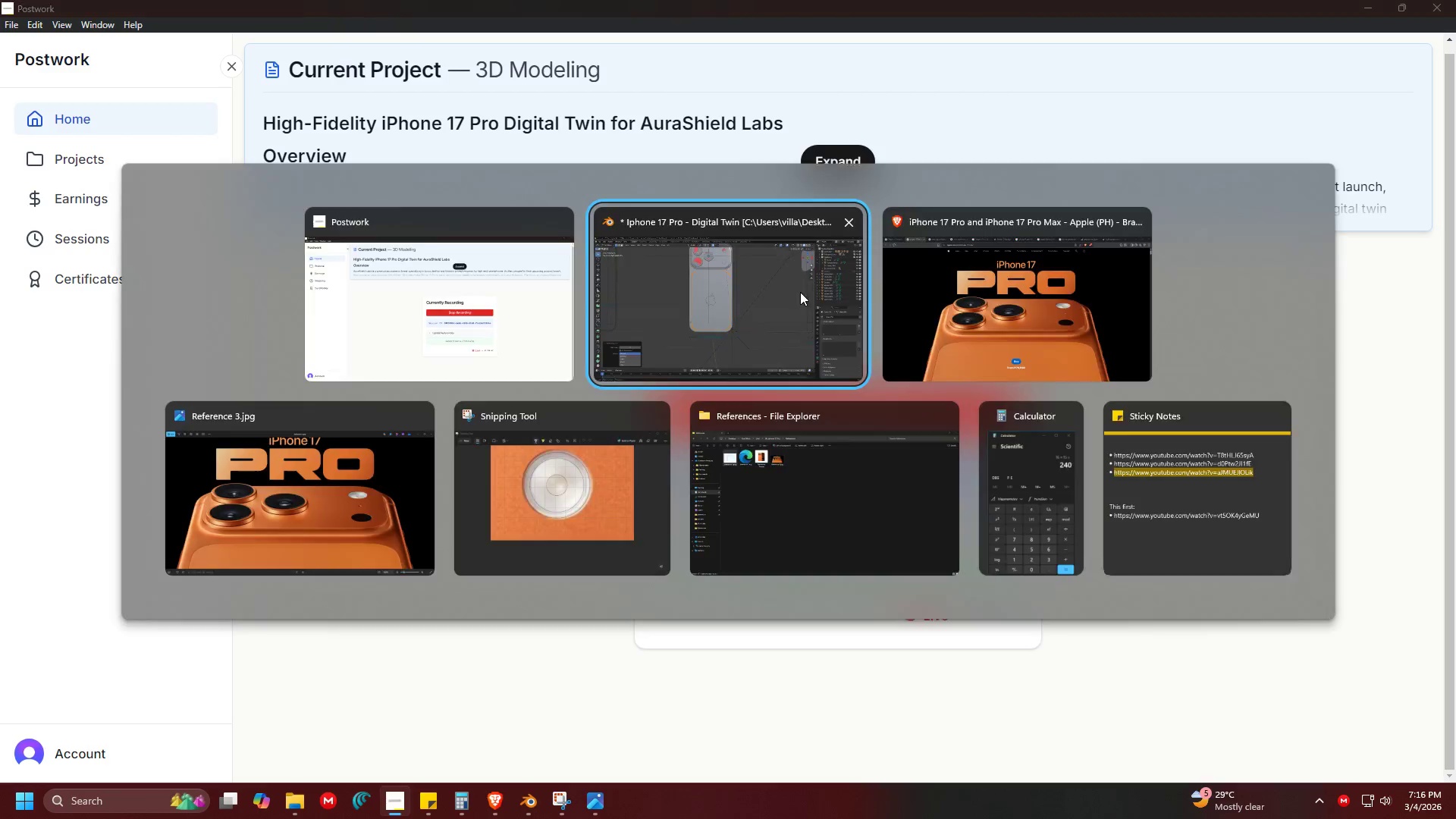 
key(Alt+Tab)
 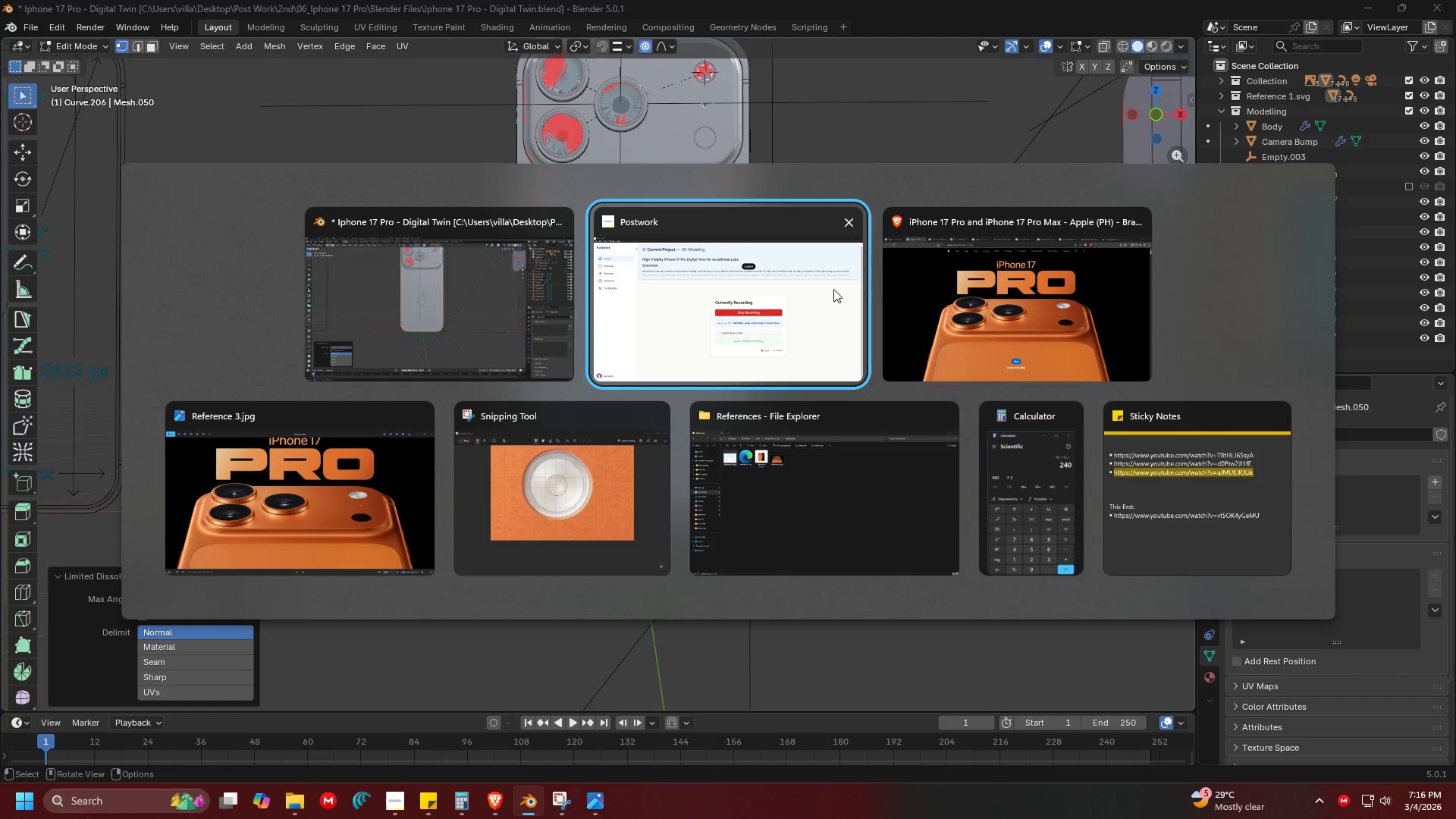 
key(Alt+Tab)
 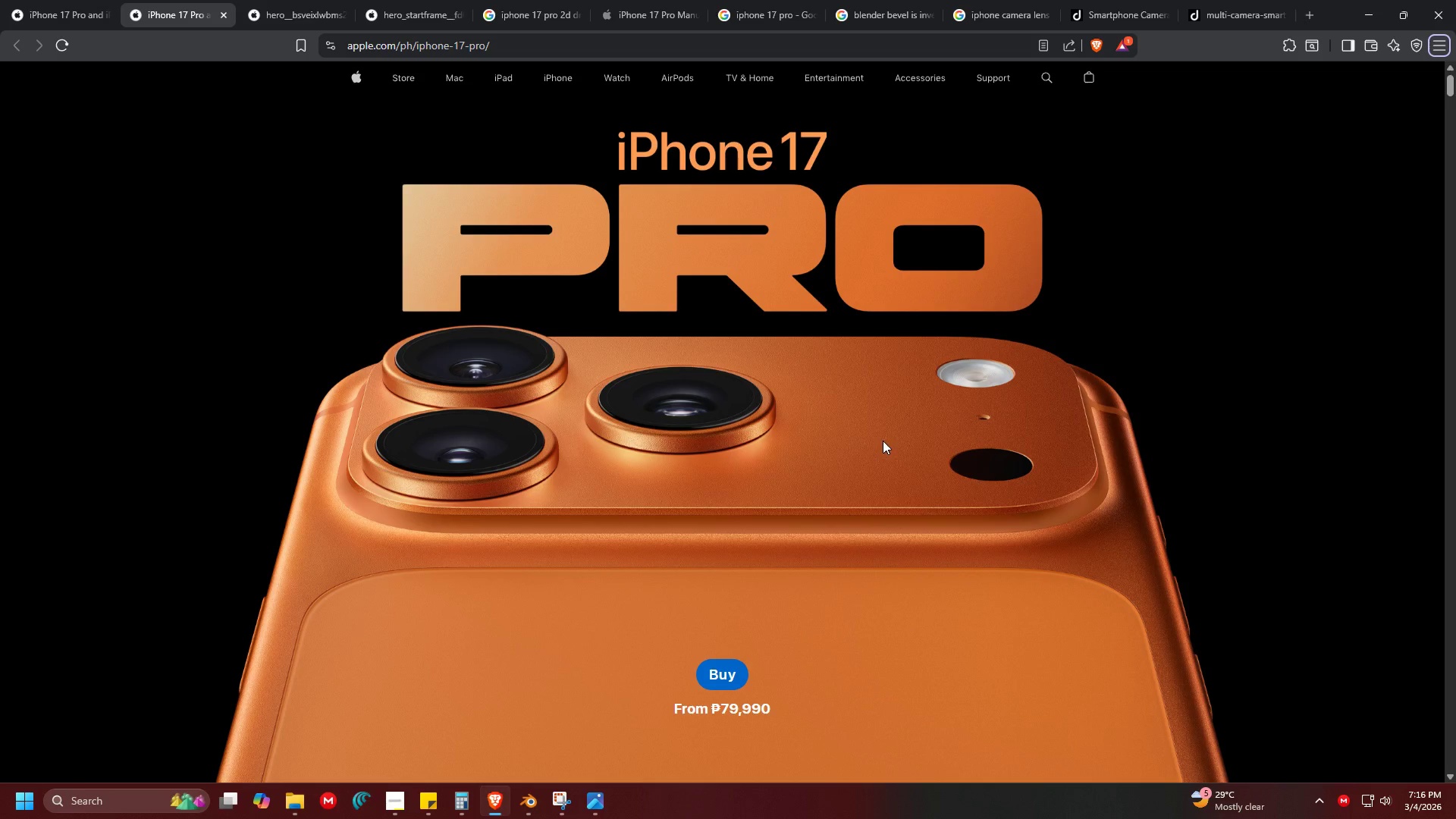 
scroll: coordinate [791, 375], scroll_direction: up, amount: 1.0
 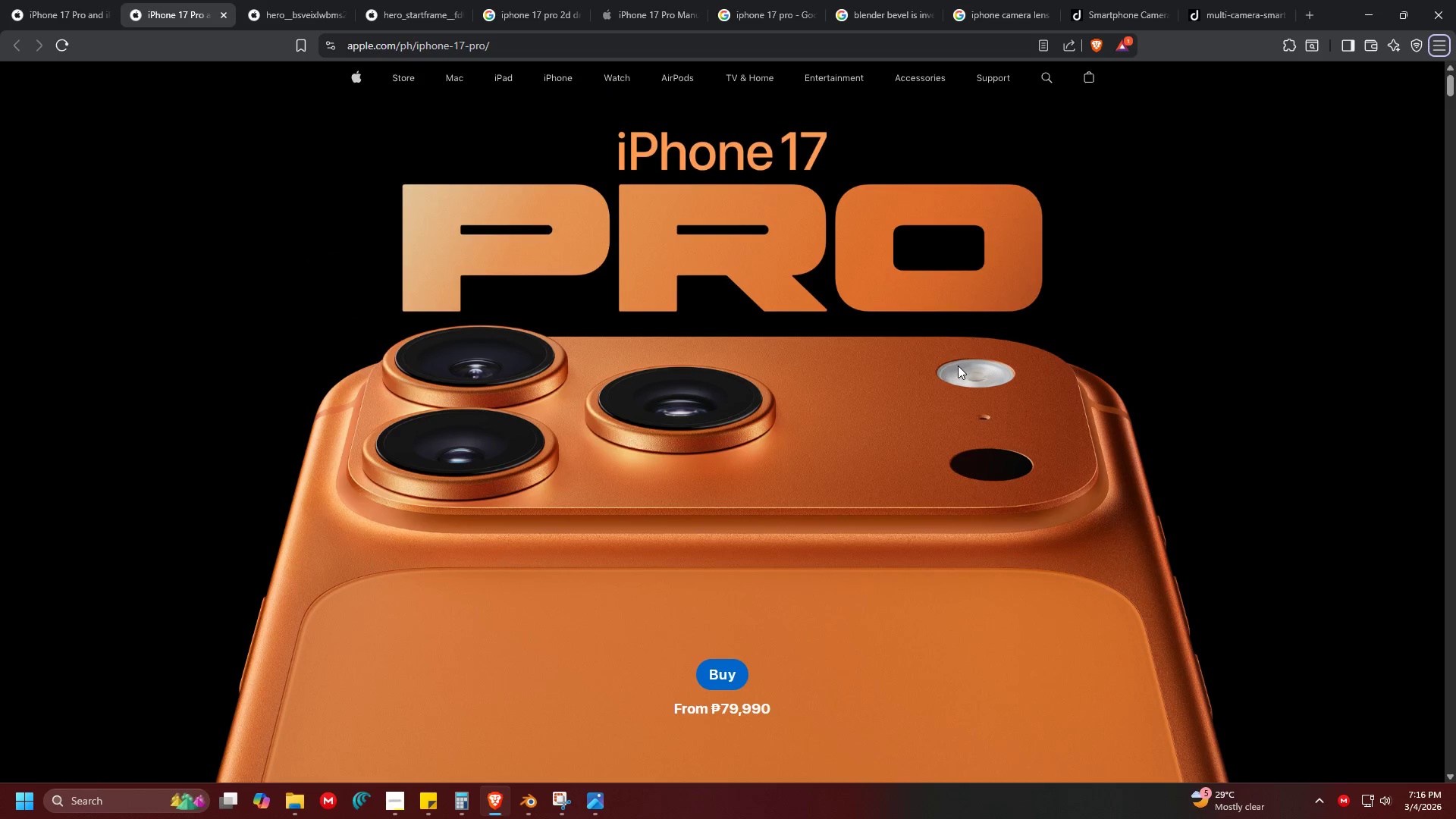 
key(Alt+Tab)
 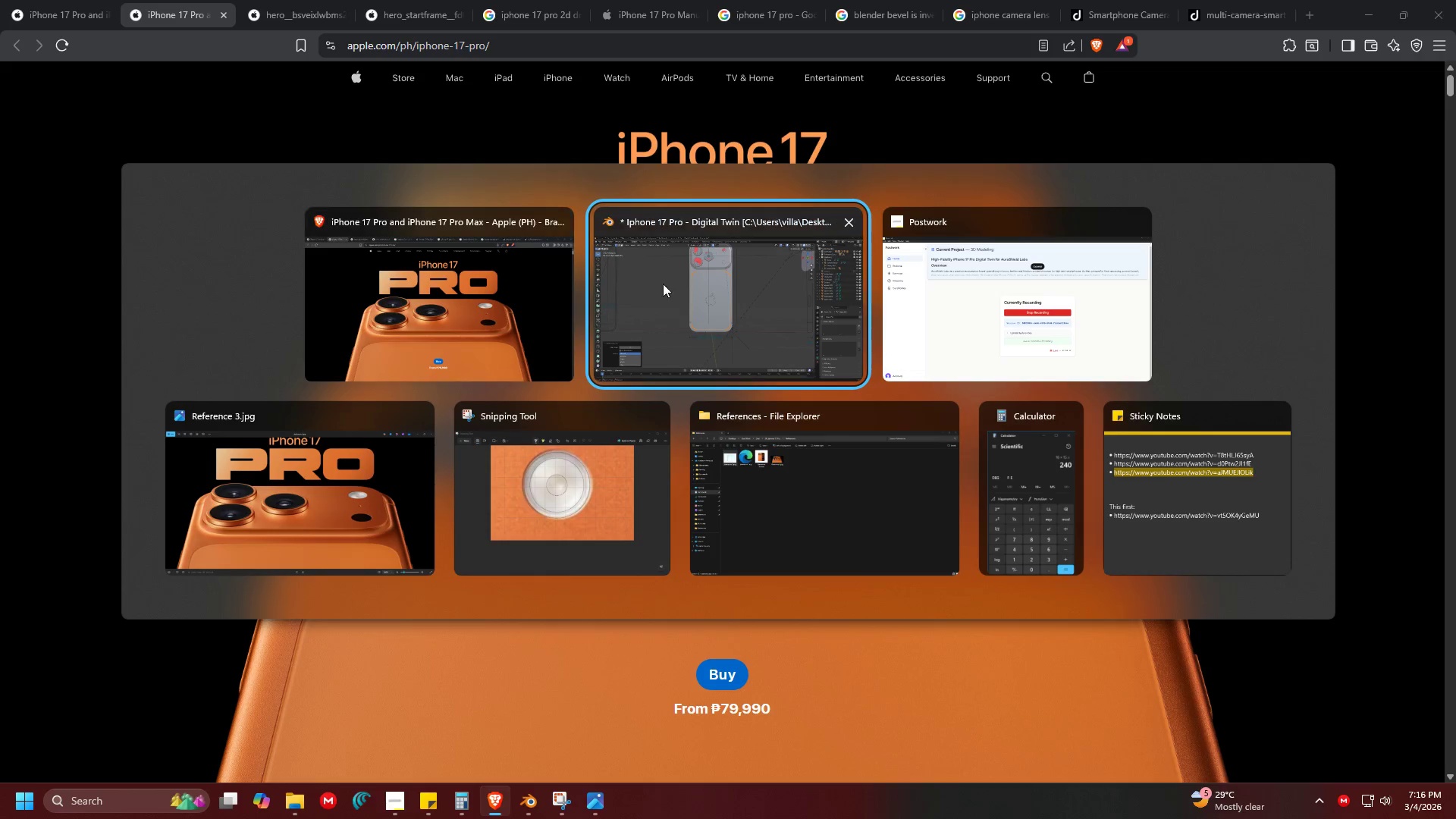 
key(Alt+Tab)
 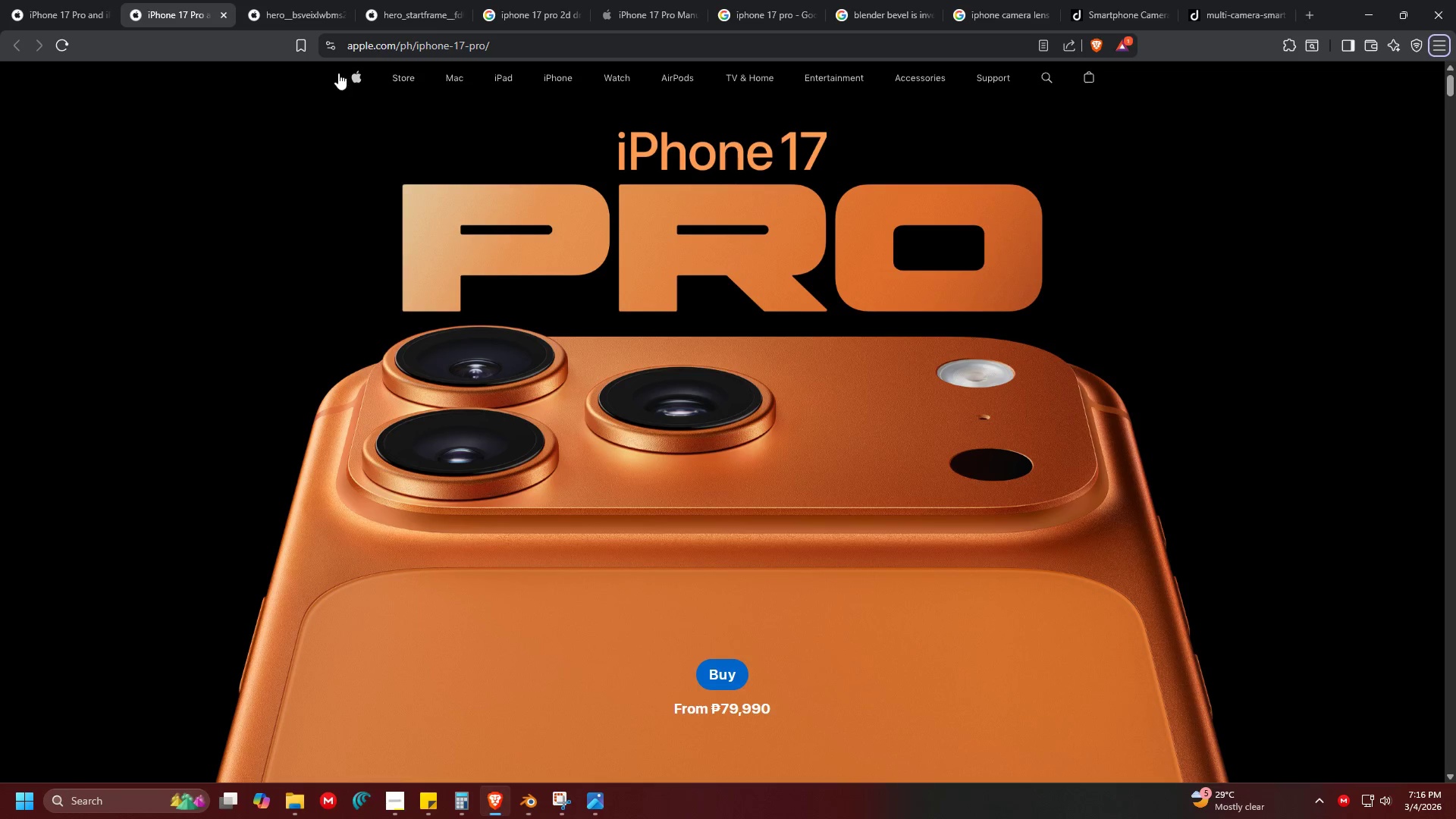 
left_click([93, 0])
 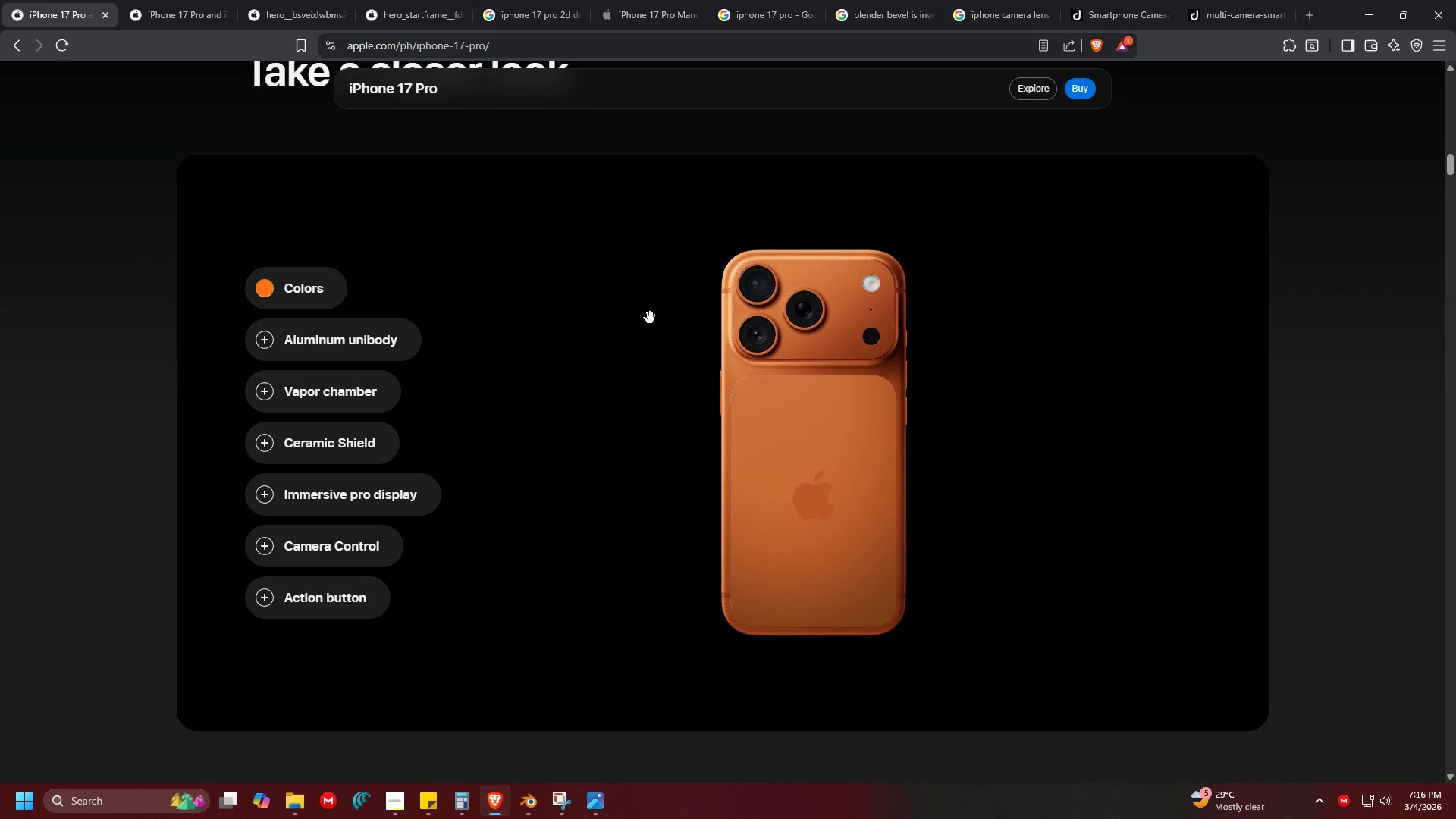 
left_click_drag(start_coordinate=[764, 382], to_coordinate=[617, 281])
 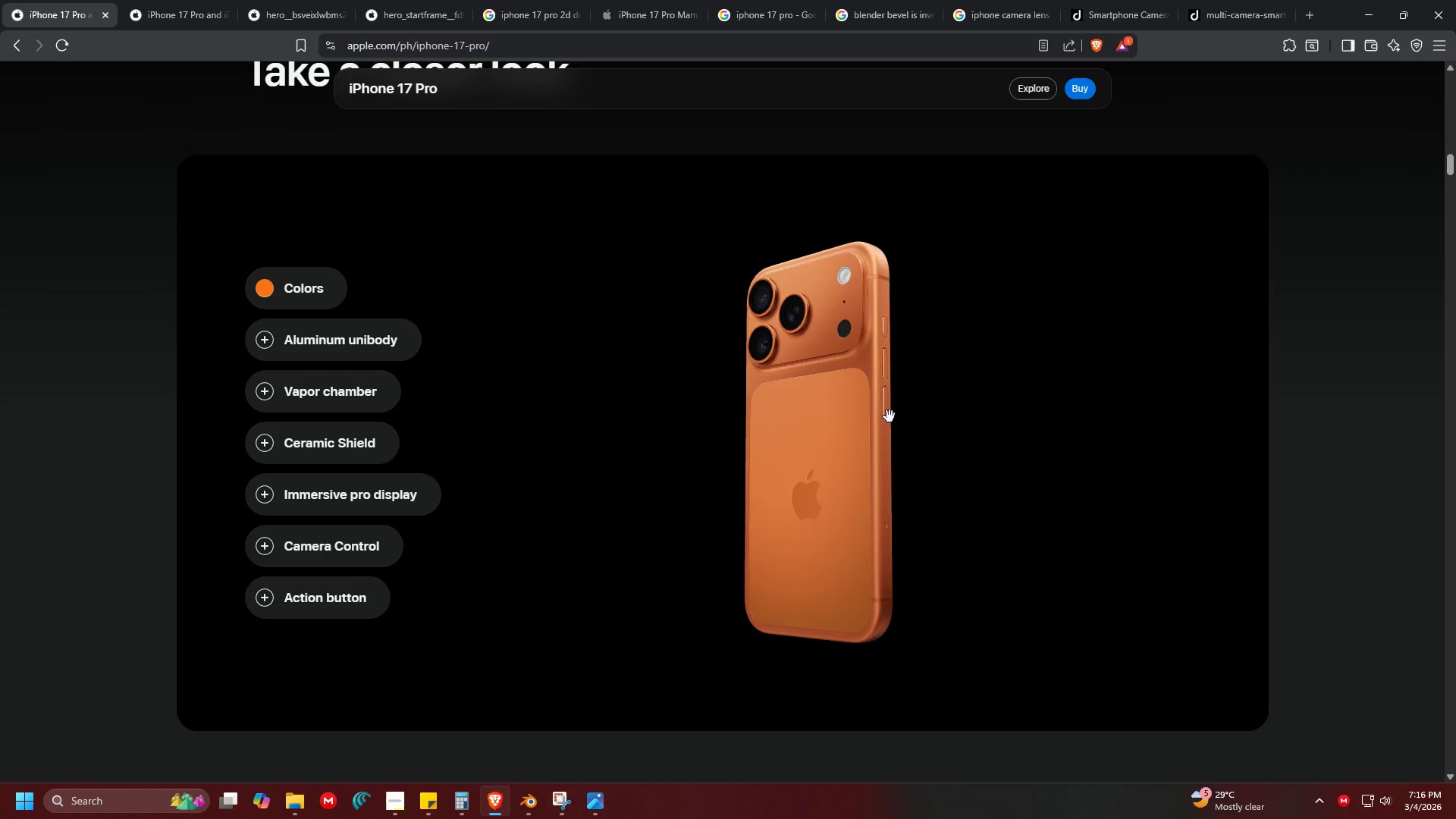 
left_click_drag(start_coordinate=[890, 416], to_coordinate=[1014, 486])
 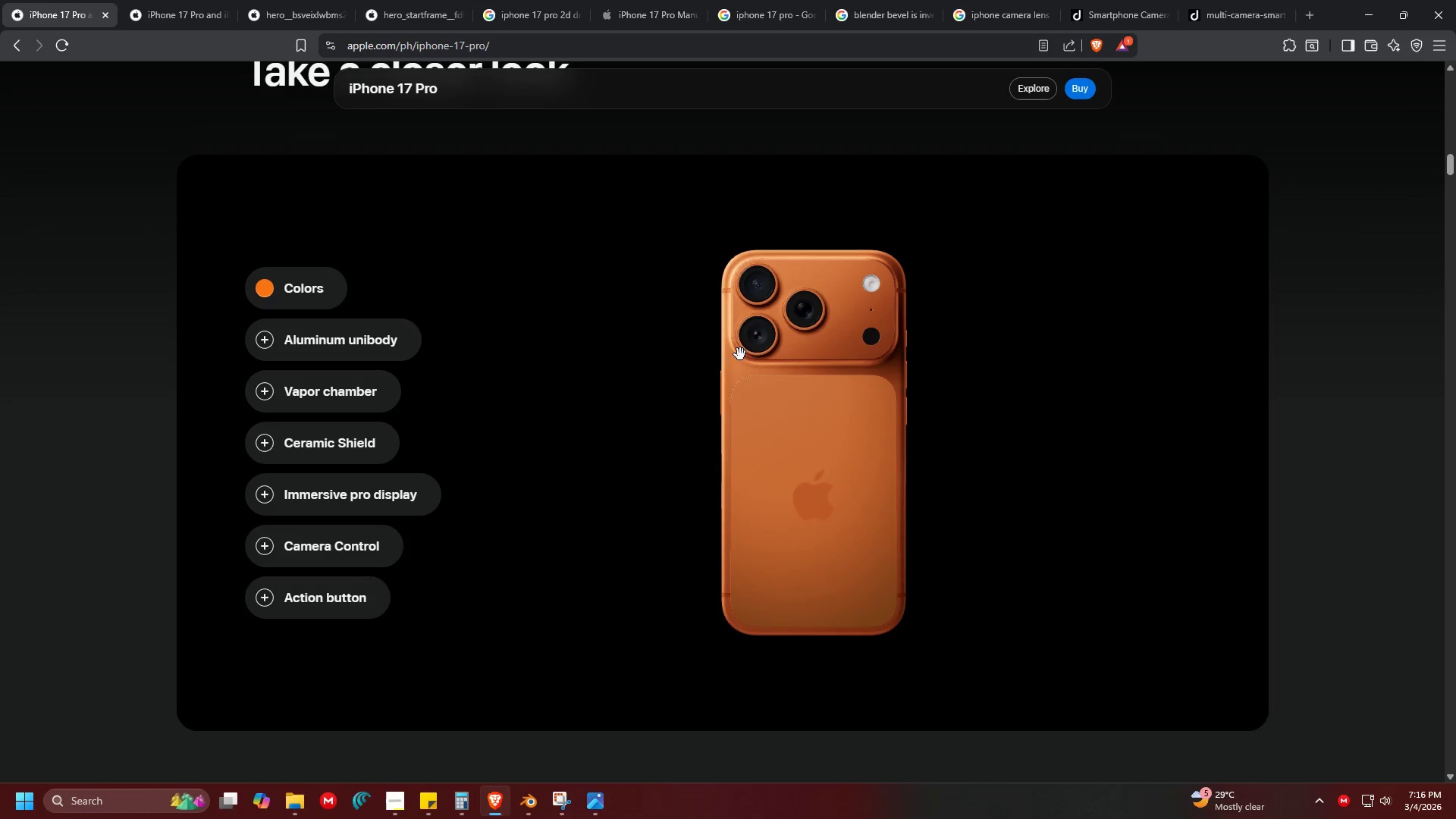 
left_click_drag(start_coordinate=[719, 308], to_coordinate=[890, 344])
 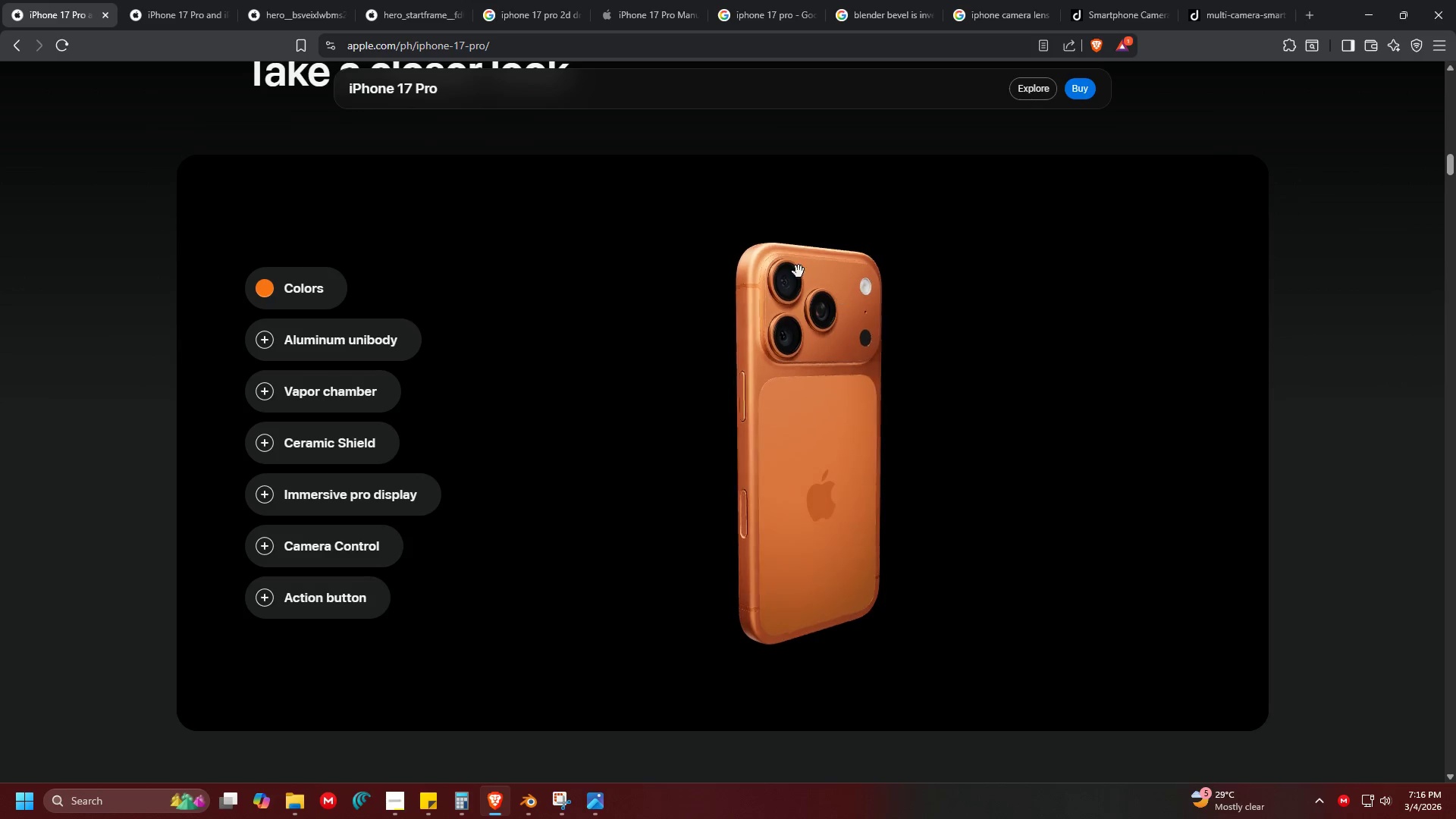 
left_click_drag(start_coordinate=[764, 344], to_coordinate=[806, 353])
 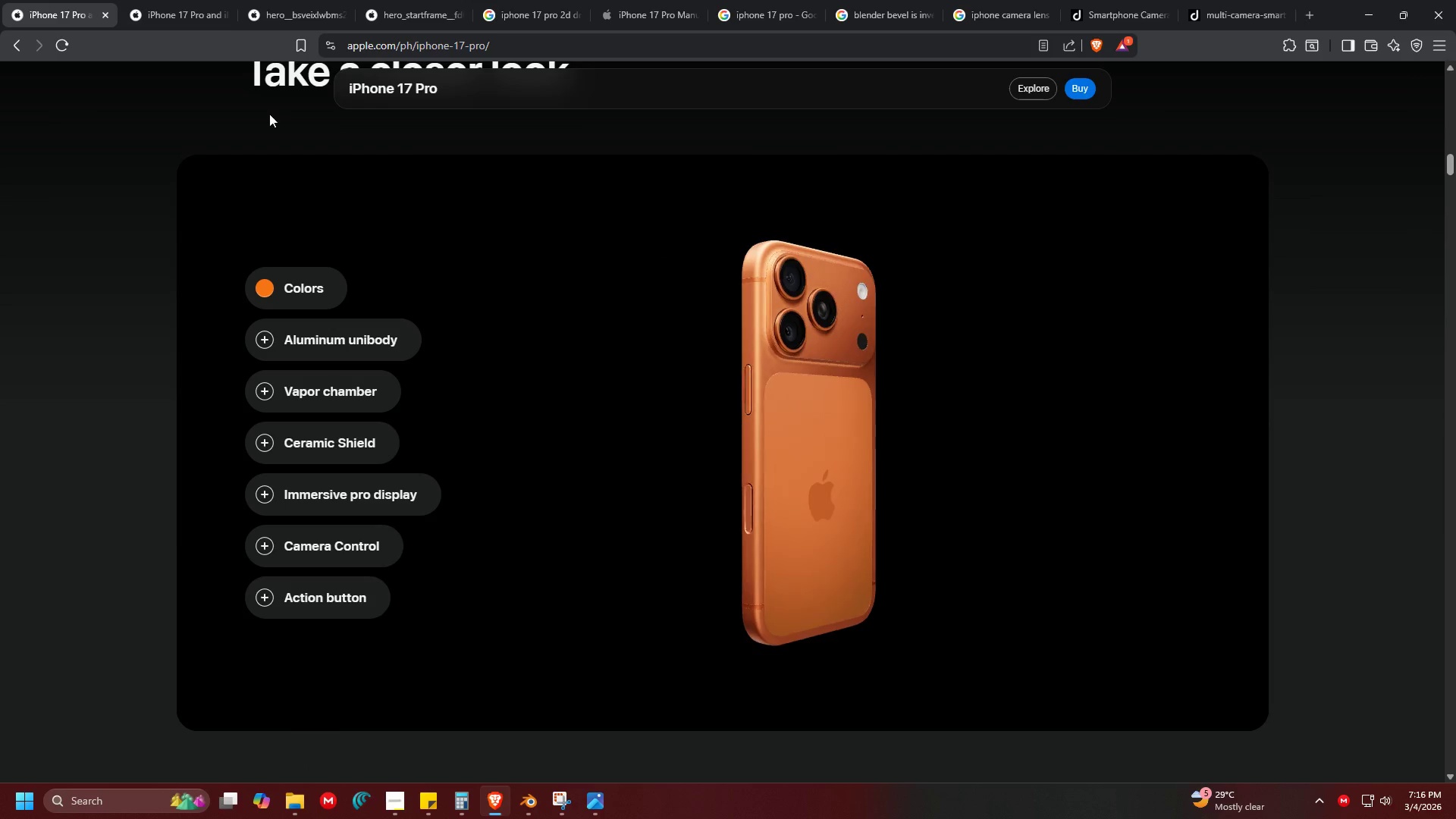 
scroll: coordinate [747, 356], scroll_direction: none, amount: 0.0
 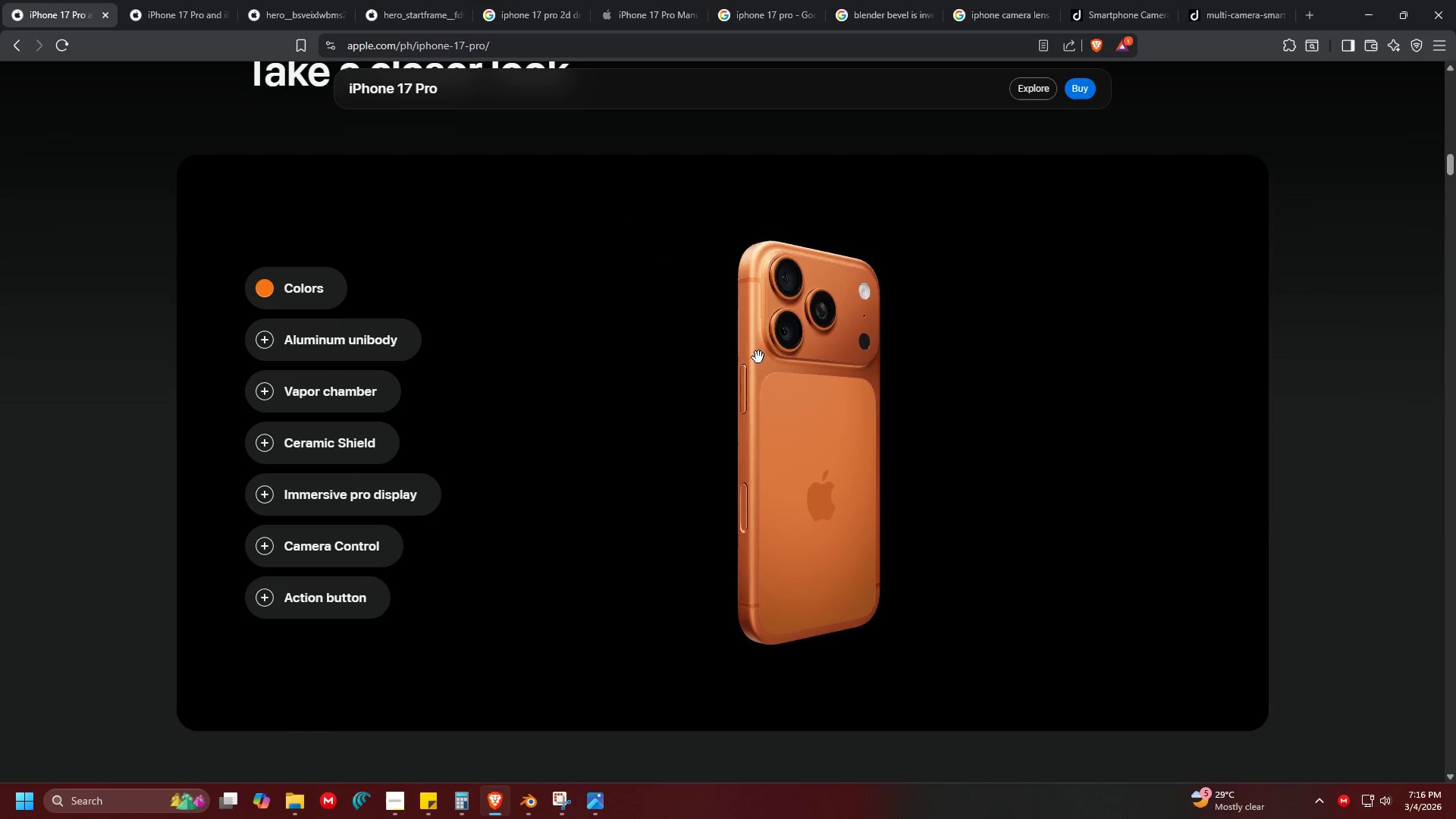 
left_click([147, 0])
 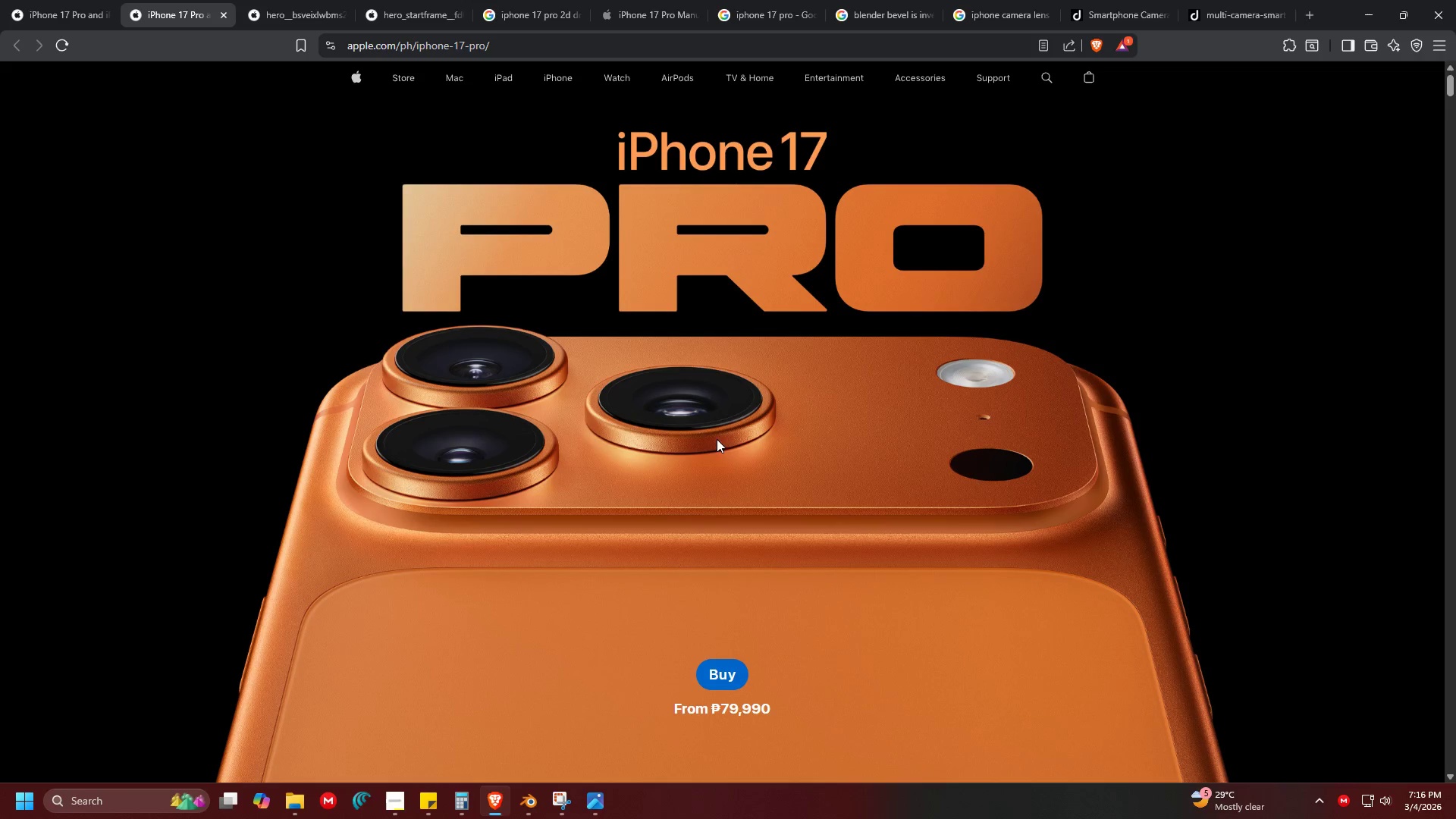 
scroll: coordinate [499, 391], scroll_direction: down, amount: 1.0
 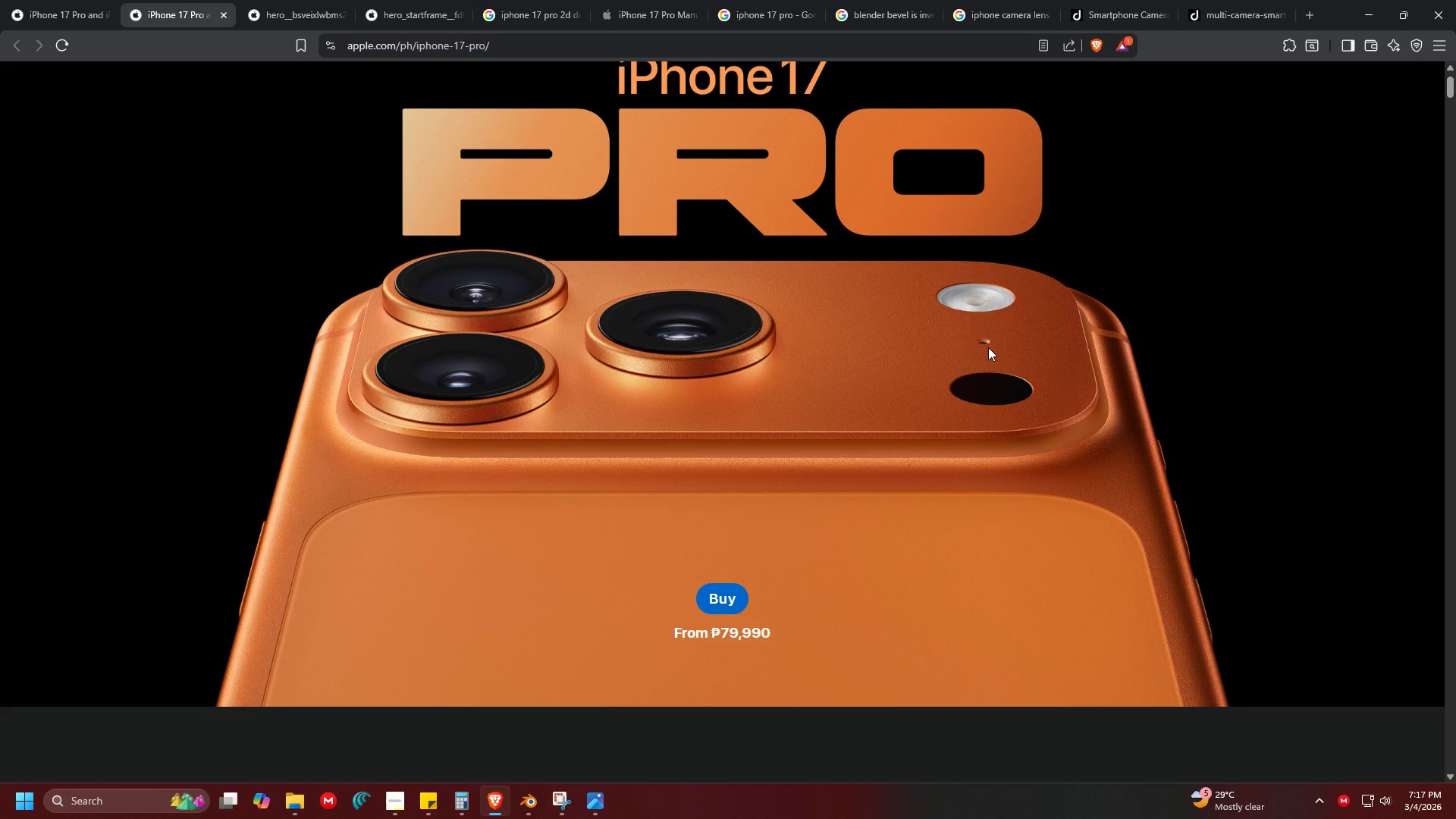 
scroll: coordinate [790, 344], scroll_direction: none, amount: 0.0
 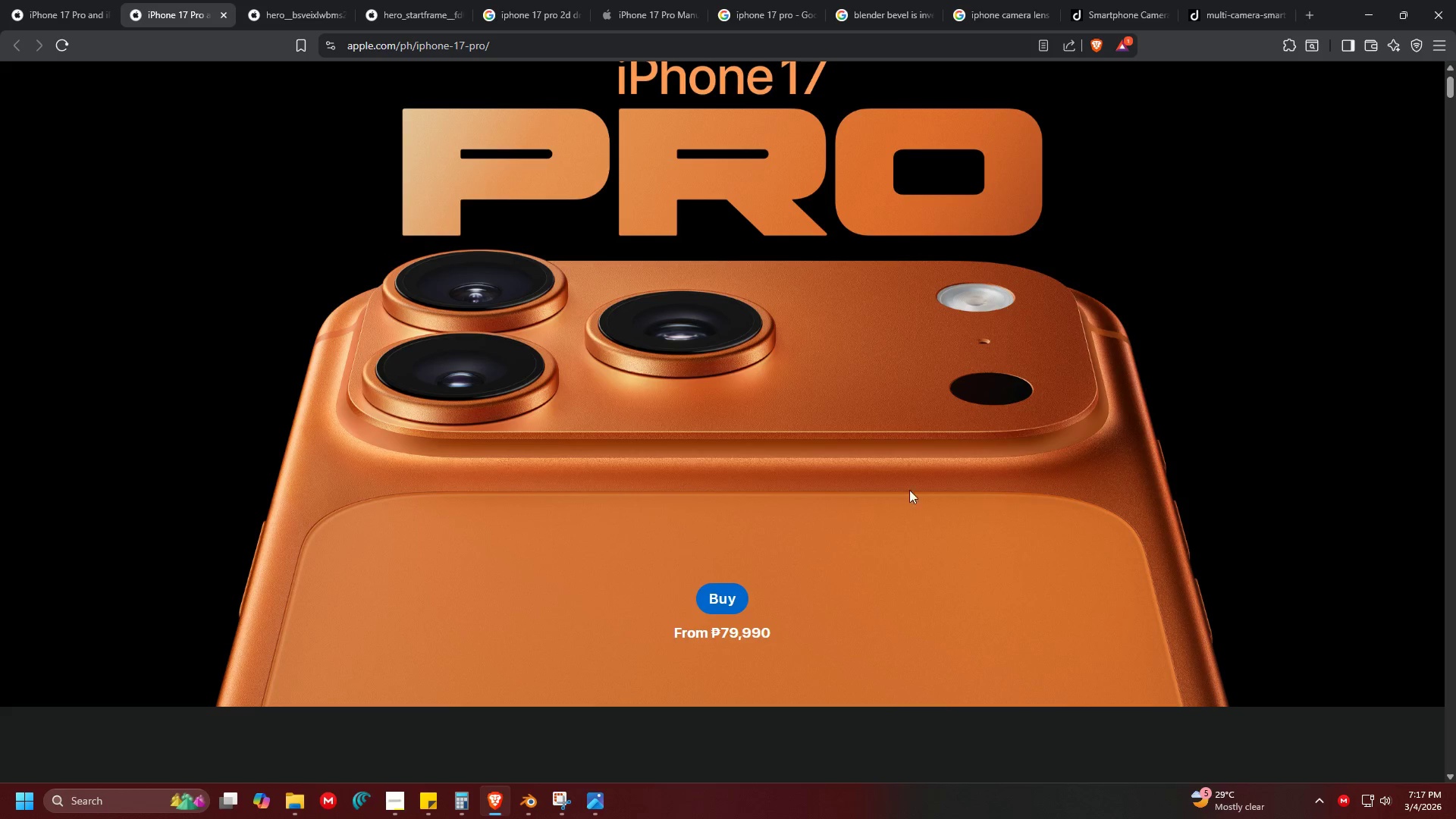 
wait(9.02)
 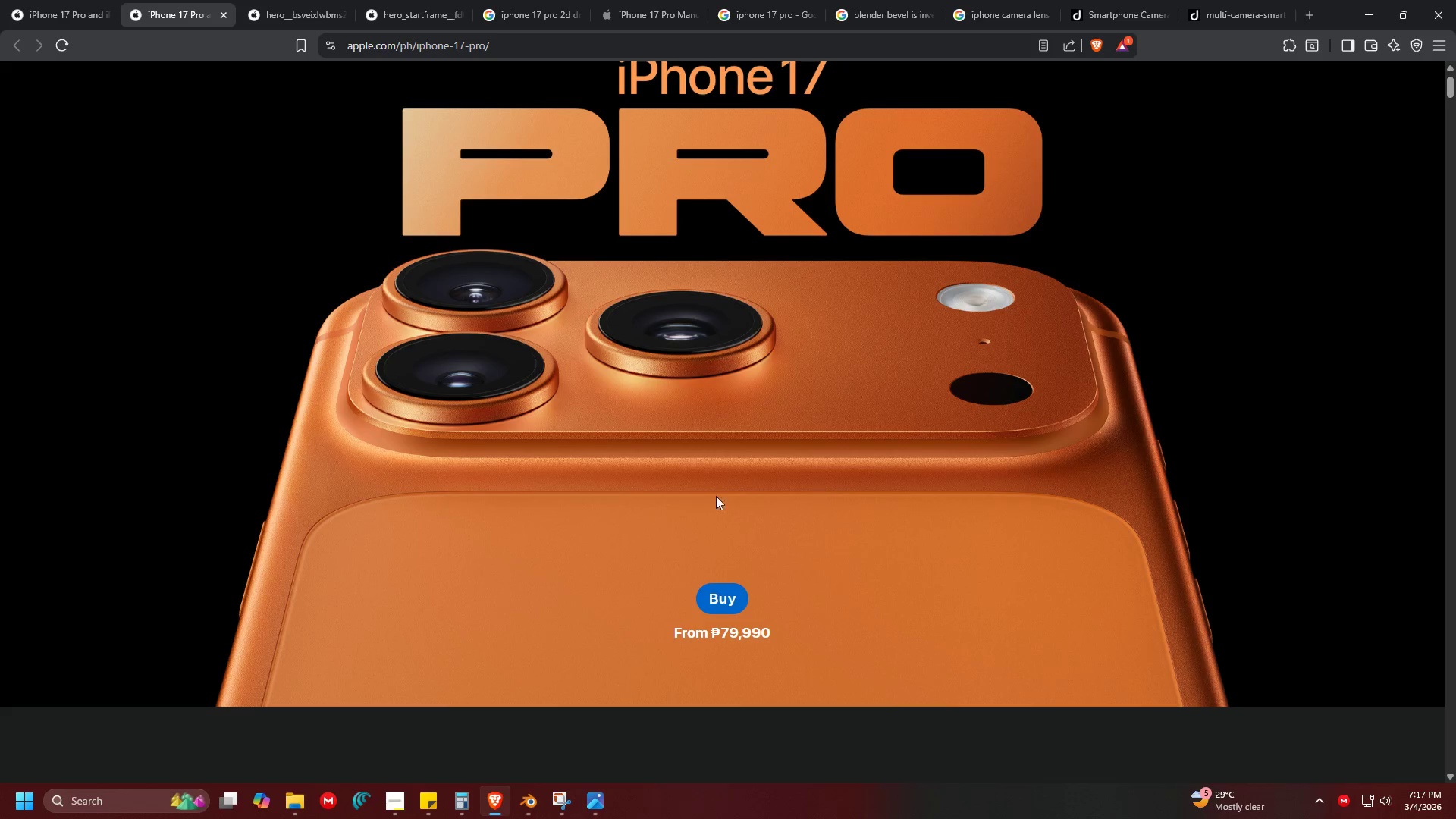 
key(Alt+Tab)
 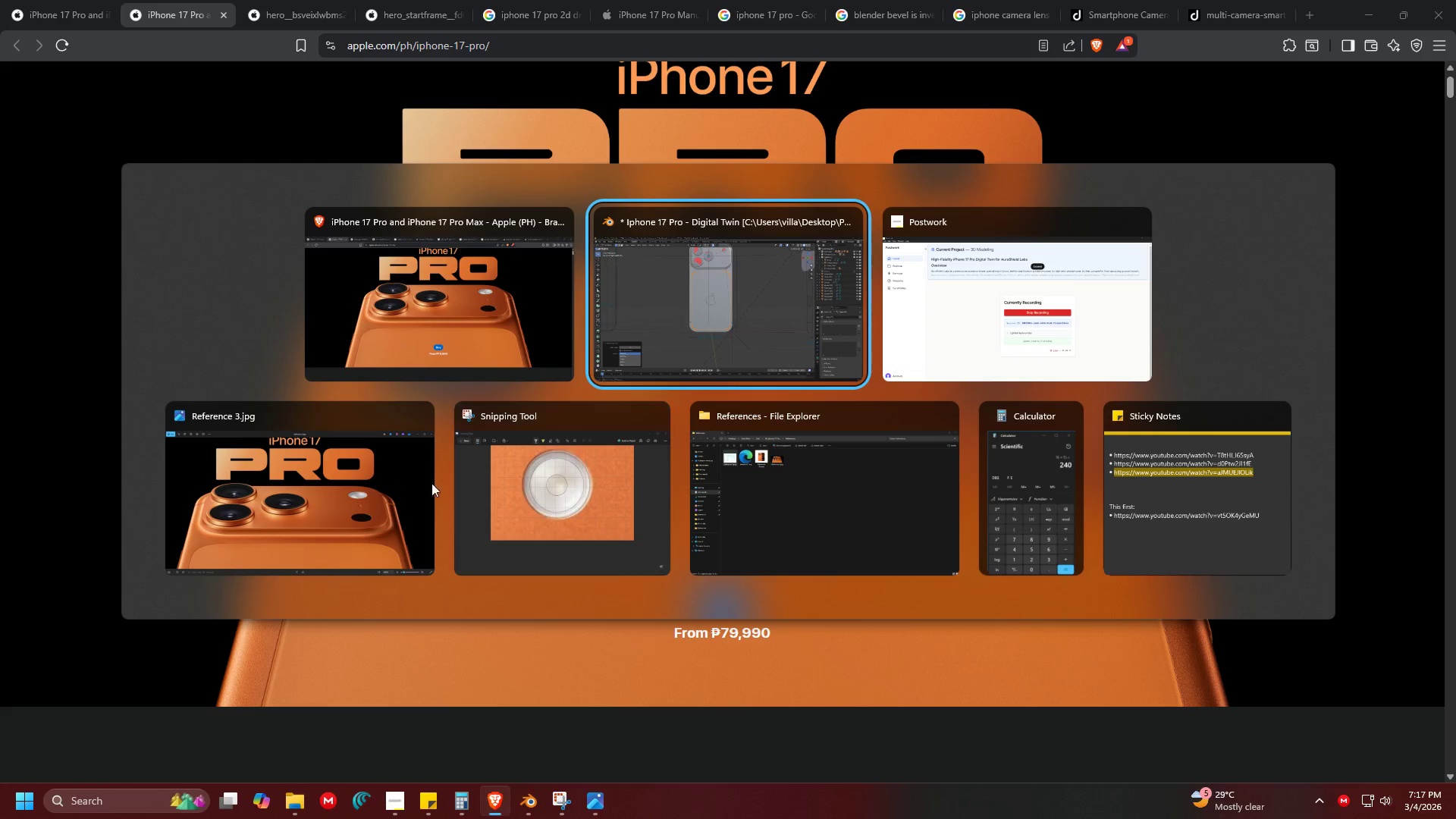 
left_click([235, 474])
 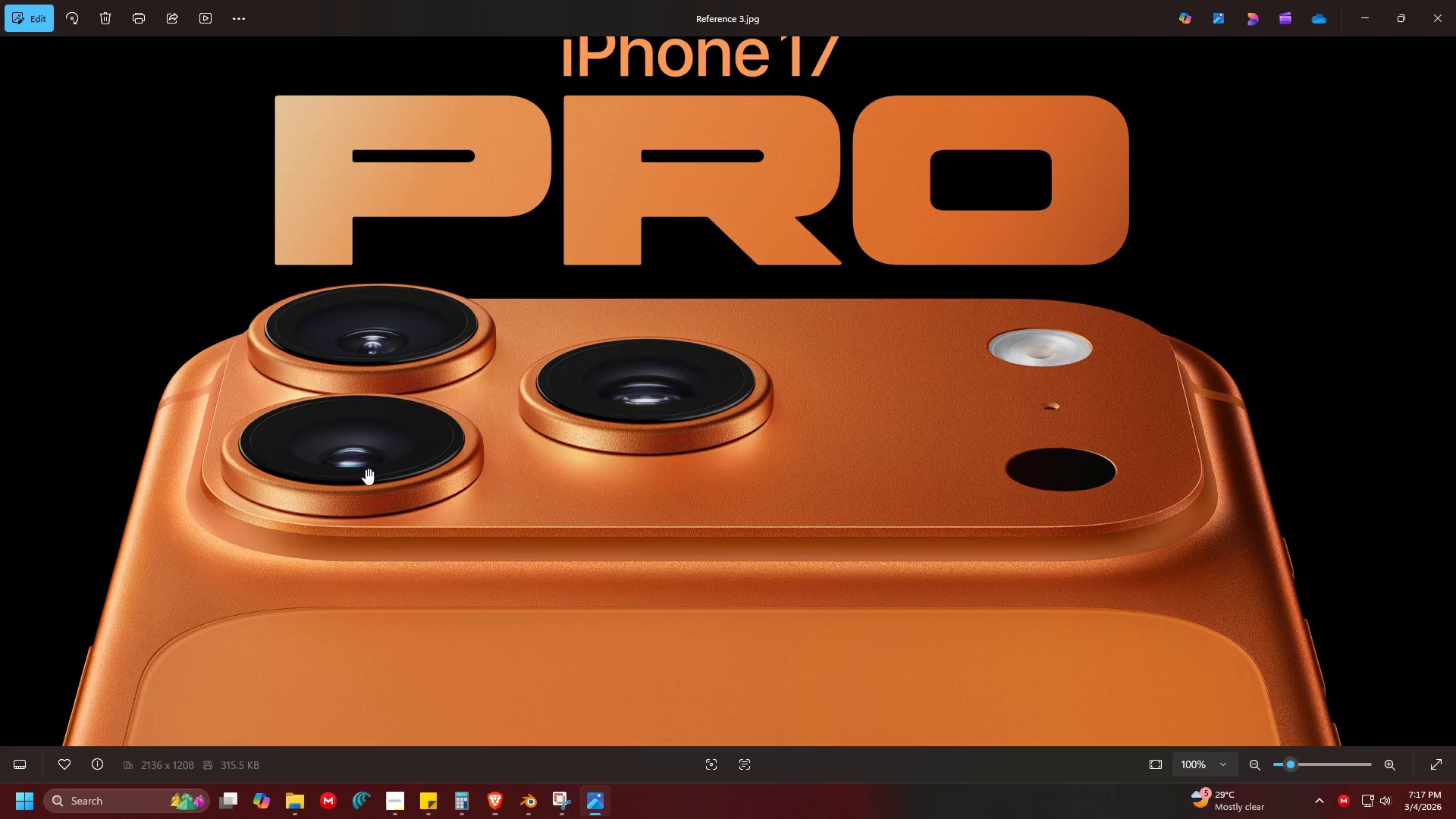 
left_click_drag(start_coordinate=[489, 567], to_coordinate=[817, 281])
 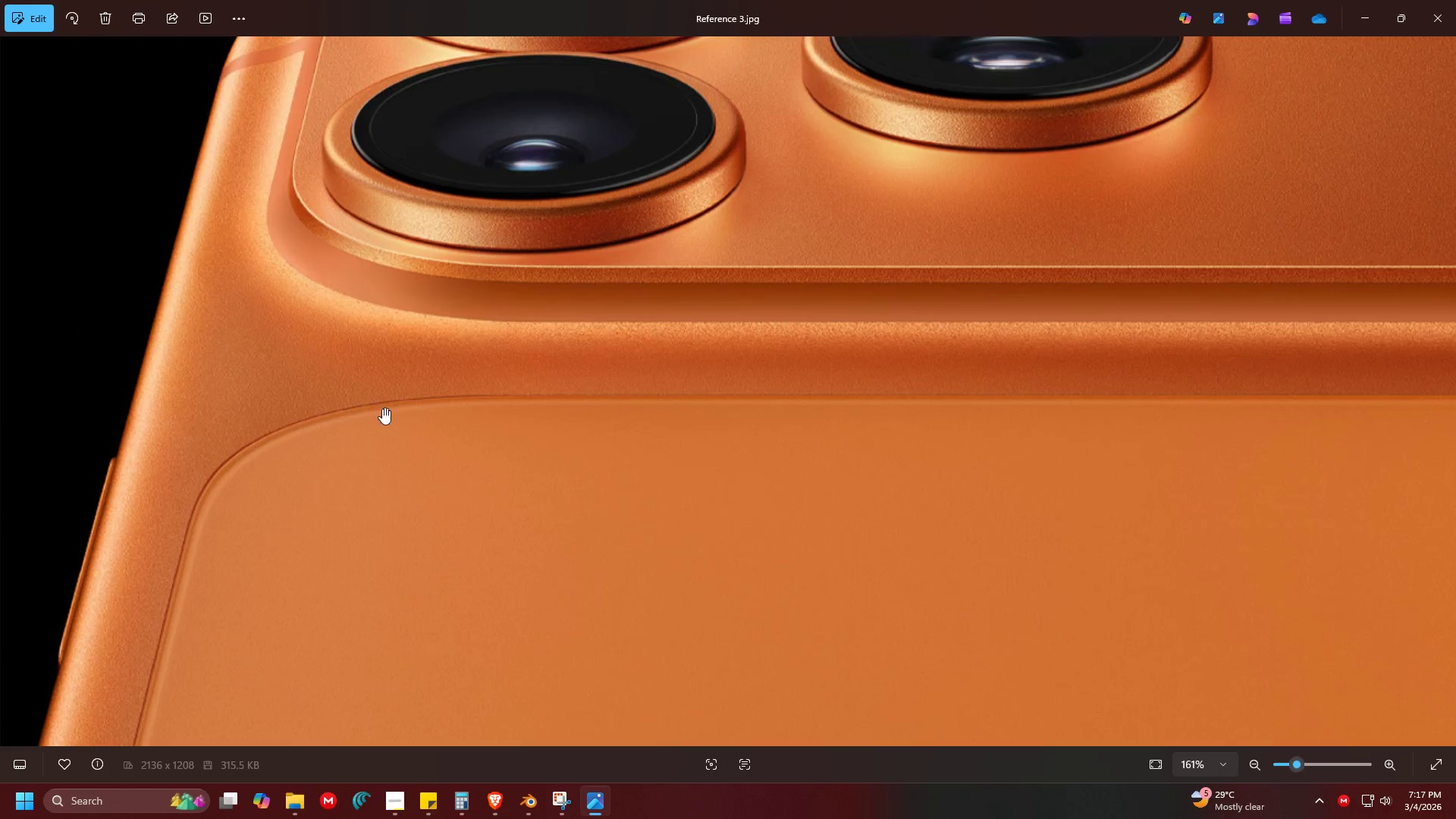 
scroll: coordinate [603, 488], scroll_direction: up, amount: 5.0
 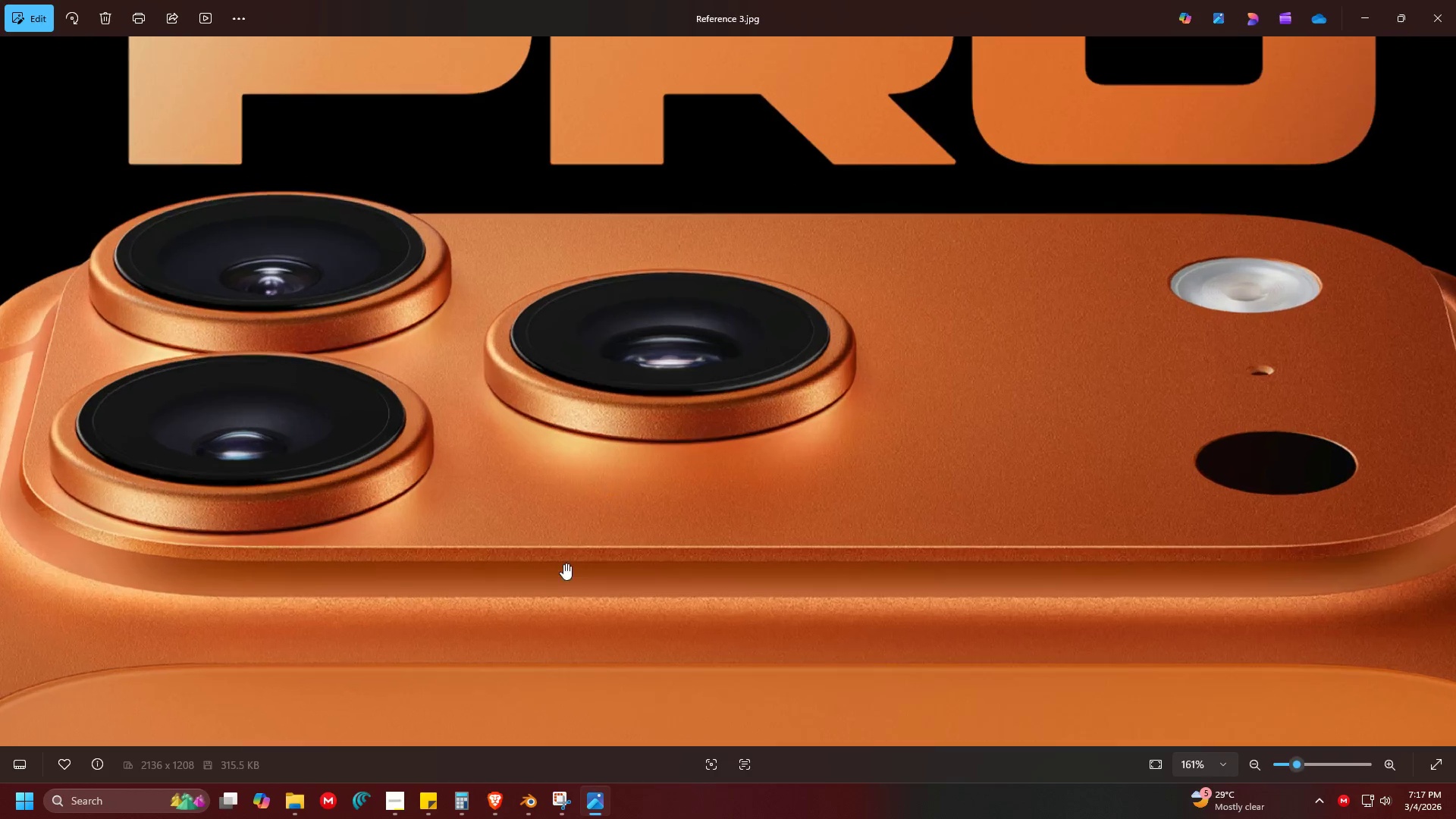 
left_click_drag(start_coordinate=[295, 457], to_coordinate=[765, 245])
 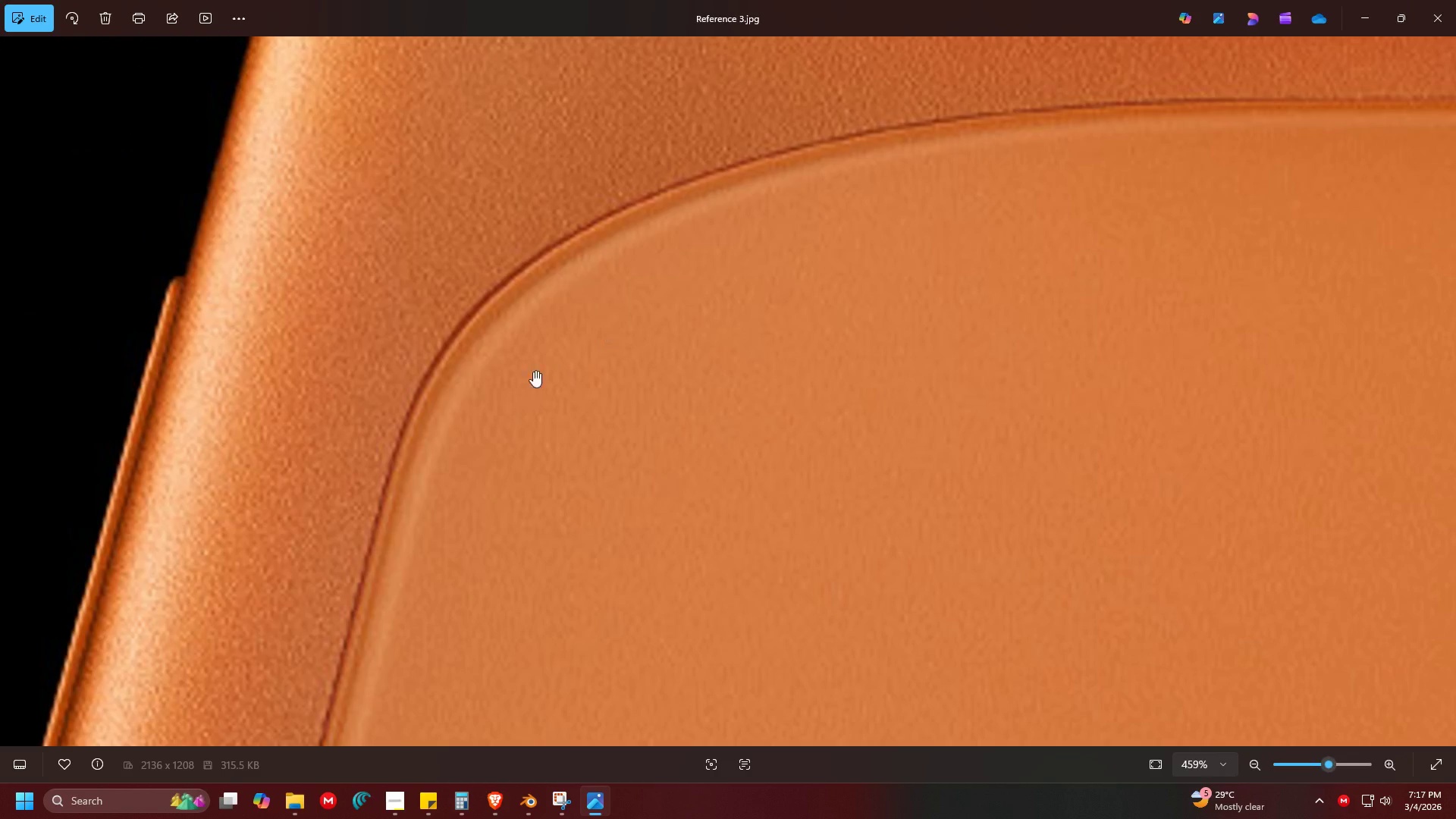 
scroll: coordinate [276, 476], scroll_direction: up, amount: 11.0
 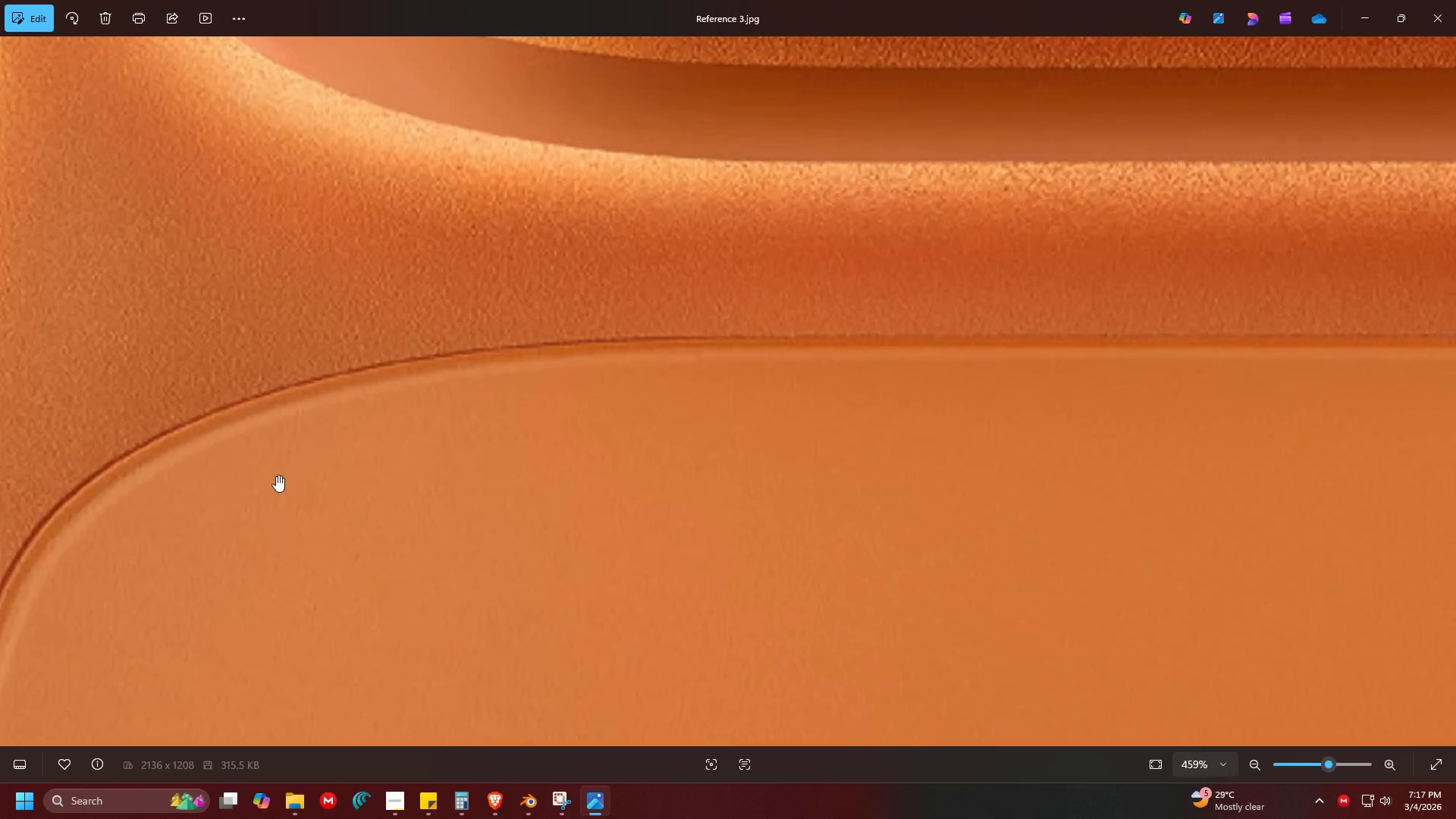 
scroll: coordinate [507, 389], scroll_direction: down, amount: 13.0
 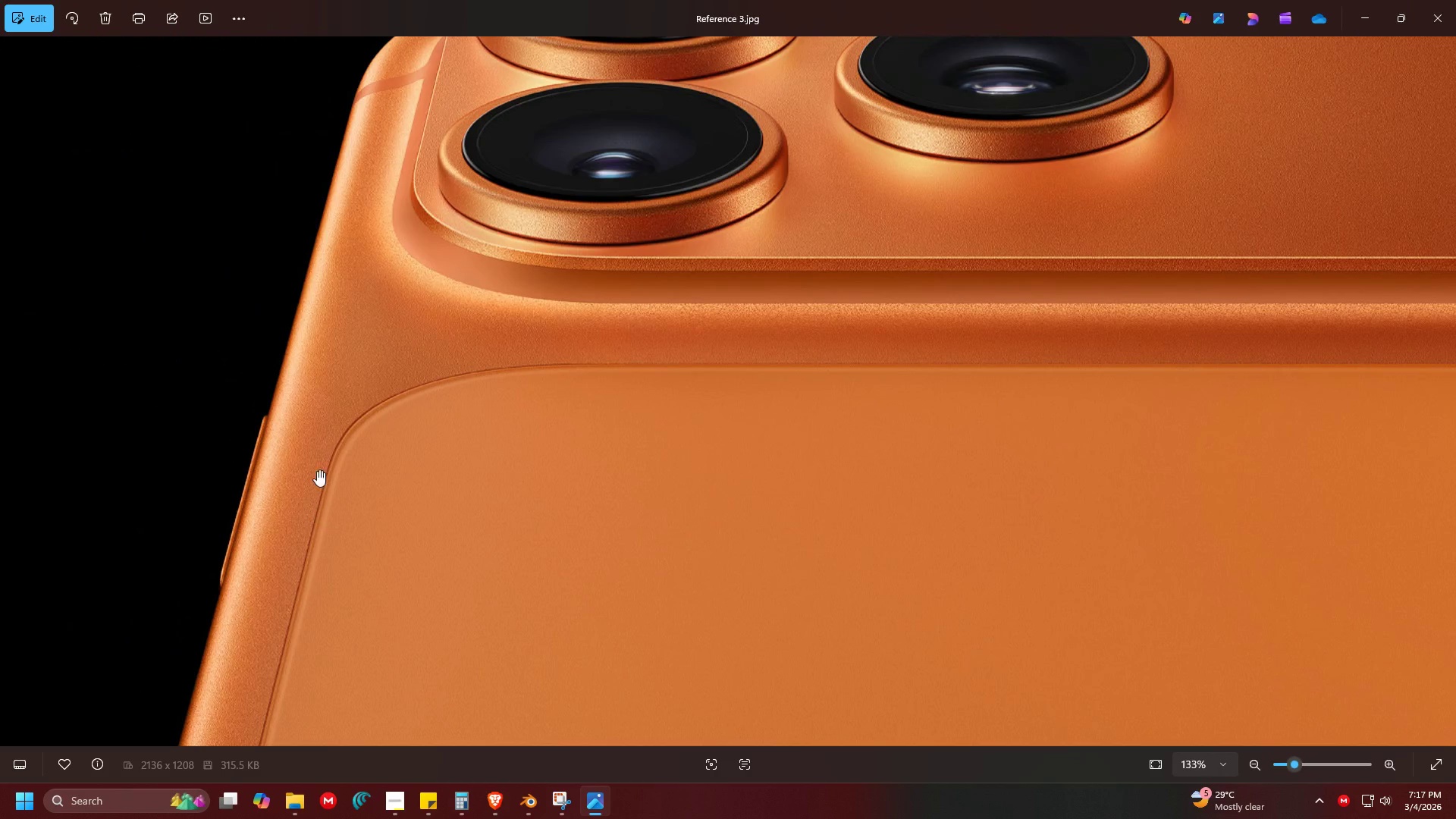 
scroll: coordinate [347, 440], scroll_direction: up, amount: 10.0
 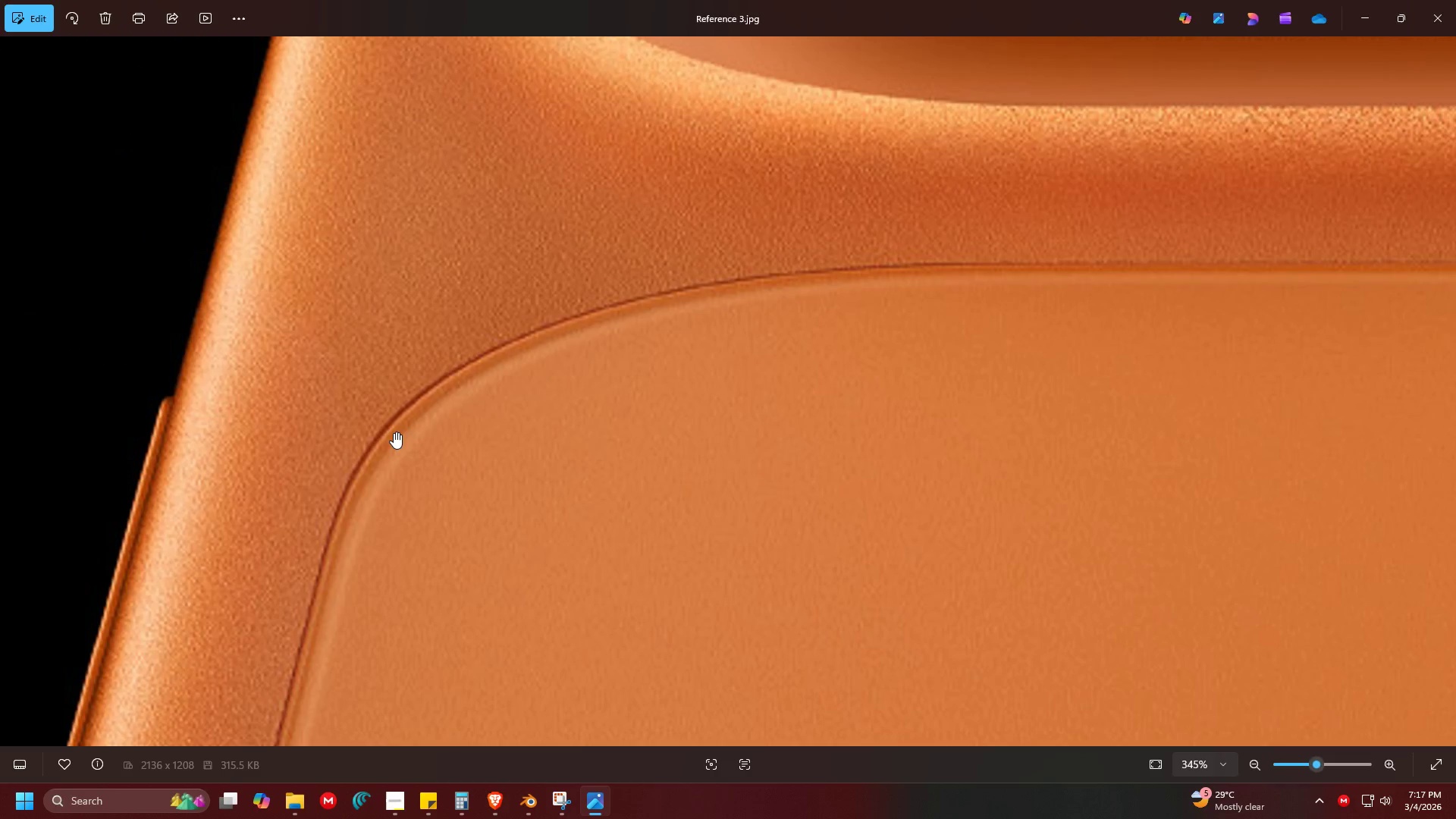 
left_click_drag(start_coordinate=[857, 422], to_coordinate=[316, 346])
 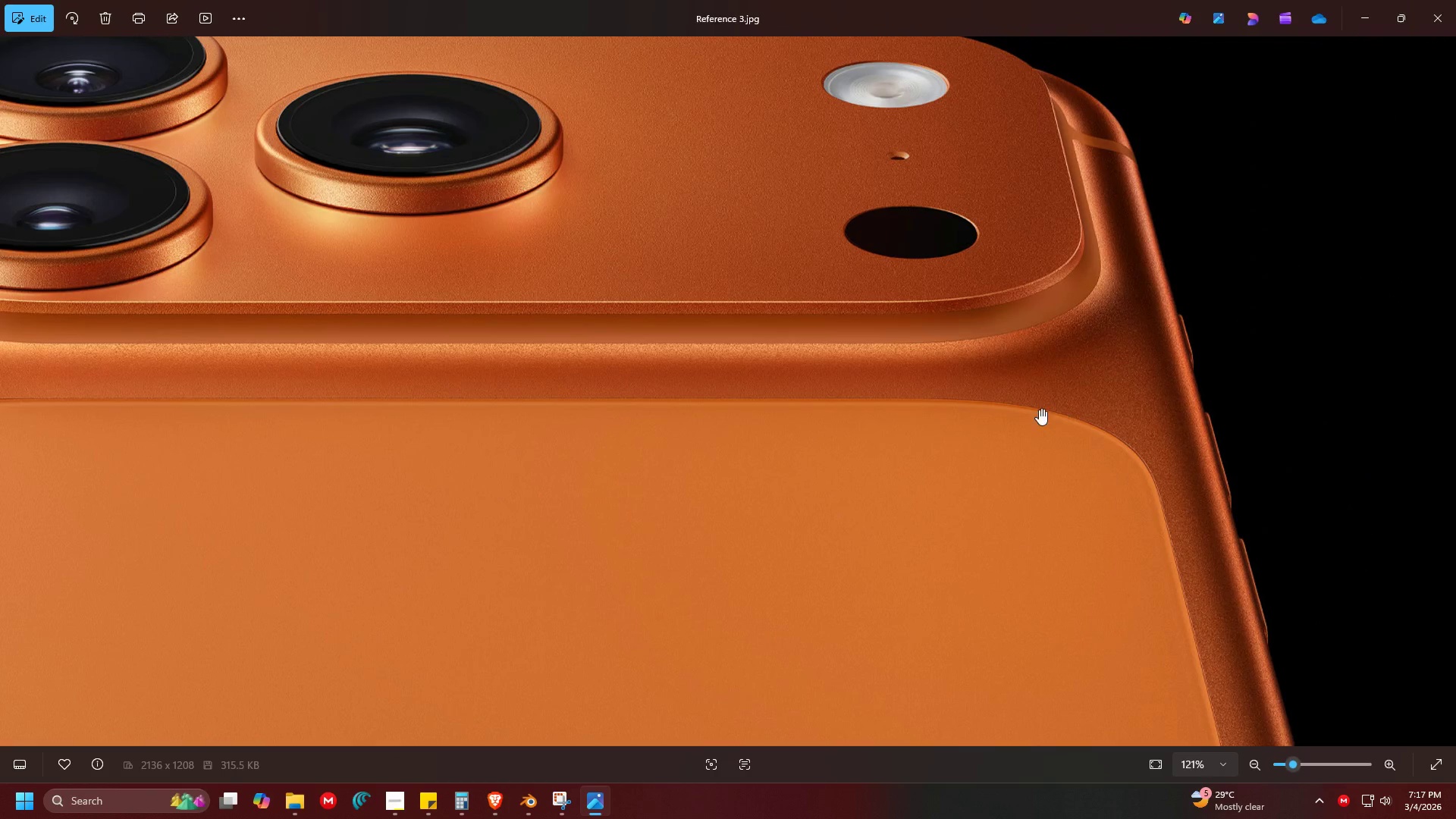 
scroll: coordinate [774, 436], scroll_direction: down, amount: 11.0
 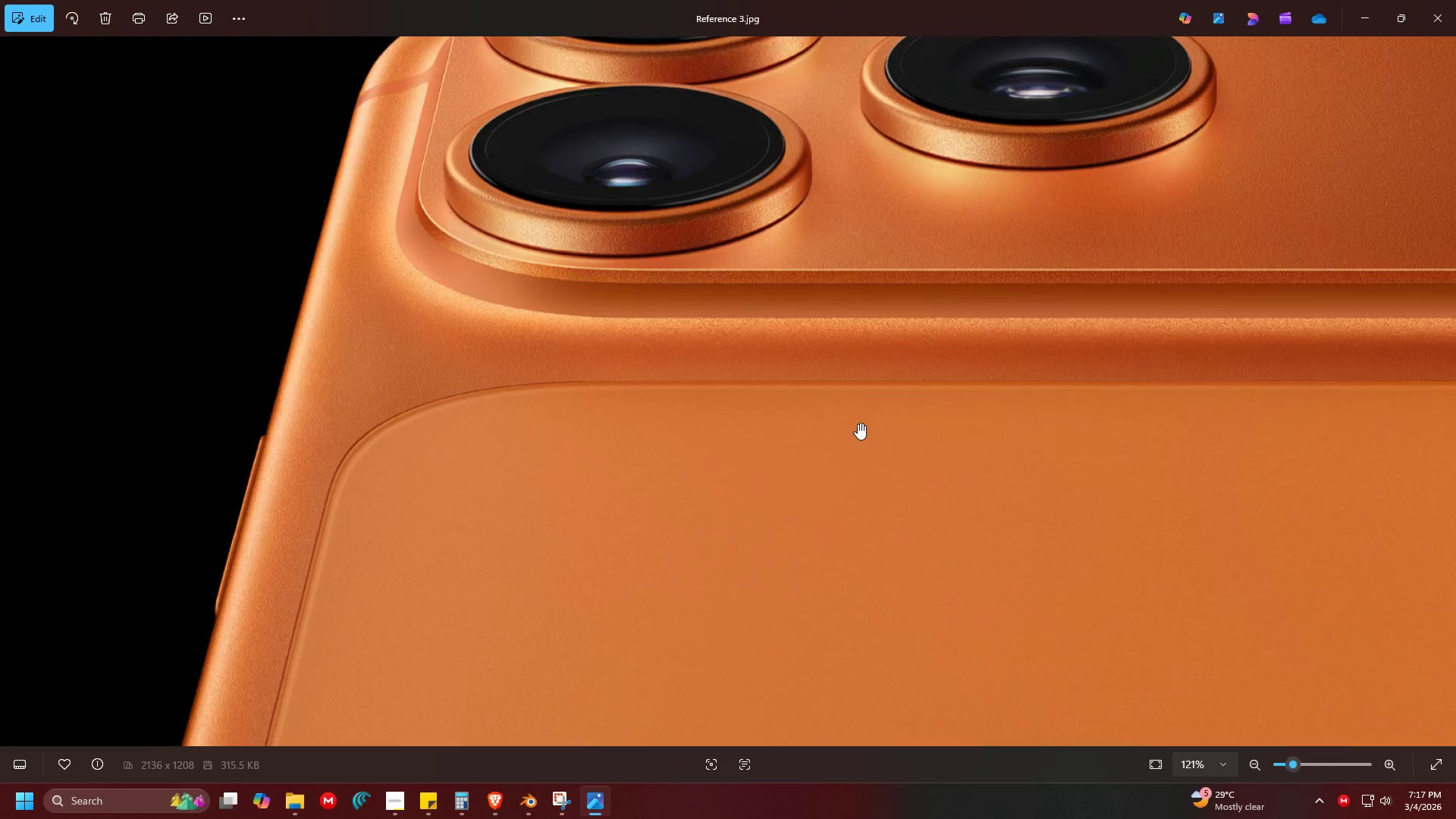 
scroll: coordinate [1114, 472], scroll_direction: up, amount: 16.0
 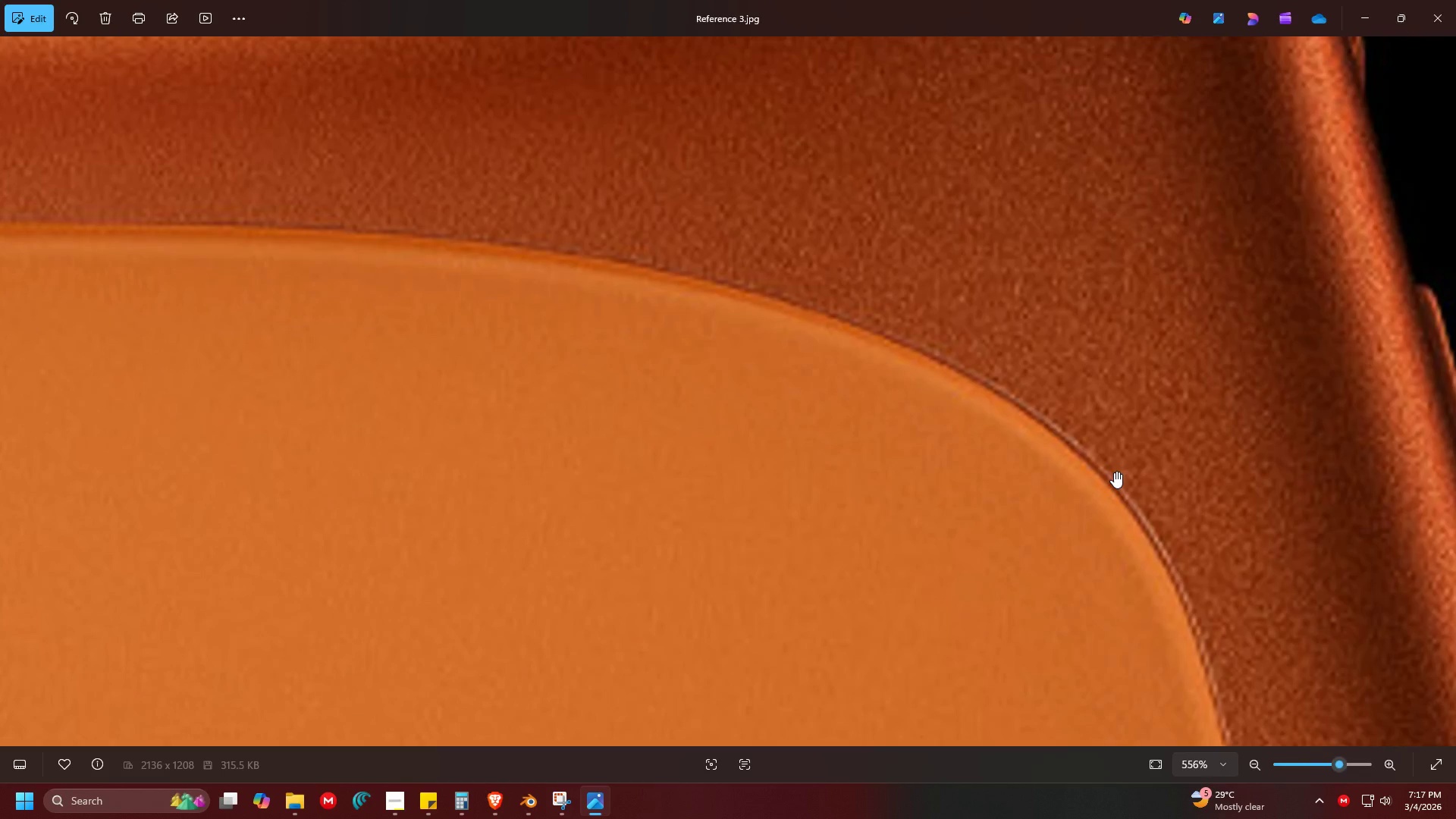 
left_click_drag(start_coordinate=[643, 398], to_coordinate=[808, 305])
 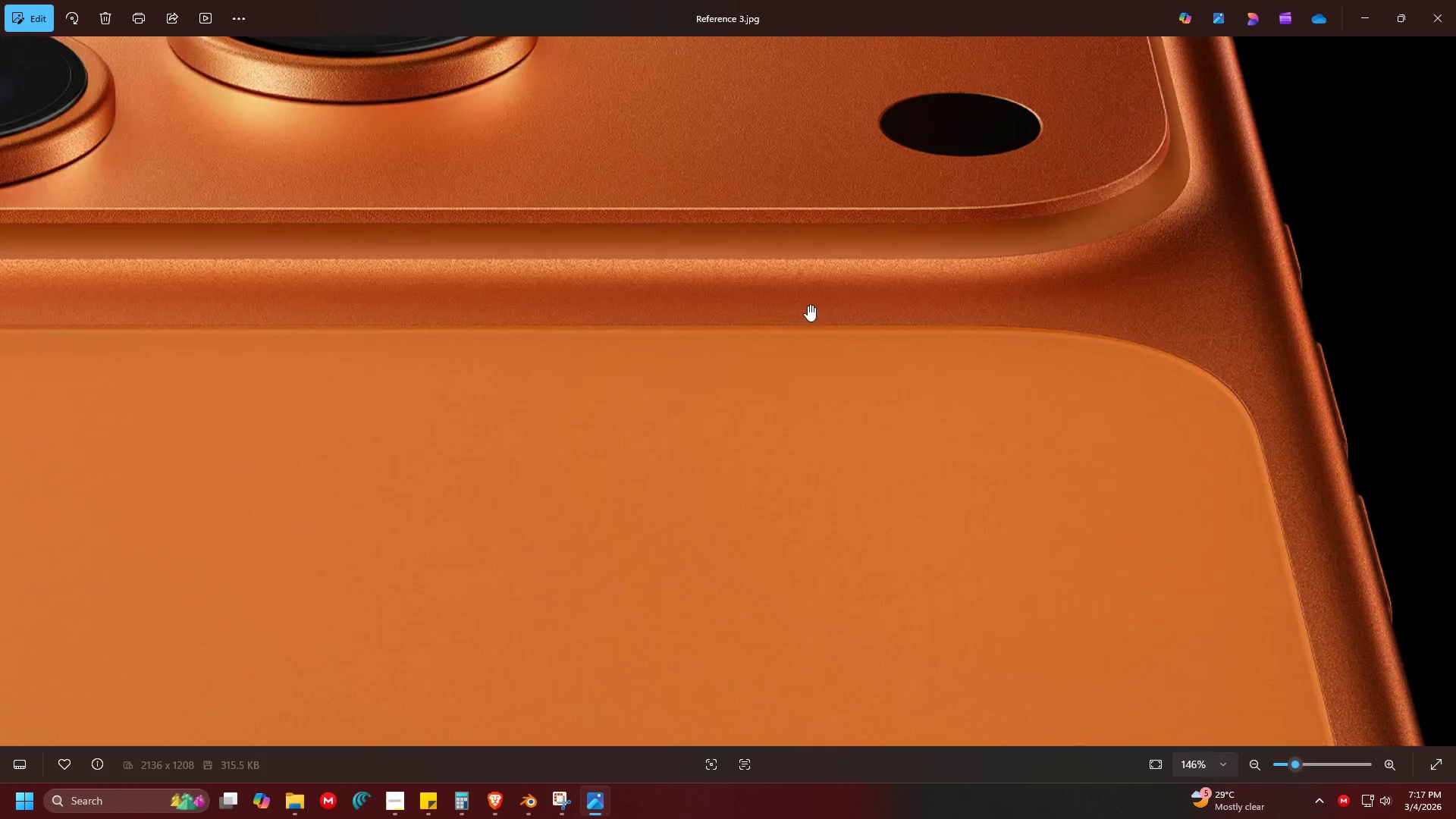 
scroll: coordinate [808, 305], scroll_direction: down, amount: 20.0
 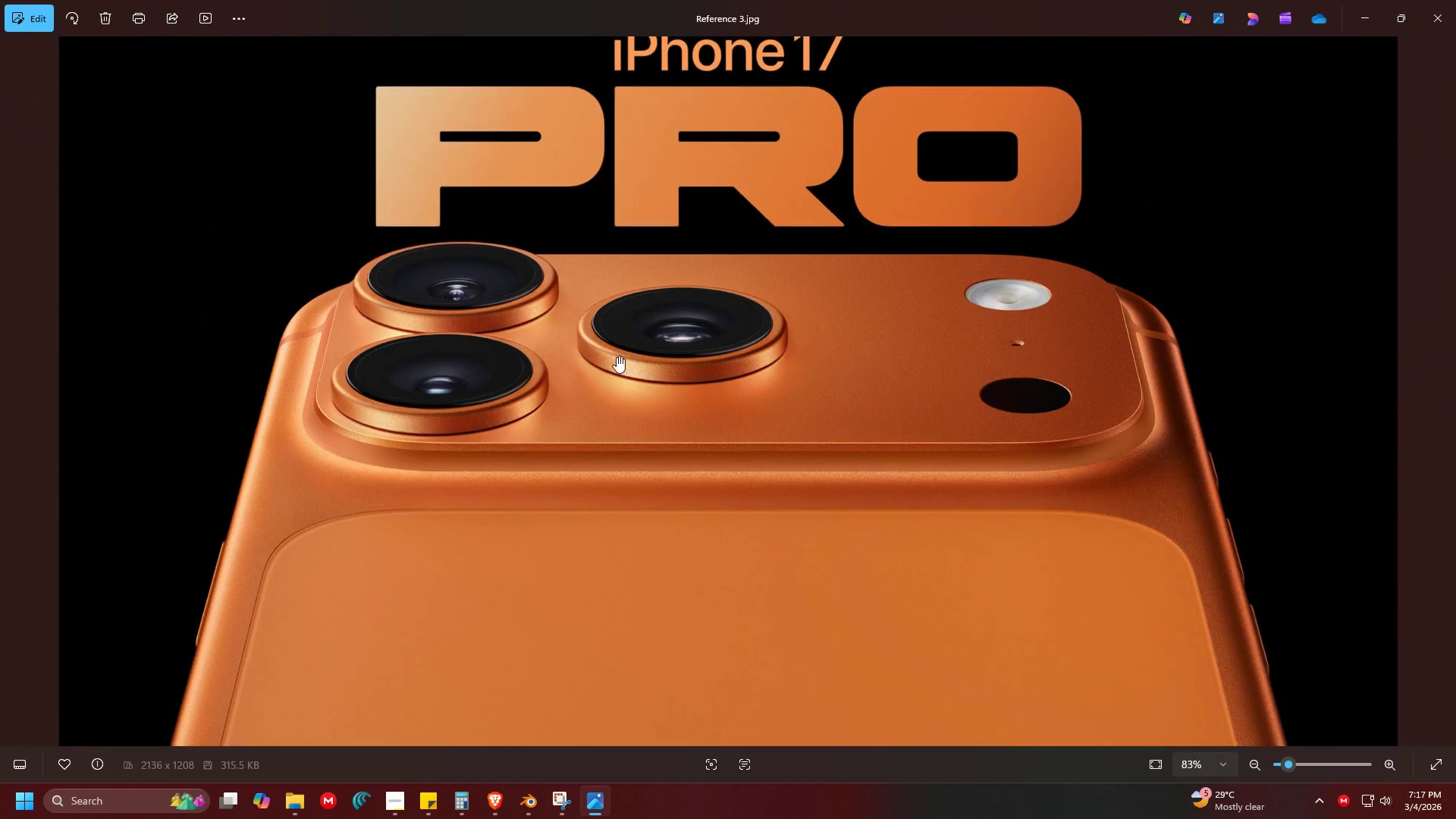 
key(Alt+Tab)
 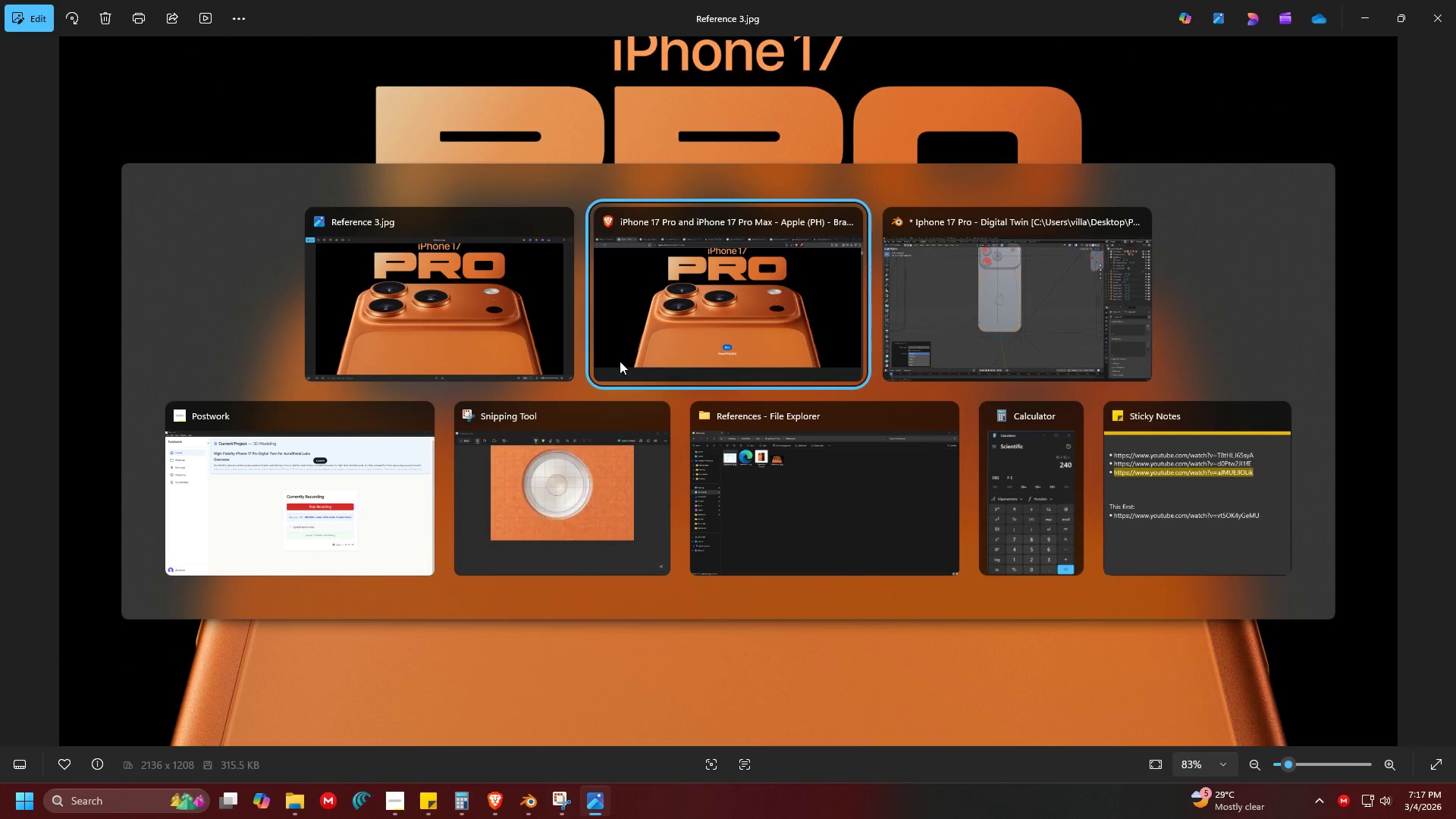 
key(Alt+Tab)
 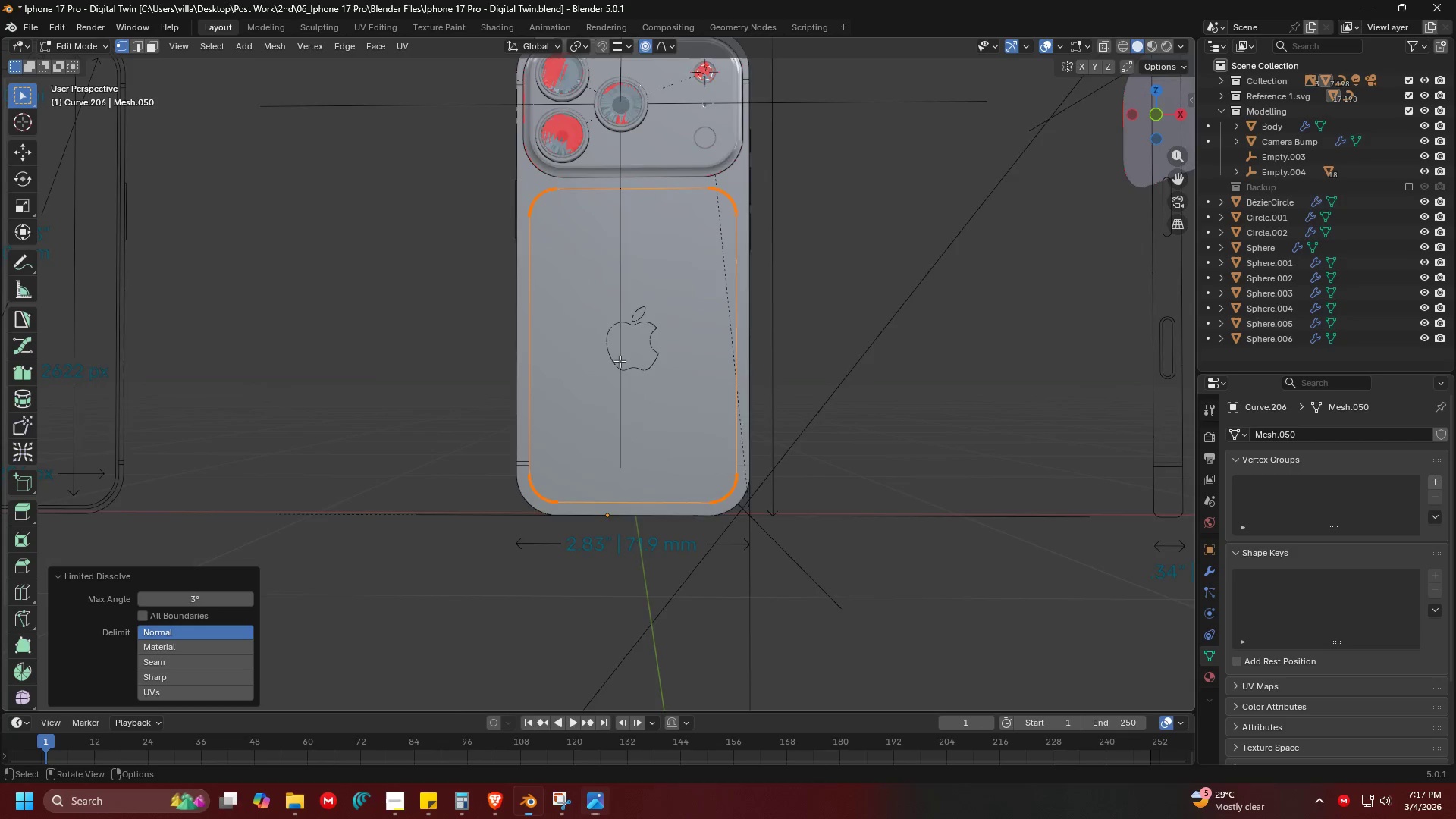 
key(Shift+ShiftLeft)
 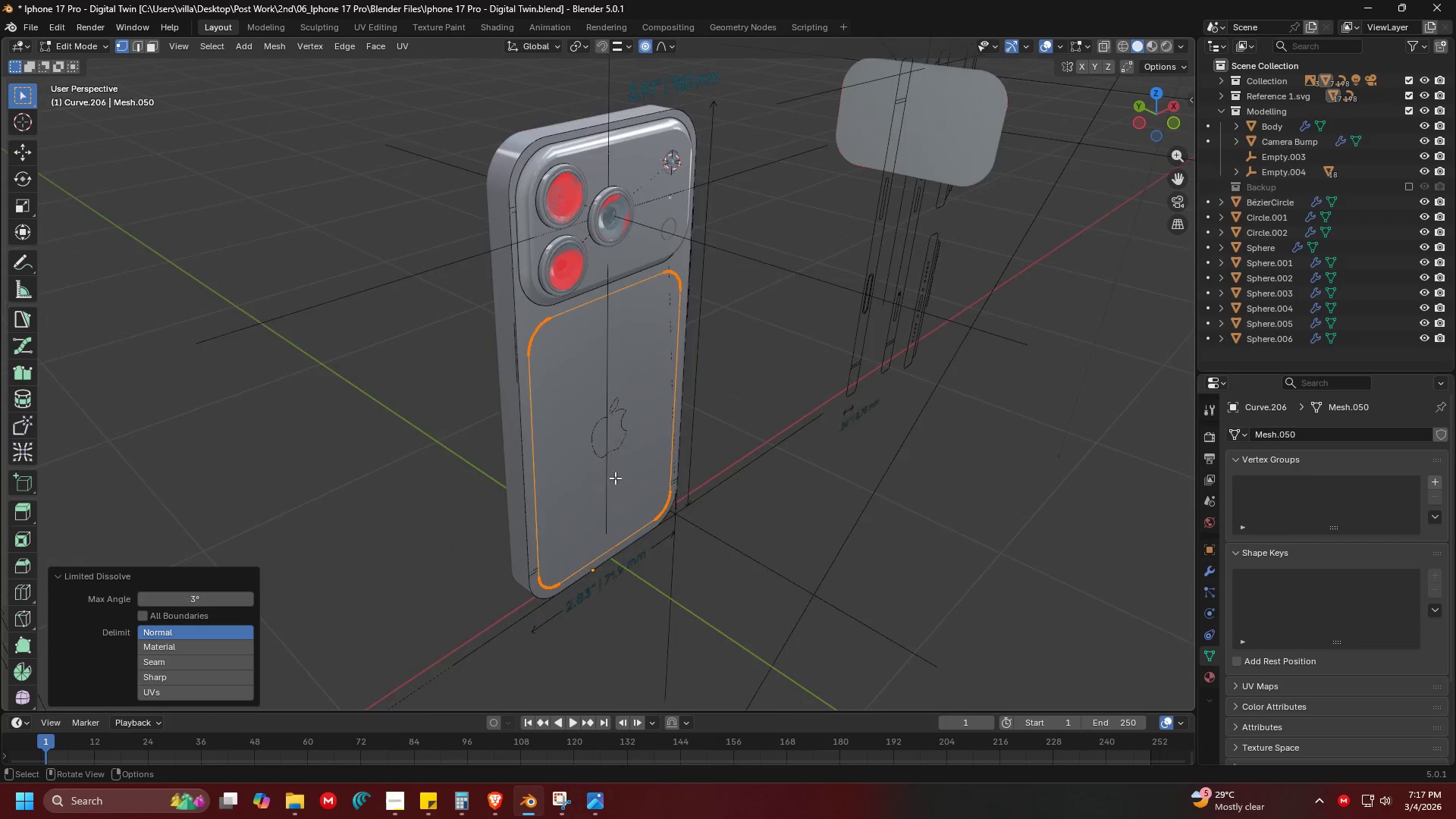 
scroll: coordinate [749, 429], scroll_direction: up, amount: 1.0
 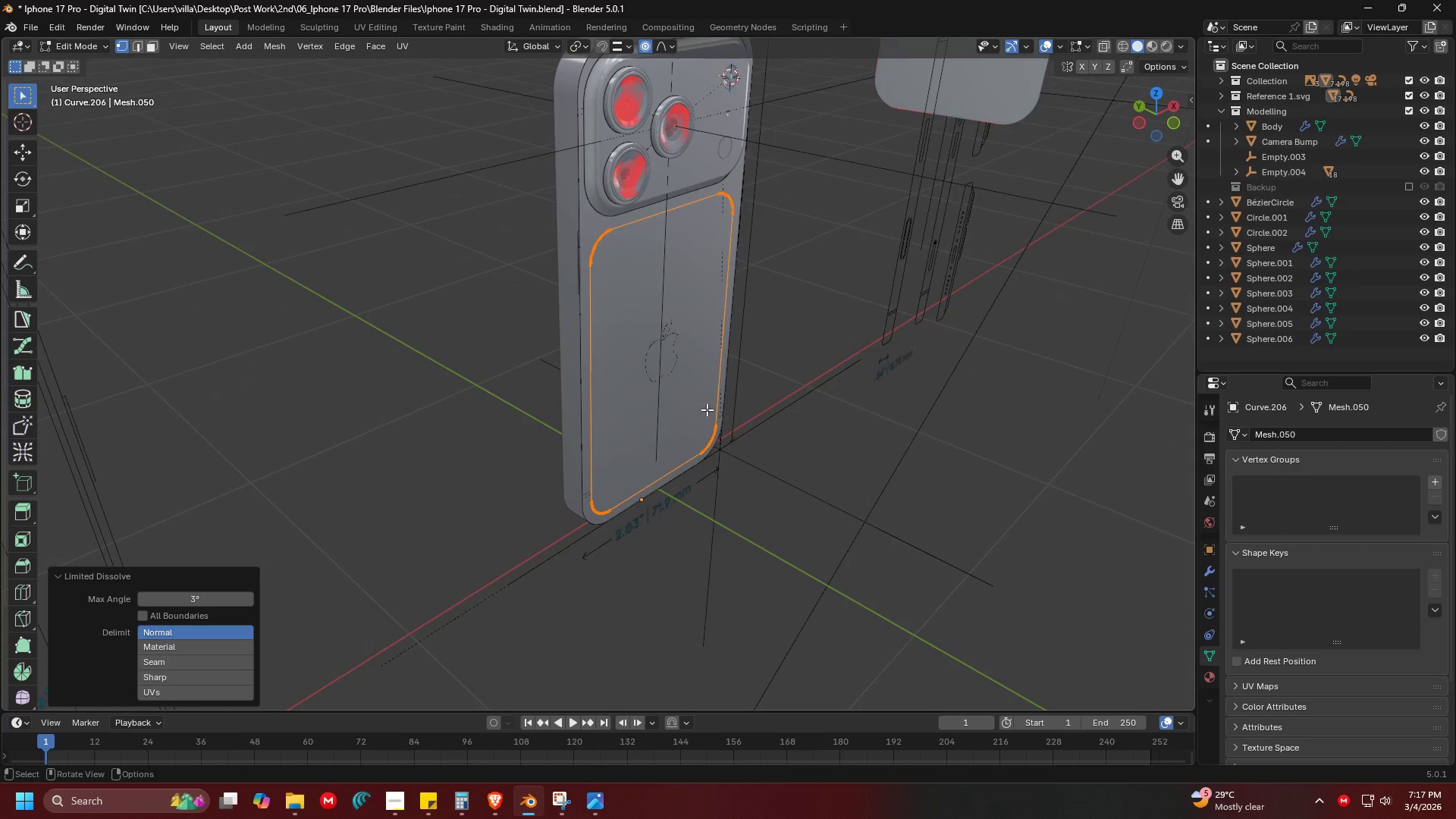 
key(F)
 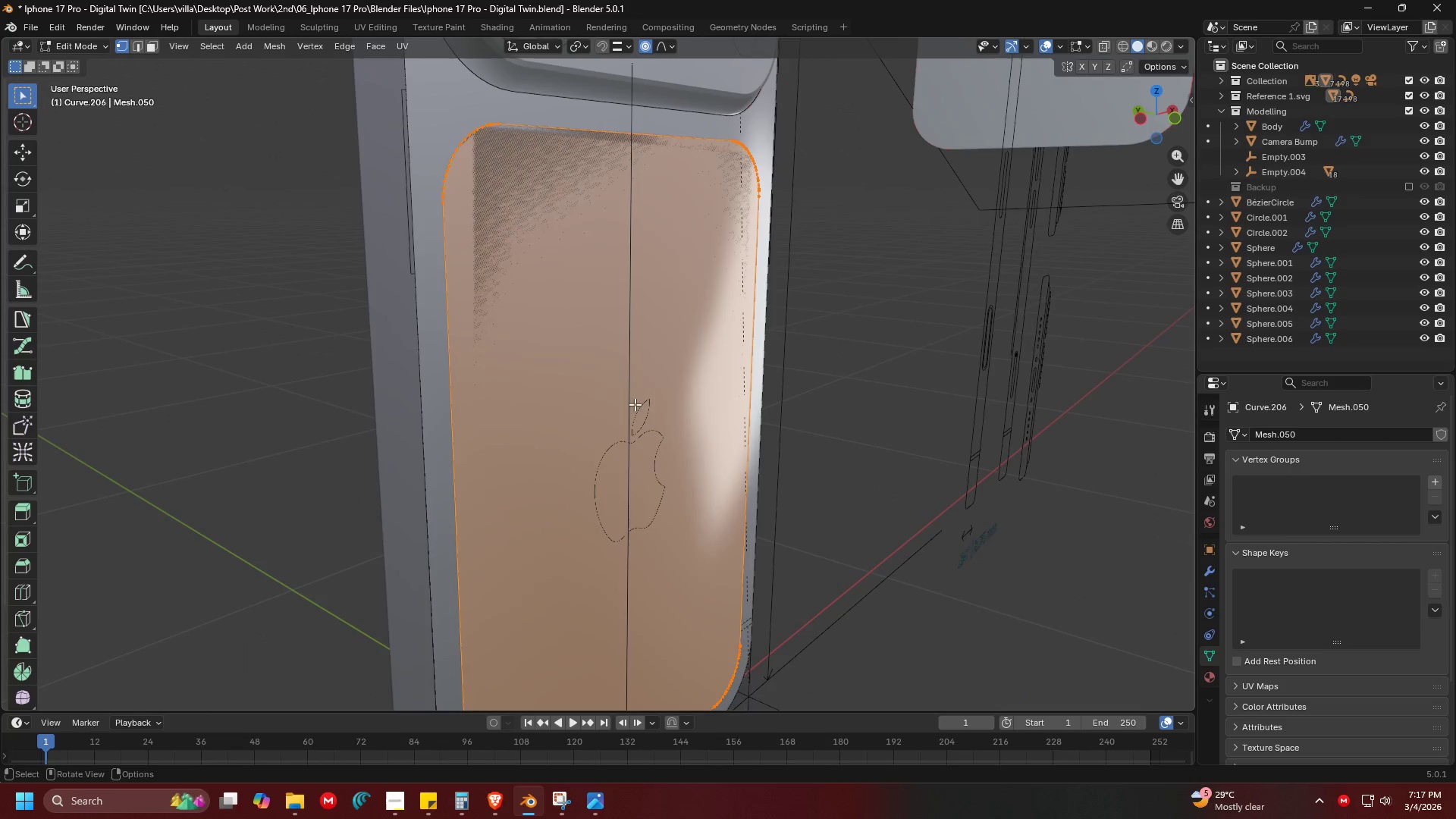 
scroll: coordinate [635, 404], scroll_direction: up, amount: 4.0
 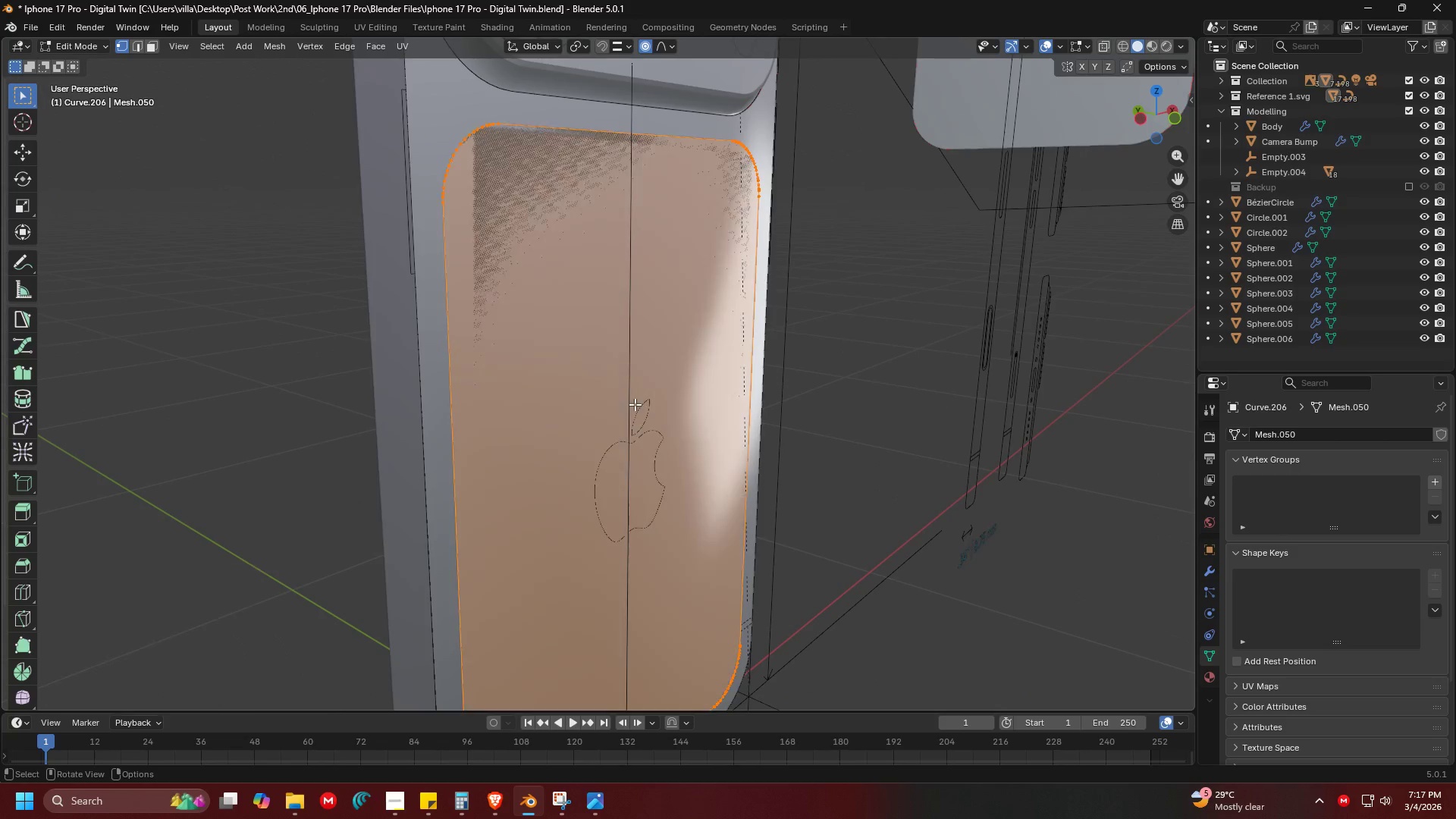 
key(Shift+ShiftLeft)
 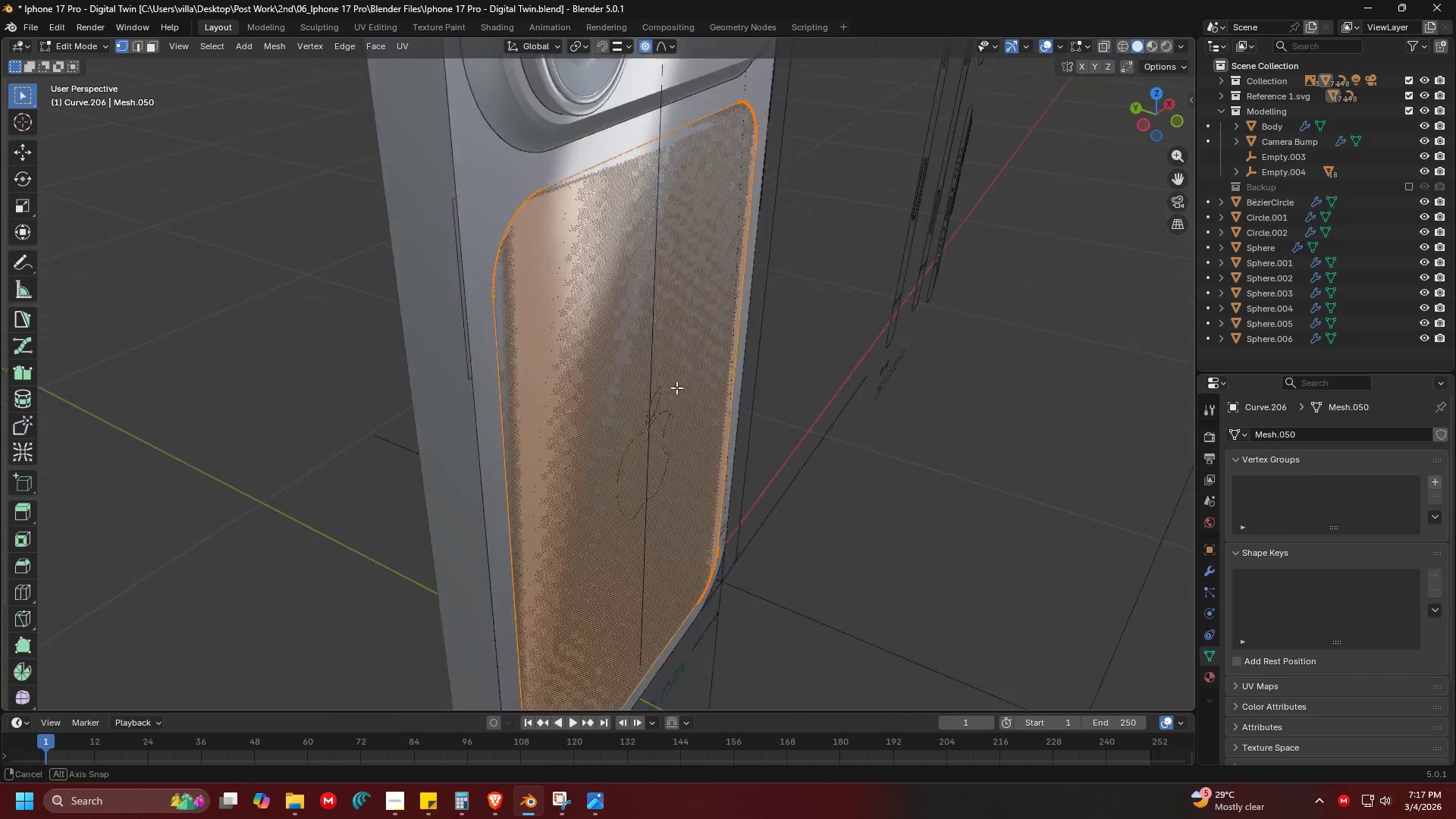 
key(Shift+ShiftLeft)
 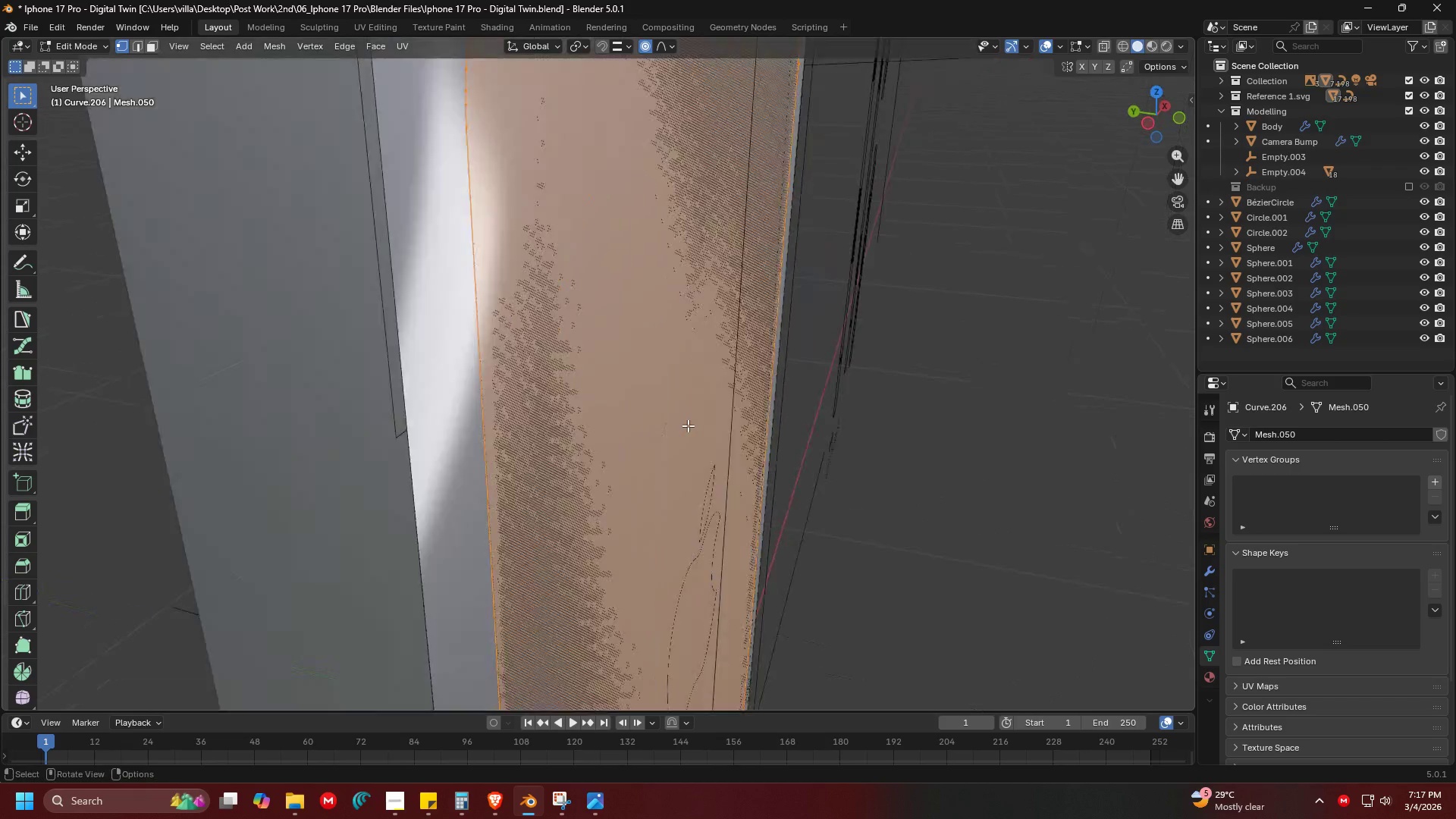 
key(Shift+ShiftLeft)
 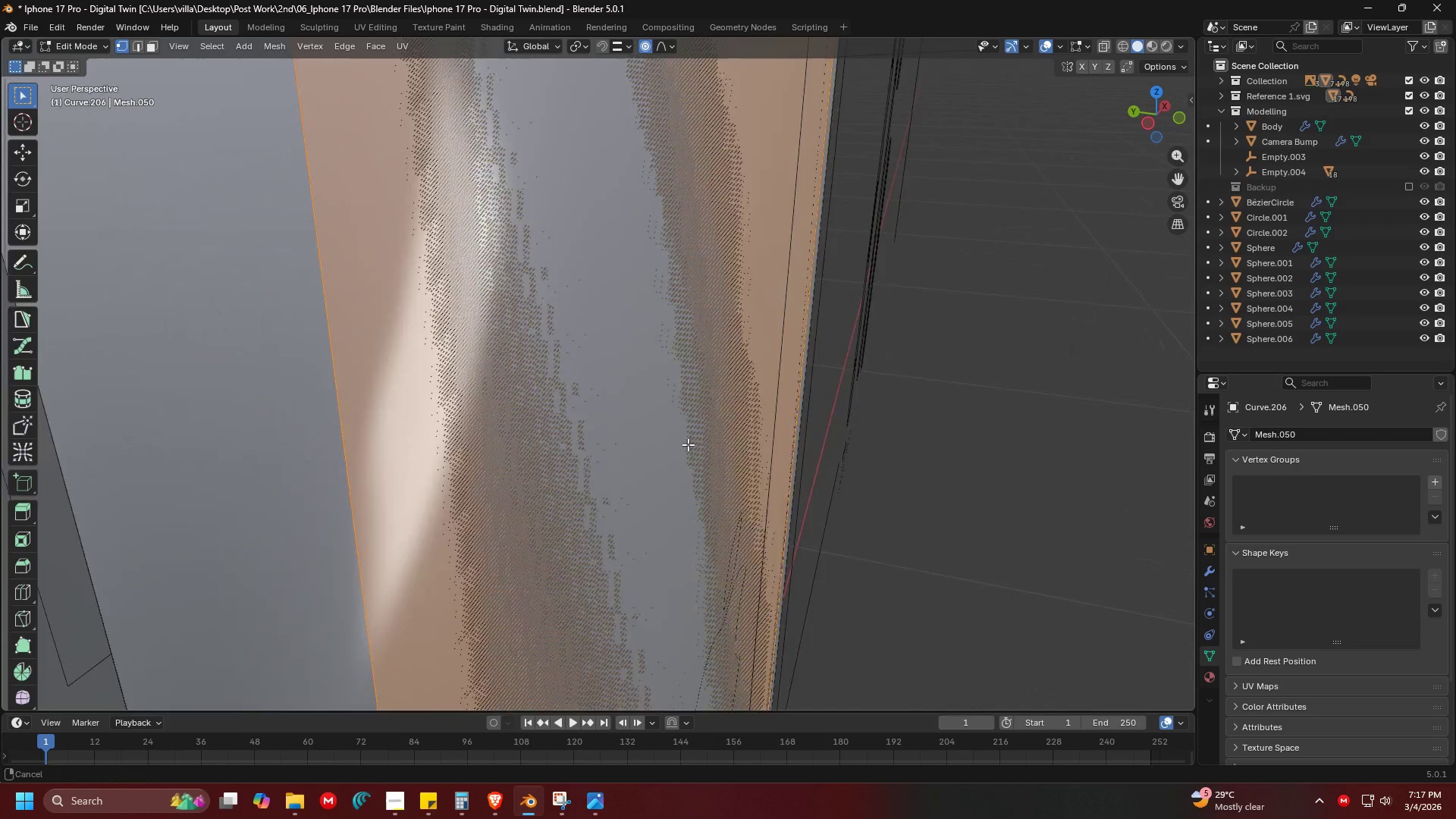 
scroll: coordinate [688, 425], scroll_direction: up, amount: 6.0
 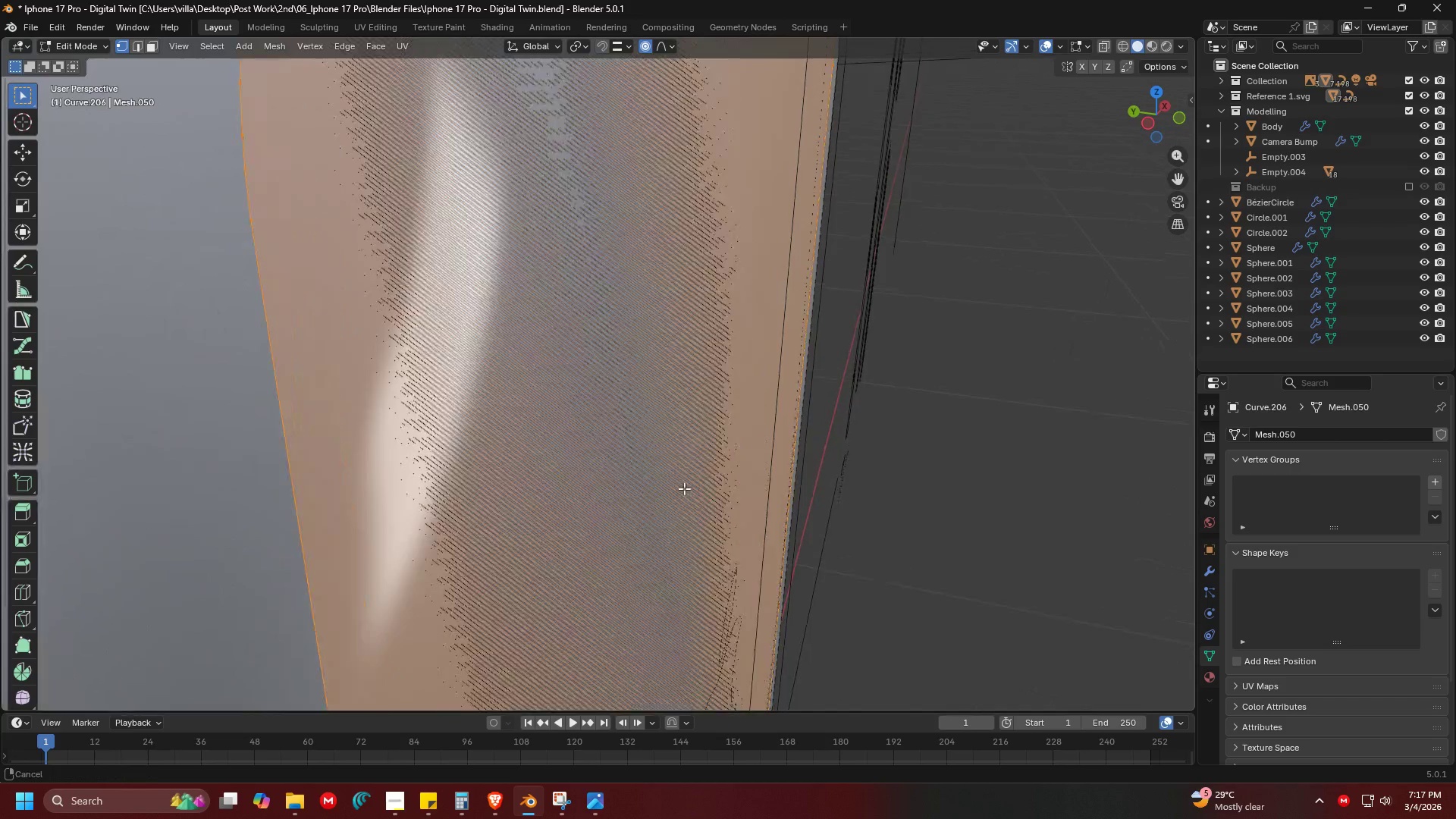 
scroll: coordinate [616, 408], scroll_direction: down, amount: 3.0
 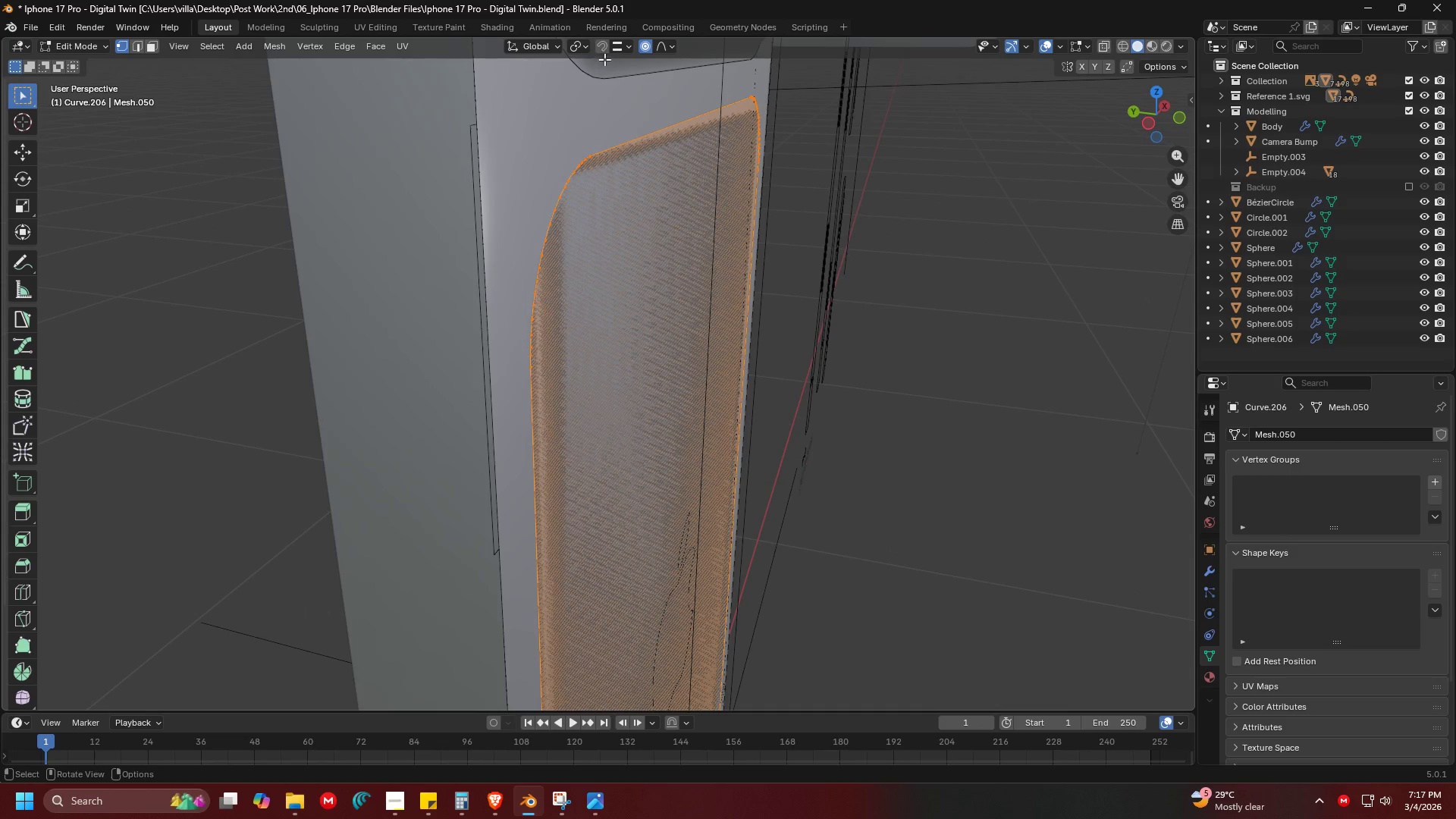 
left_click([603, 51])
 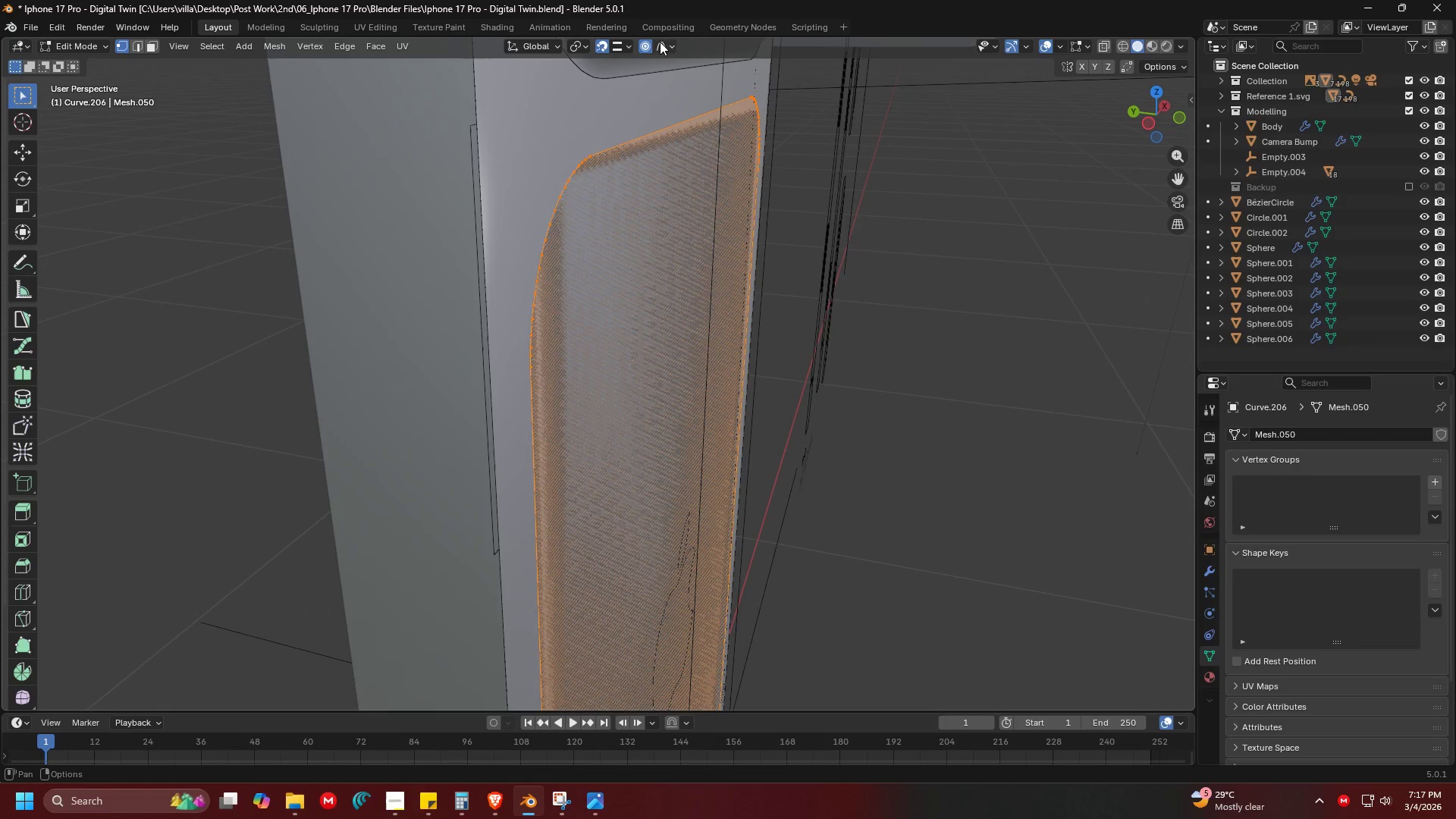 
left_click([649, 41])
 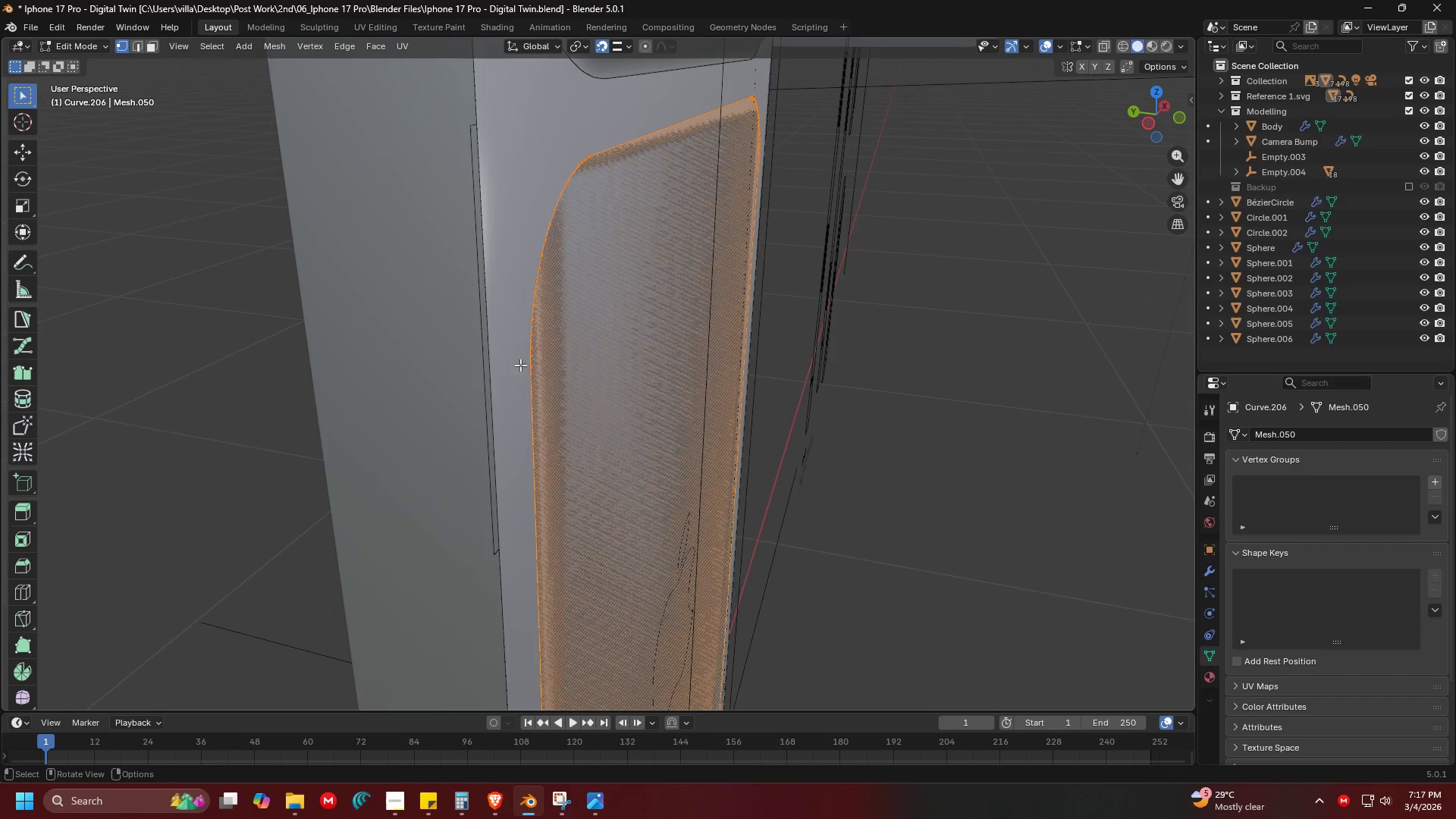 
key(G)
 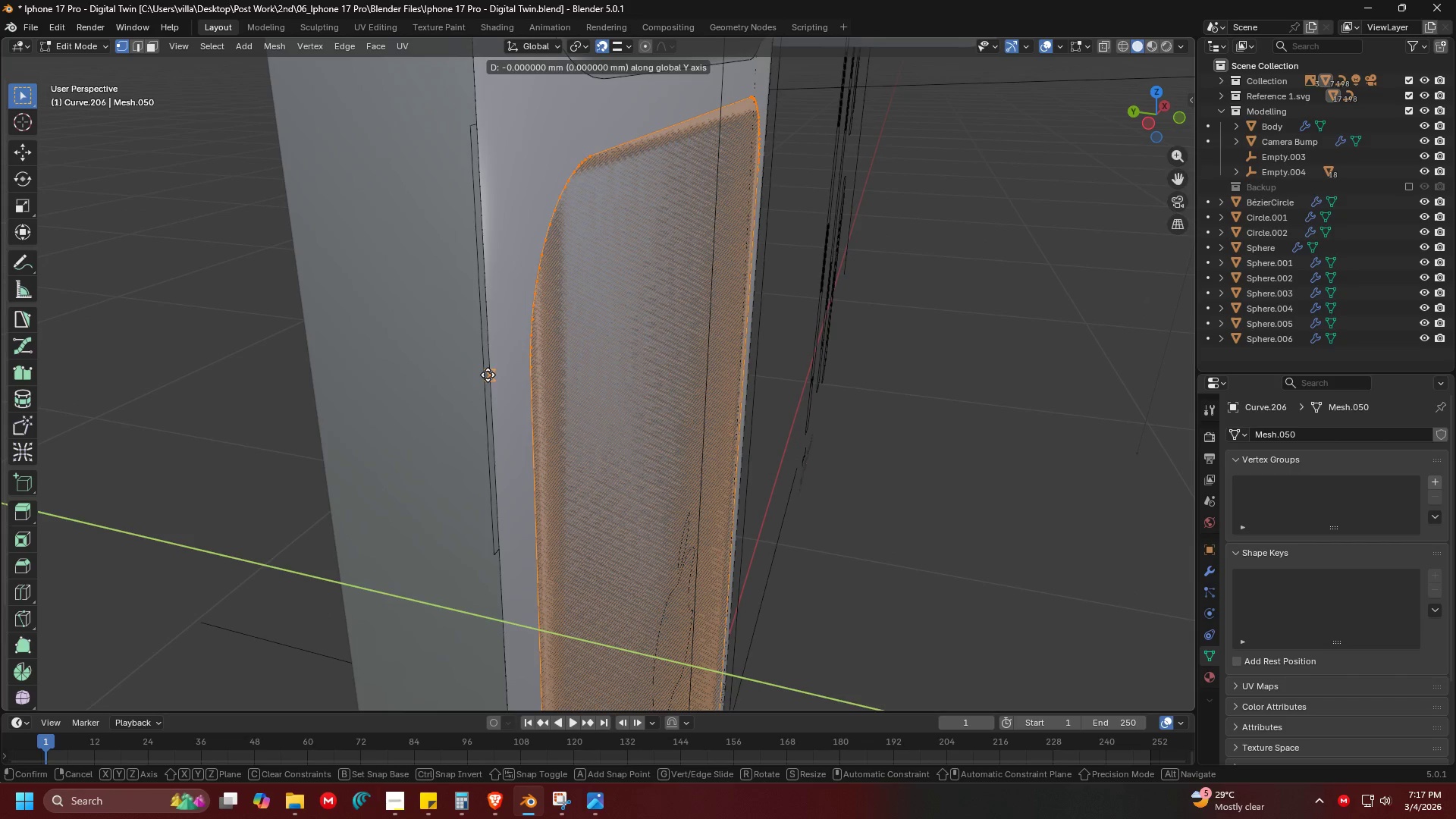 
left_click([488, 375])
 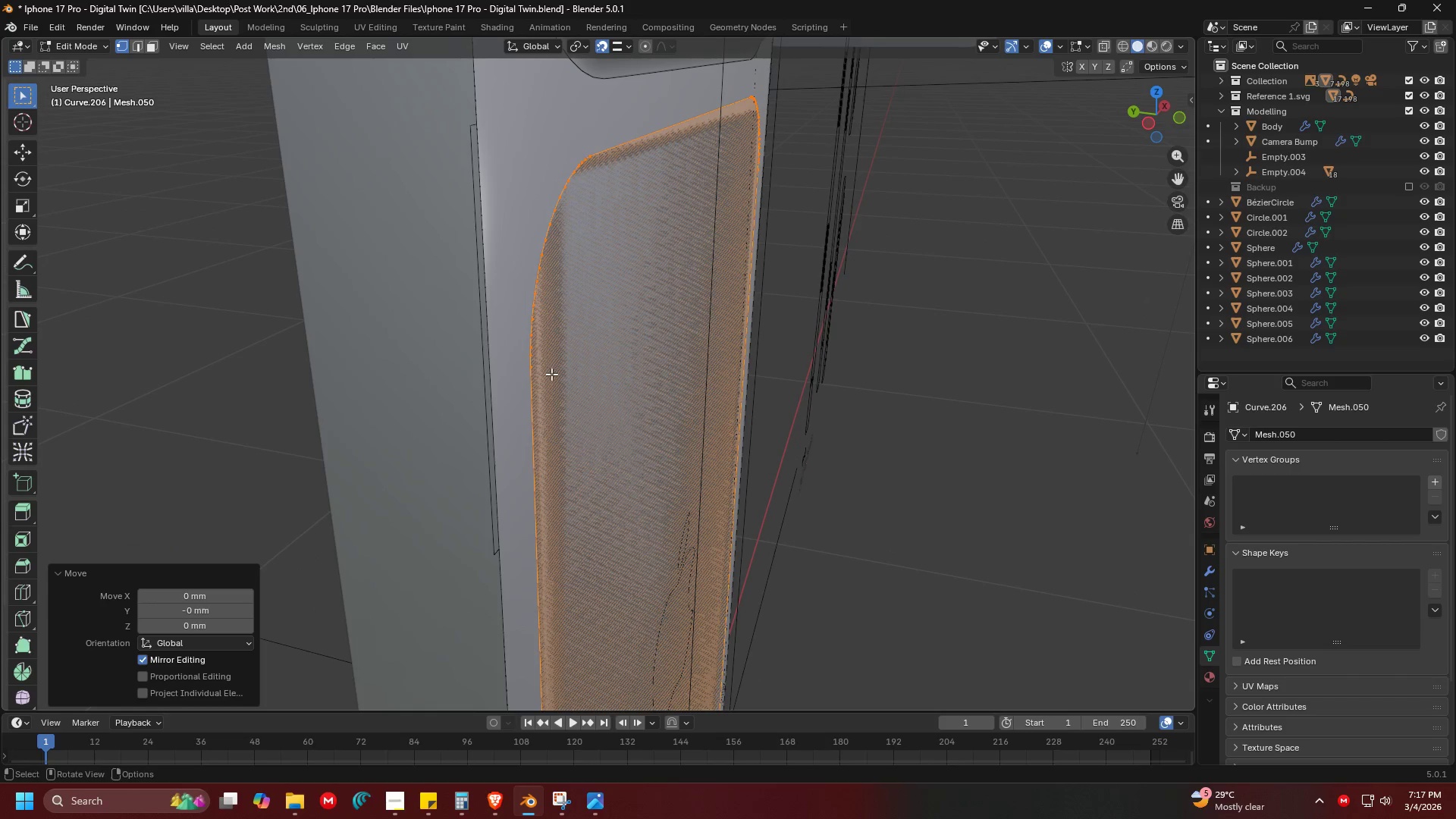 
key(Shift+ShiftLeft)
 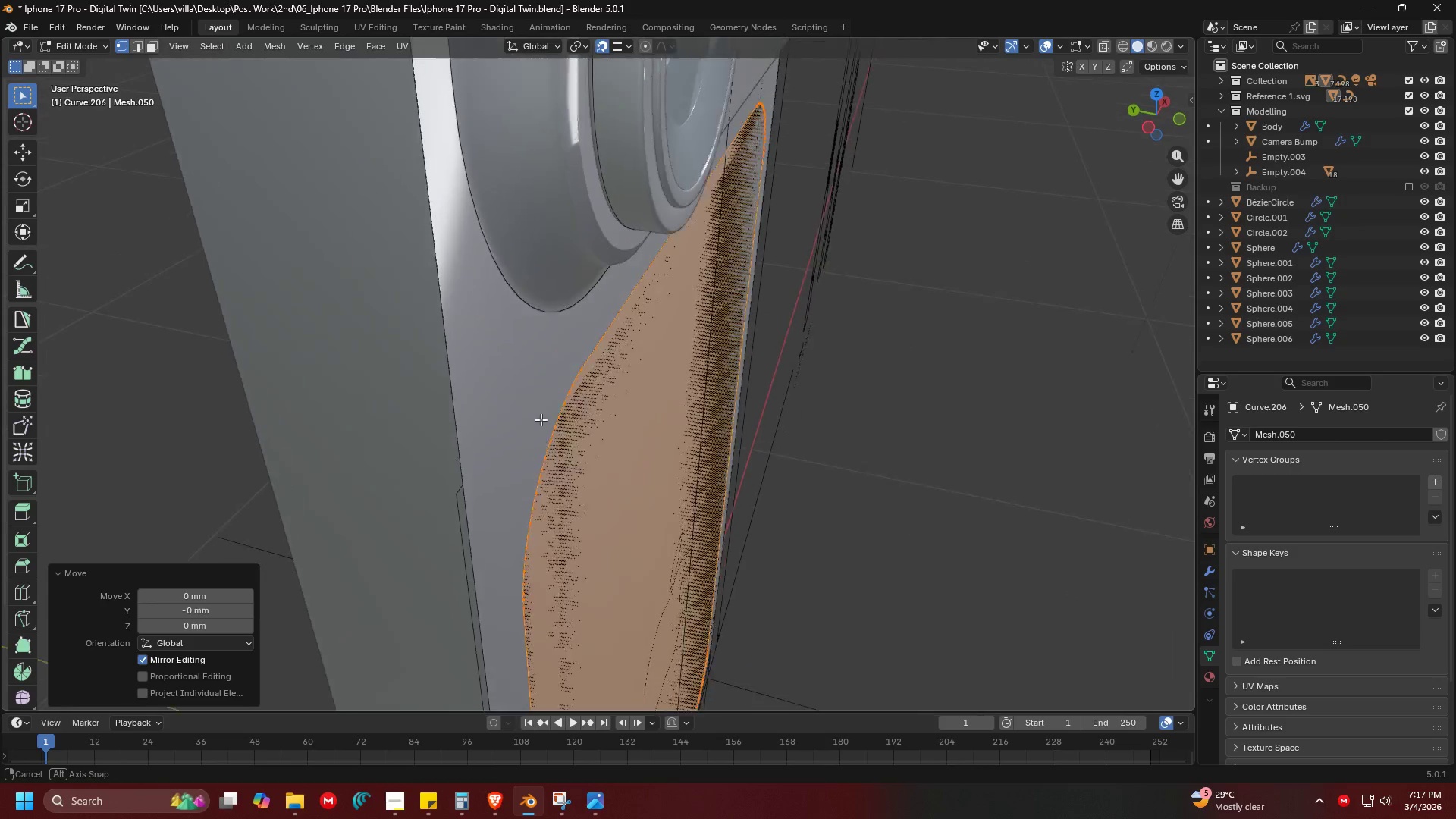 
key(Shift+ShiftLeft)
 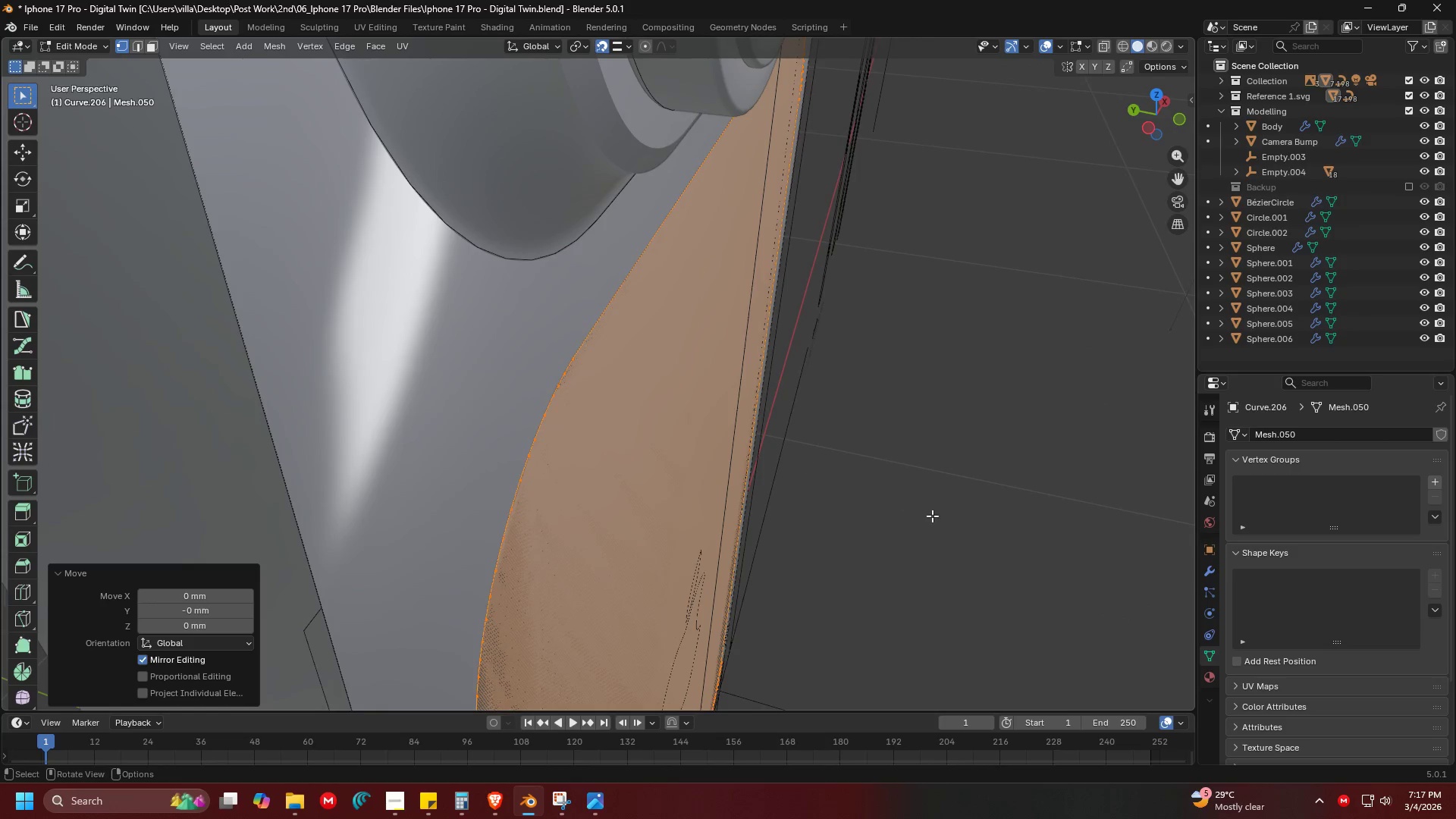 
scroll: coordinate [541, 422], scroll_direction: up, amount: 1.0
 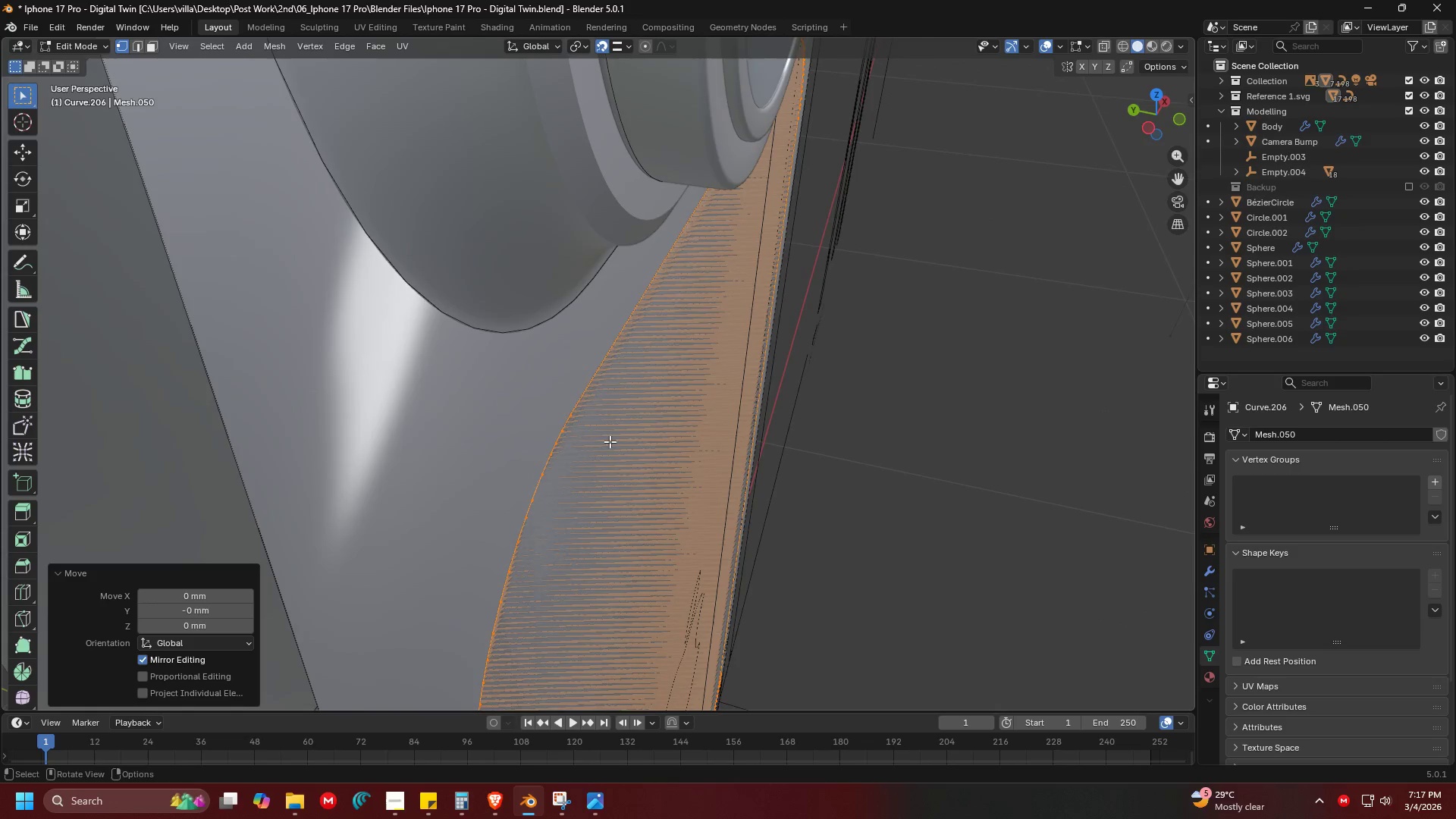 
key(E)
 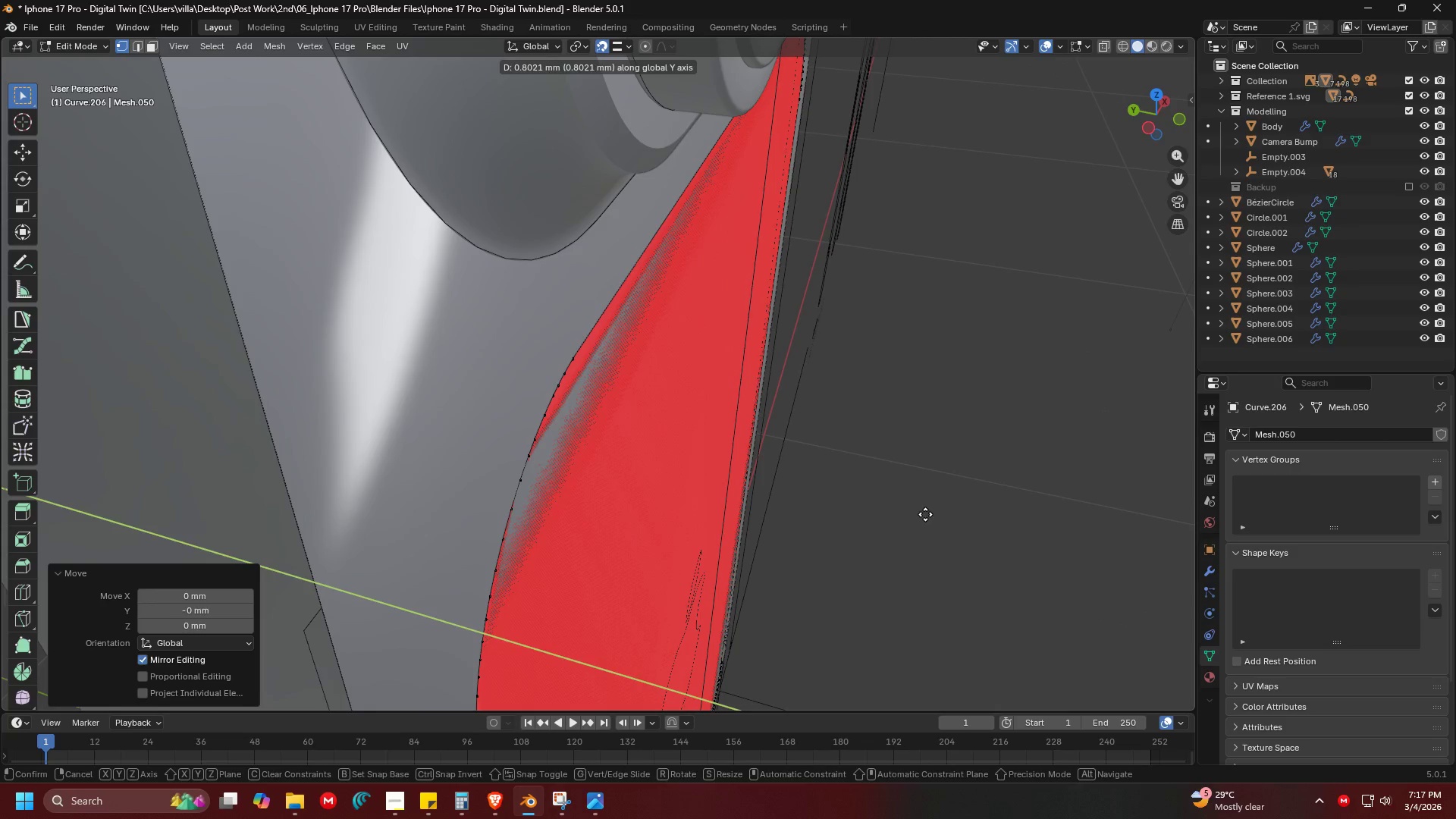 
left_click([925, 514])
 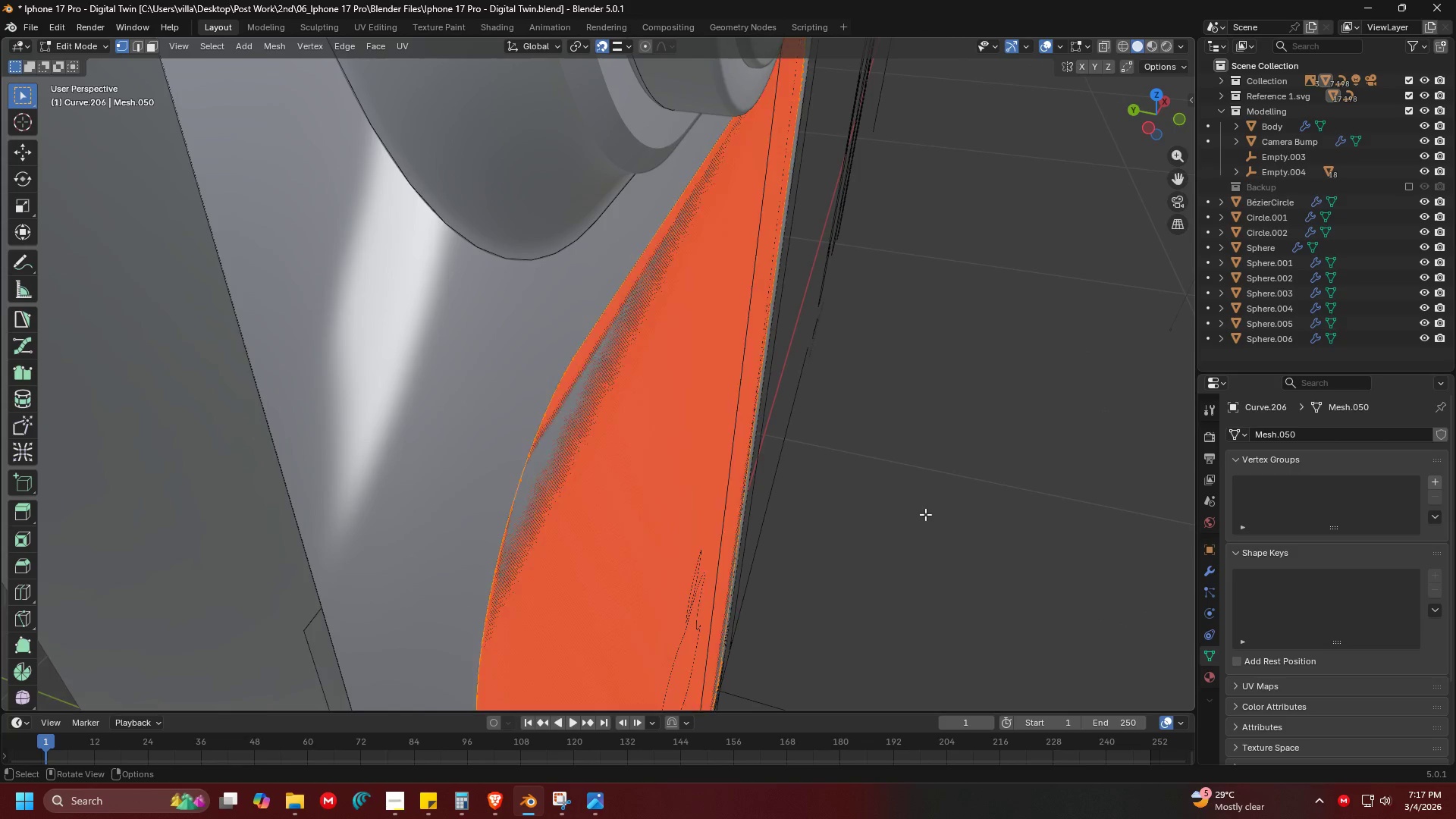 
type(aN)
 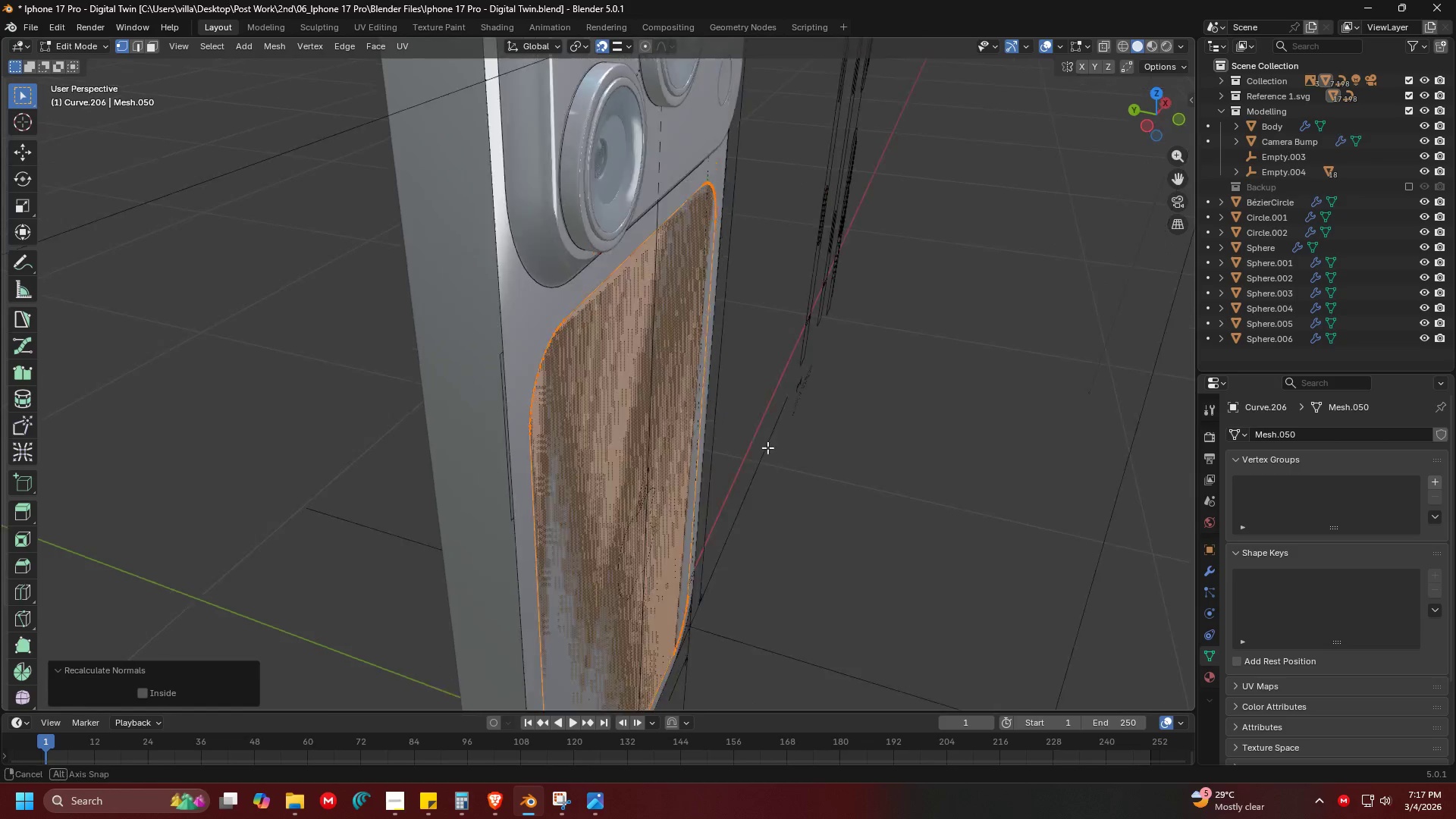 
scroll: coordinate [728, 395], scroll_direction: down, amount: 2.0
 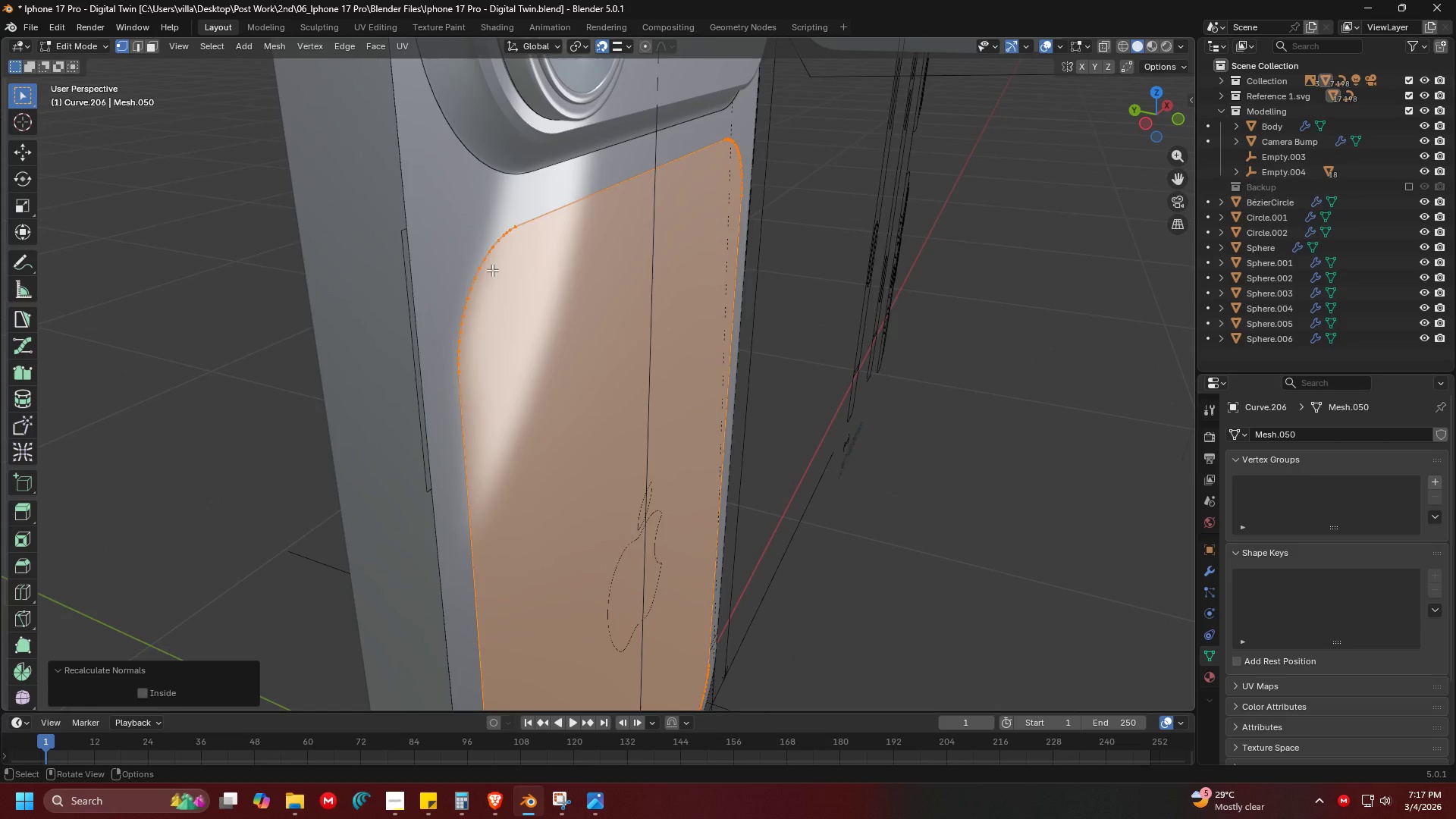 
hold_key(key=AltLeft, duration=1.02)
left_click([494, 240])
 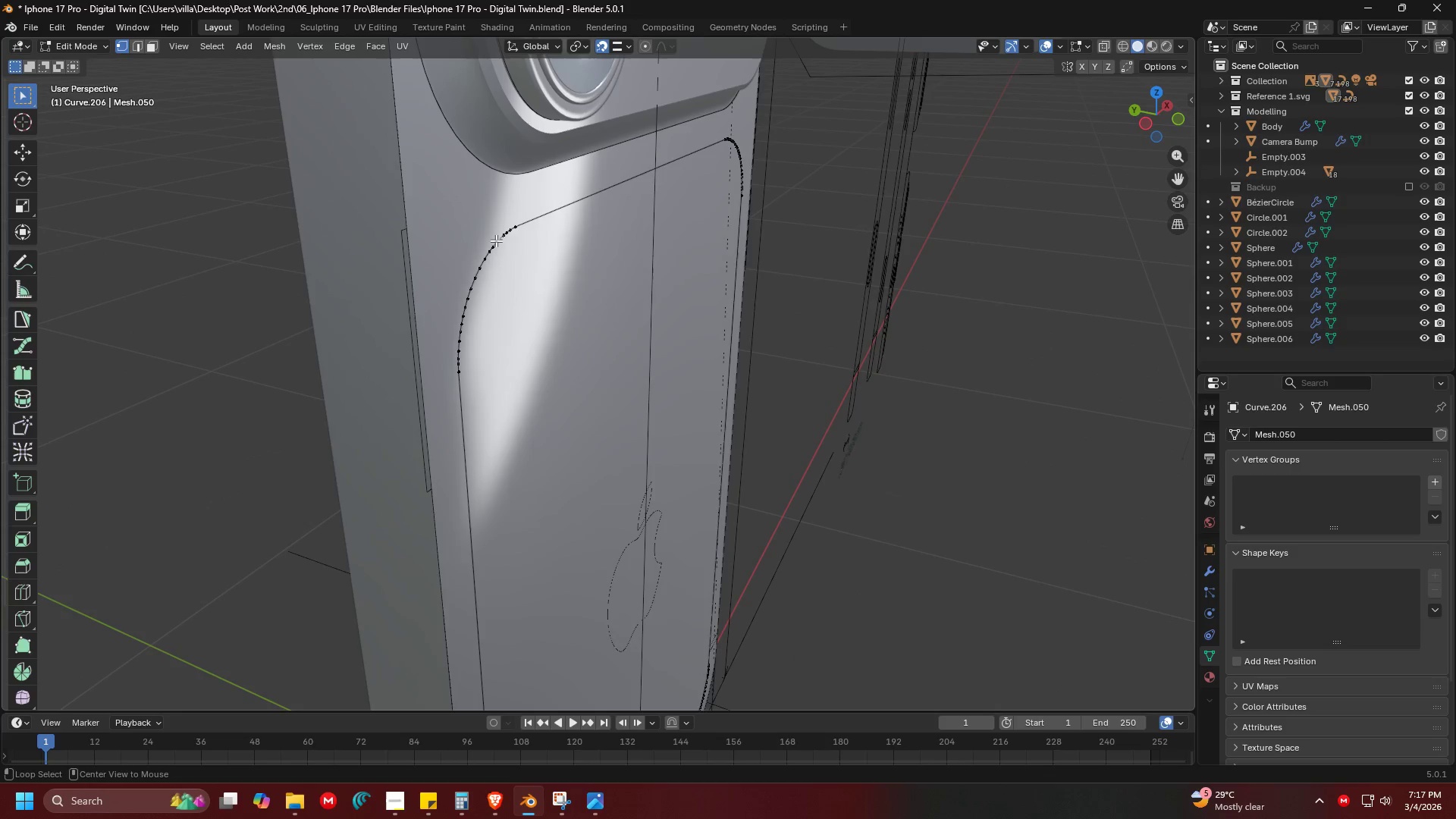 
left_click([504, 234])
 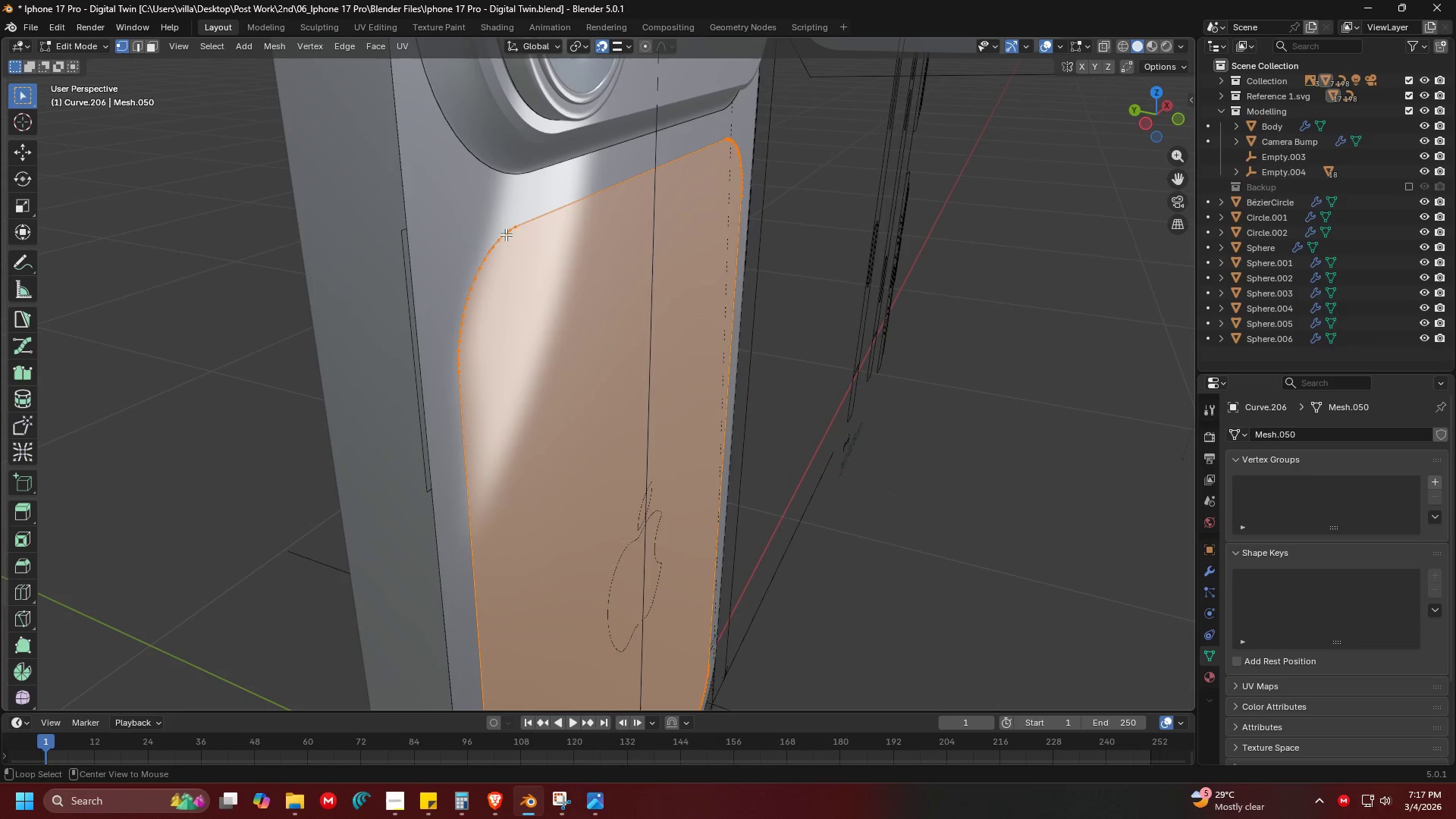 
scroll: coordinate [610, 327], scroll_direction: up, amount: 2.0
 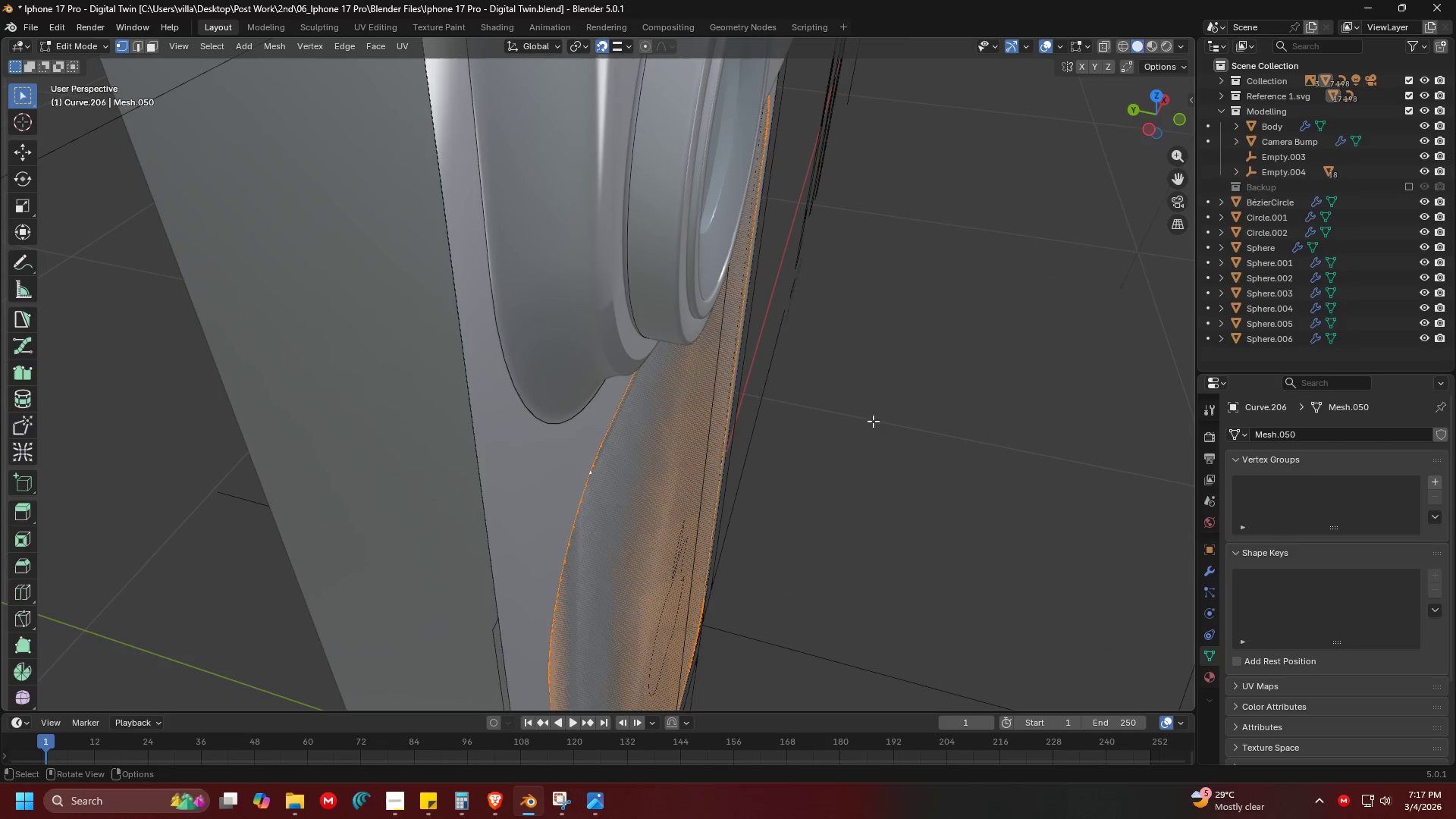 
key(G)
 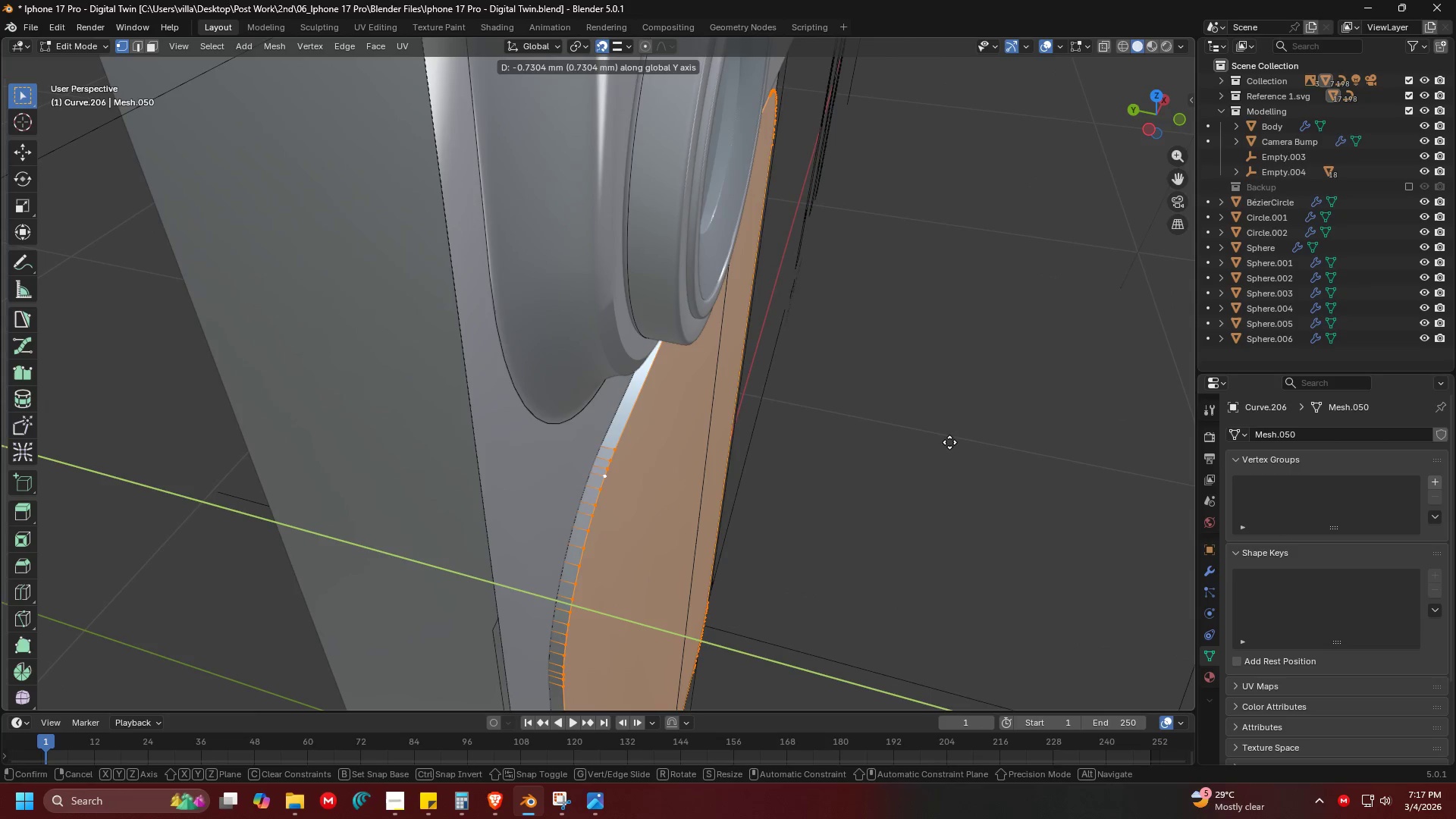 
left_click([949, 442])
 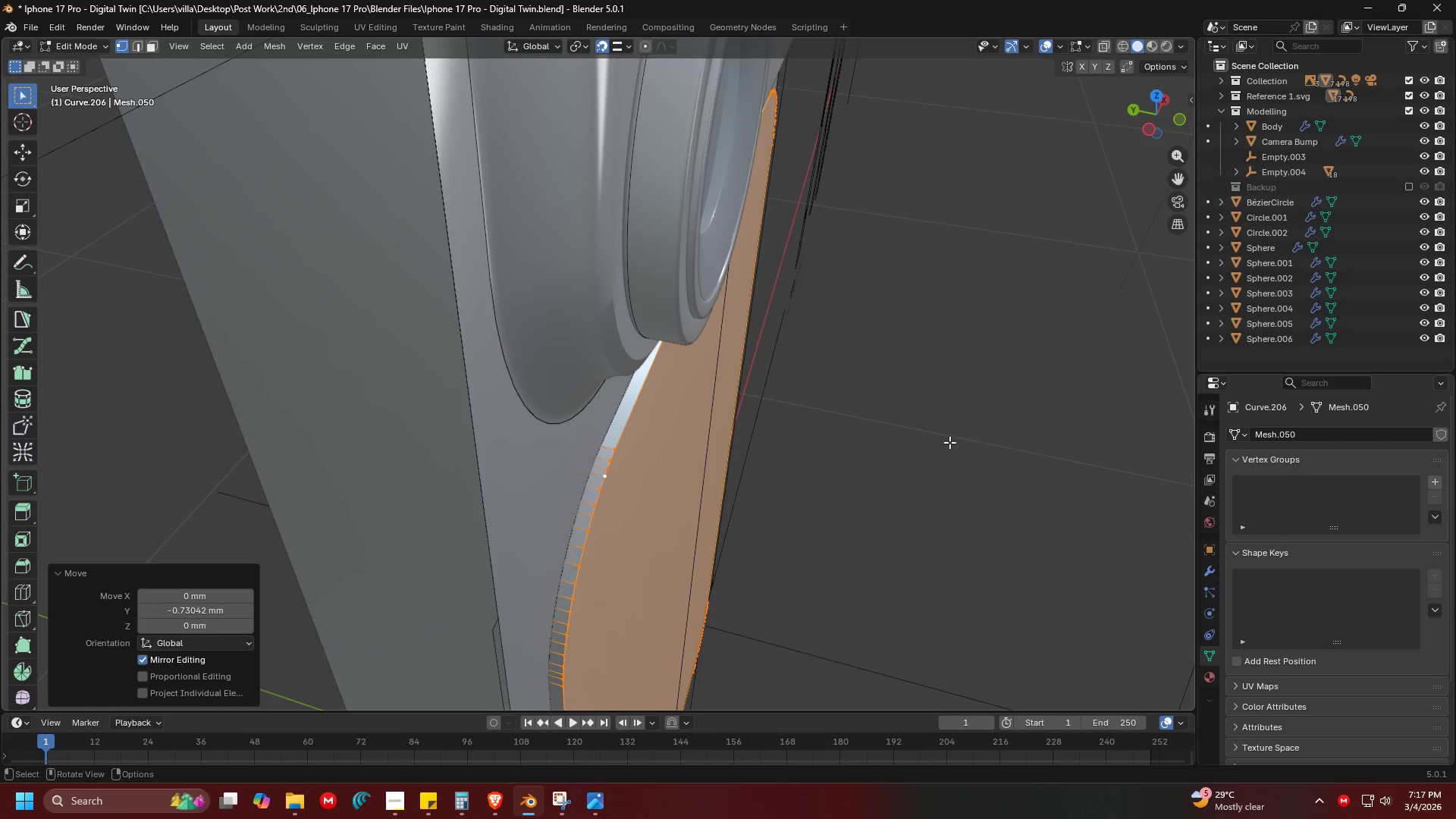 
key(Tab)
 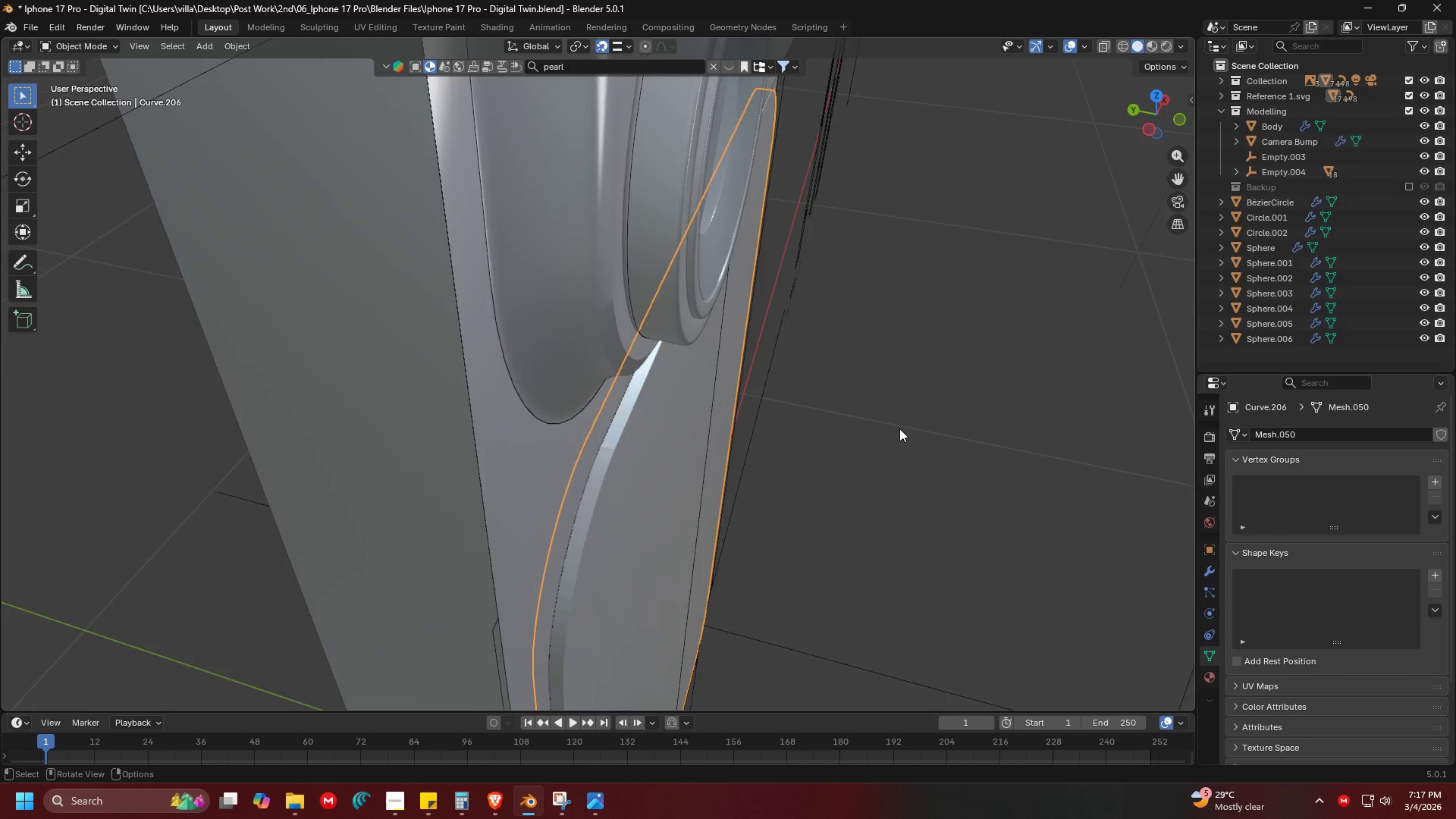 
scroll: coordinate [791, 424], scroll_direction: down, amount: 3.0
 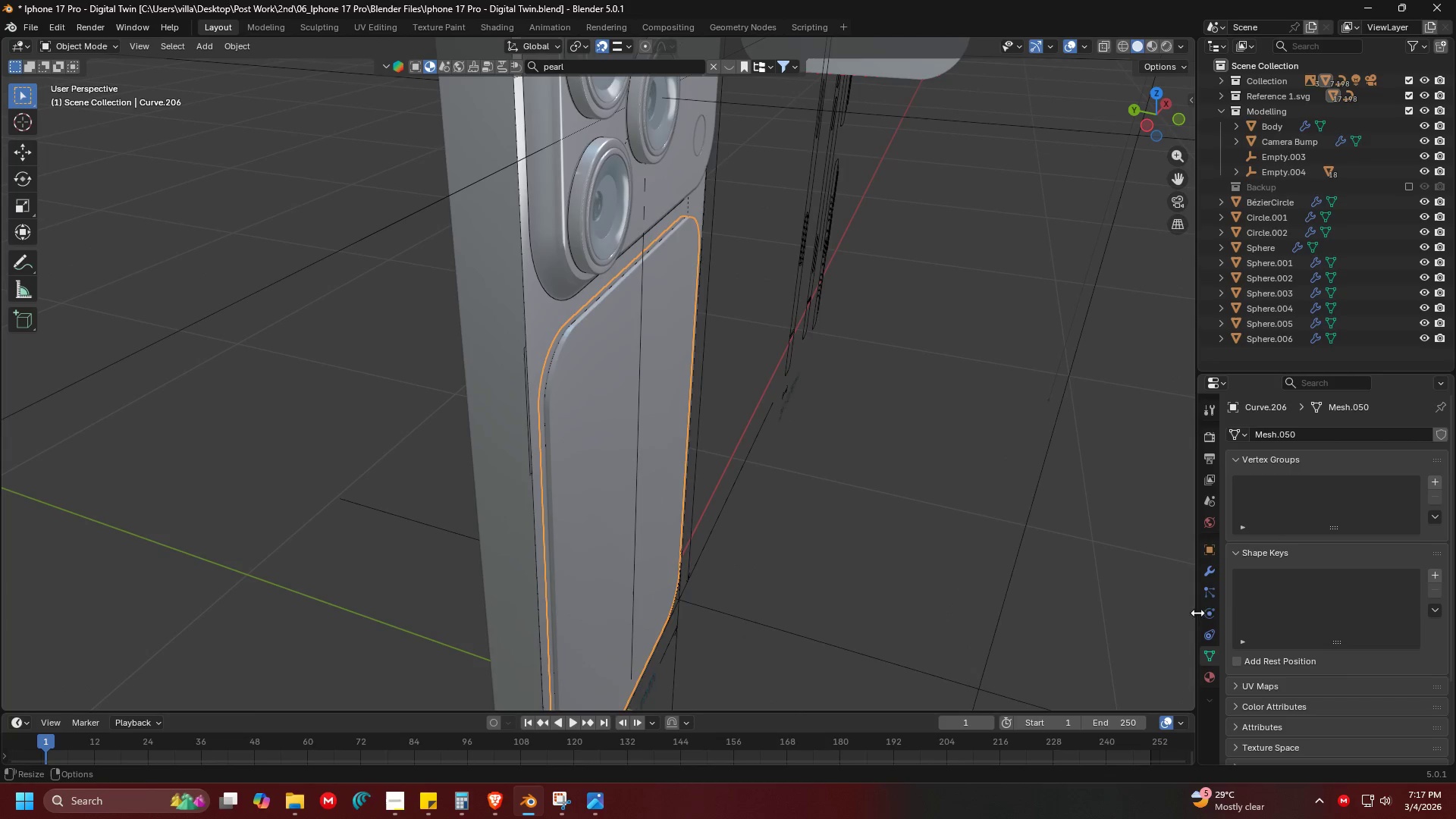 
double_click([1210, 573])
 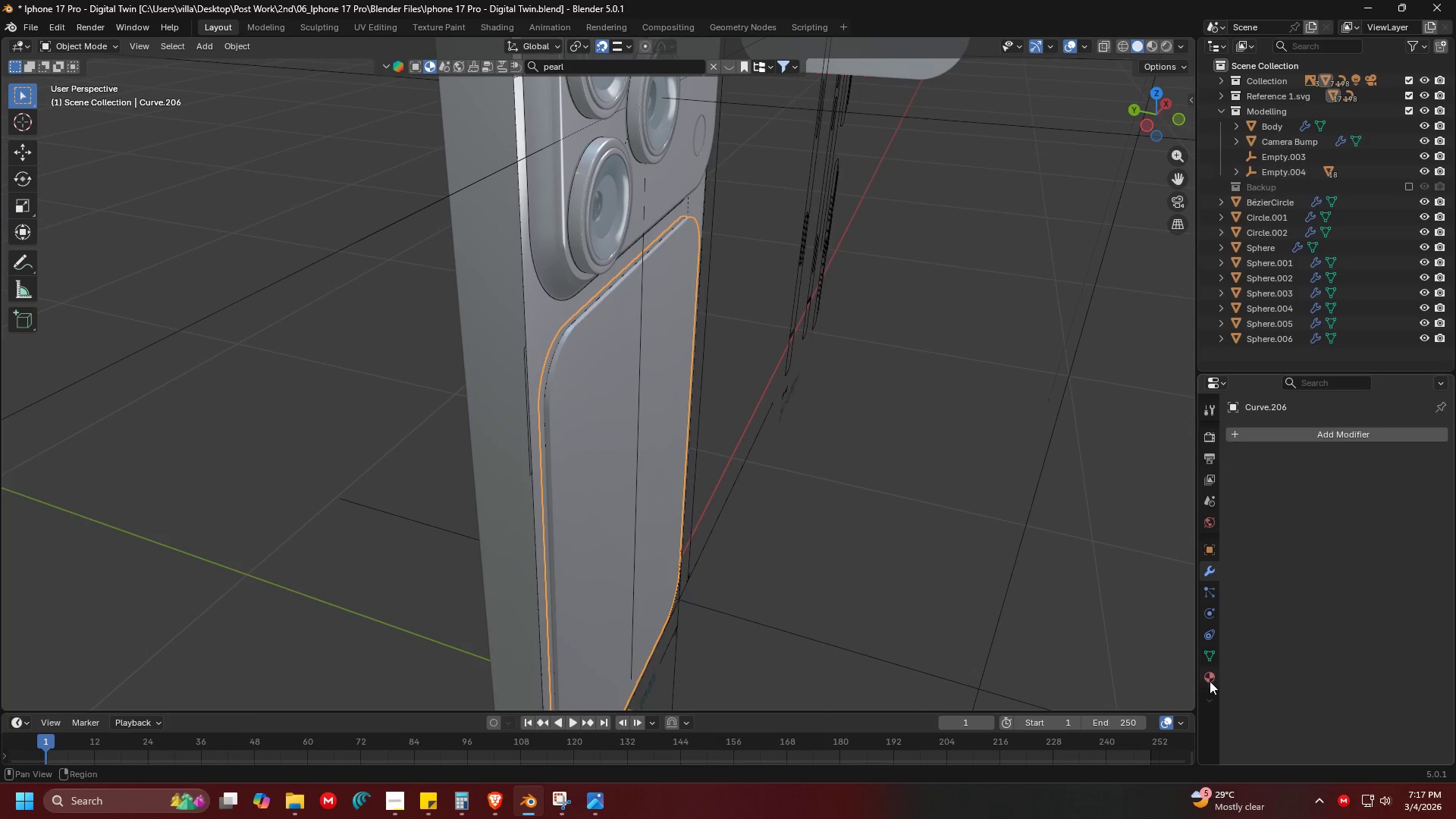 
left_click([1207, 669])
 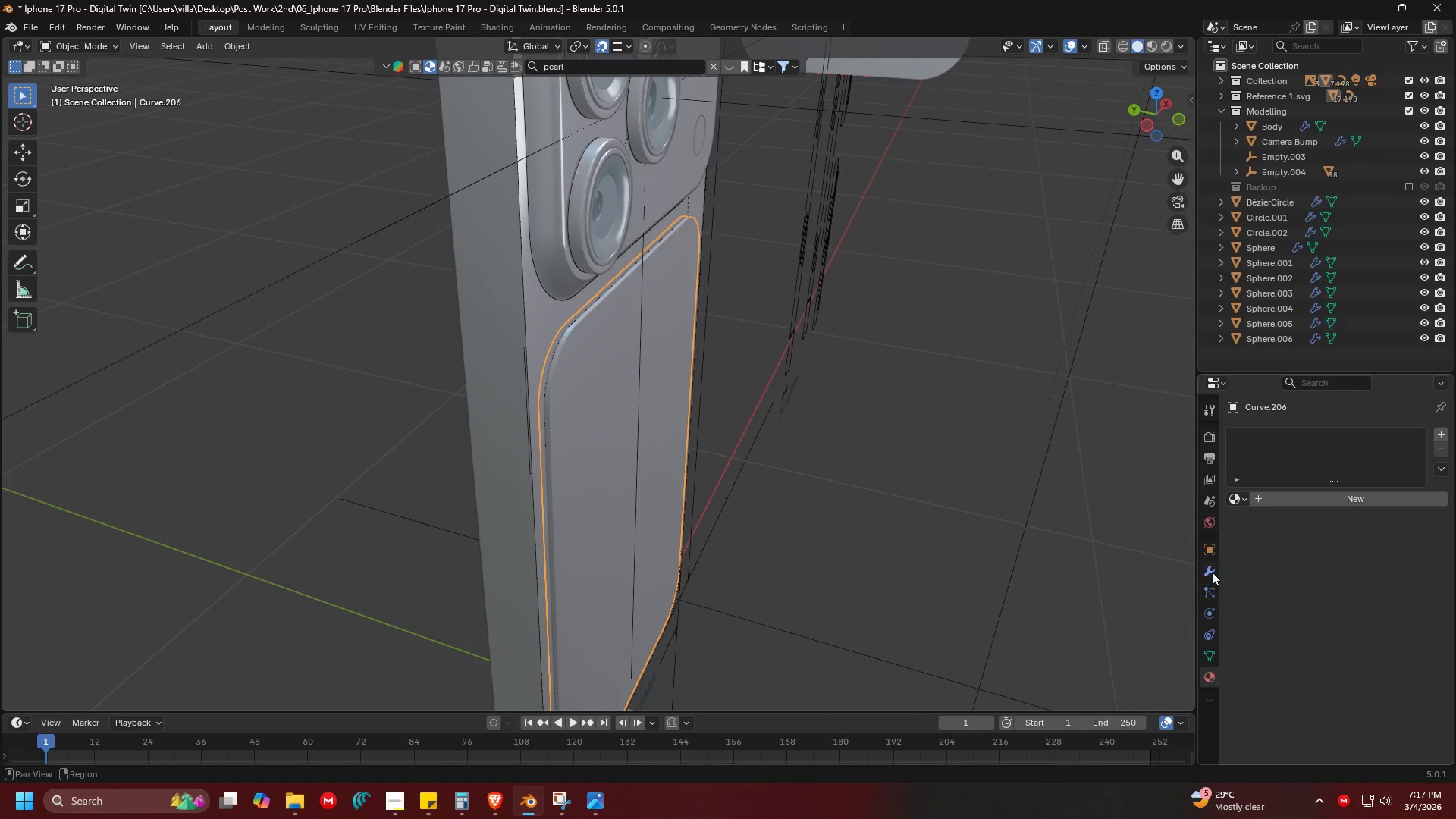 
left_click([1207, 542])
 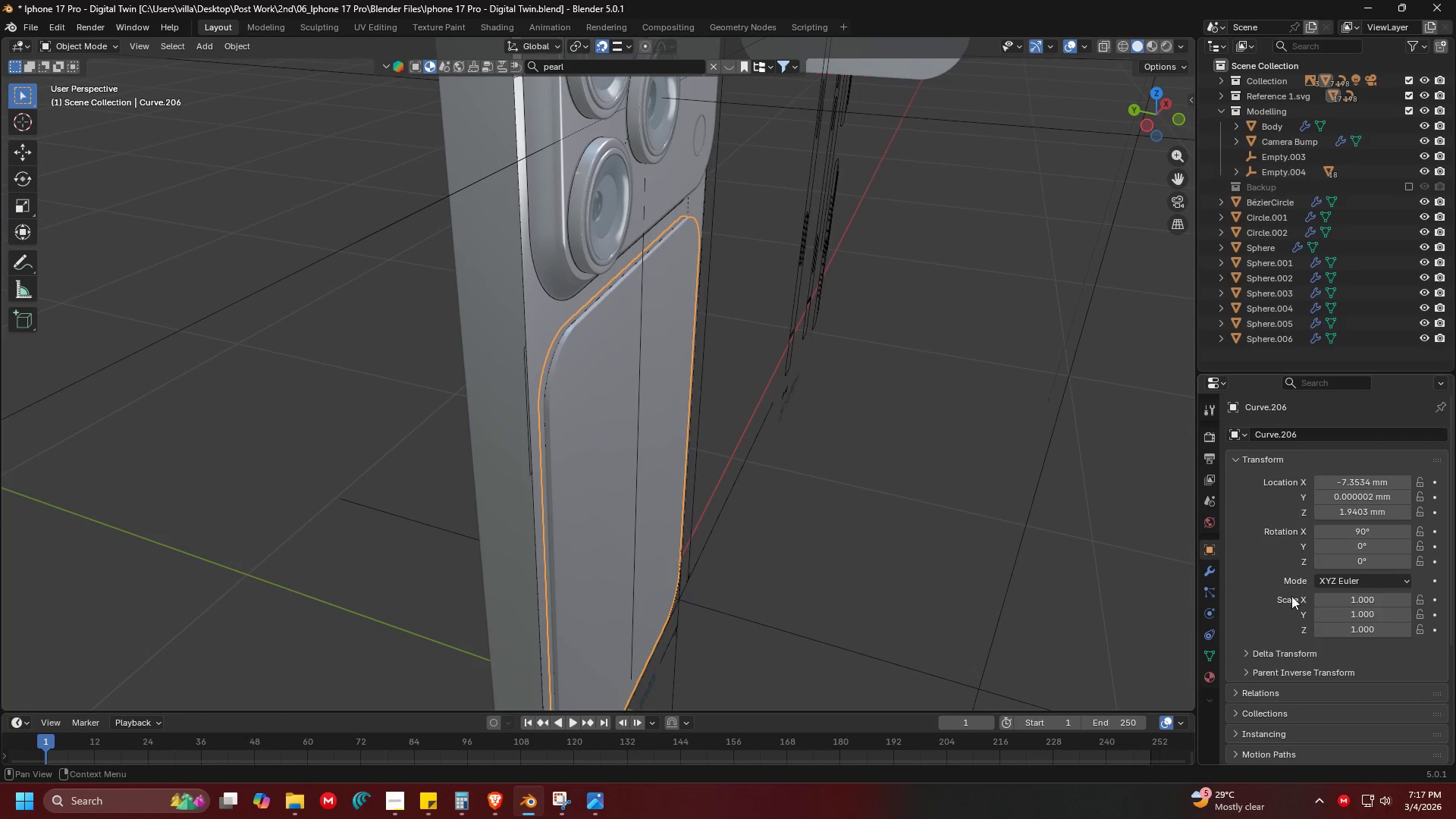 
scroll: coordinate [1361, 632], scroll_direction: down, amount: 13.0
 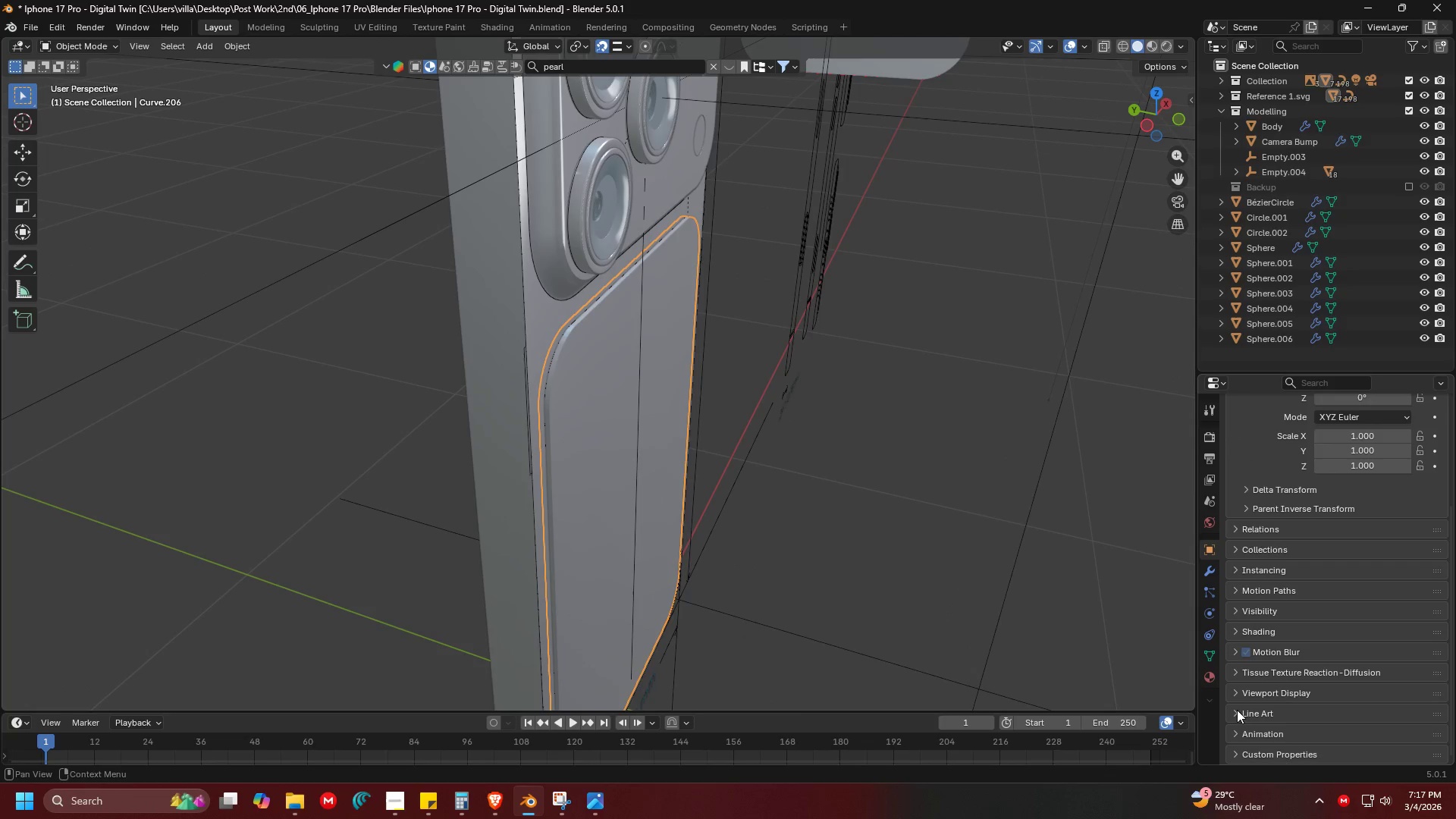 
left_click([1238, 693])
 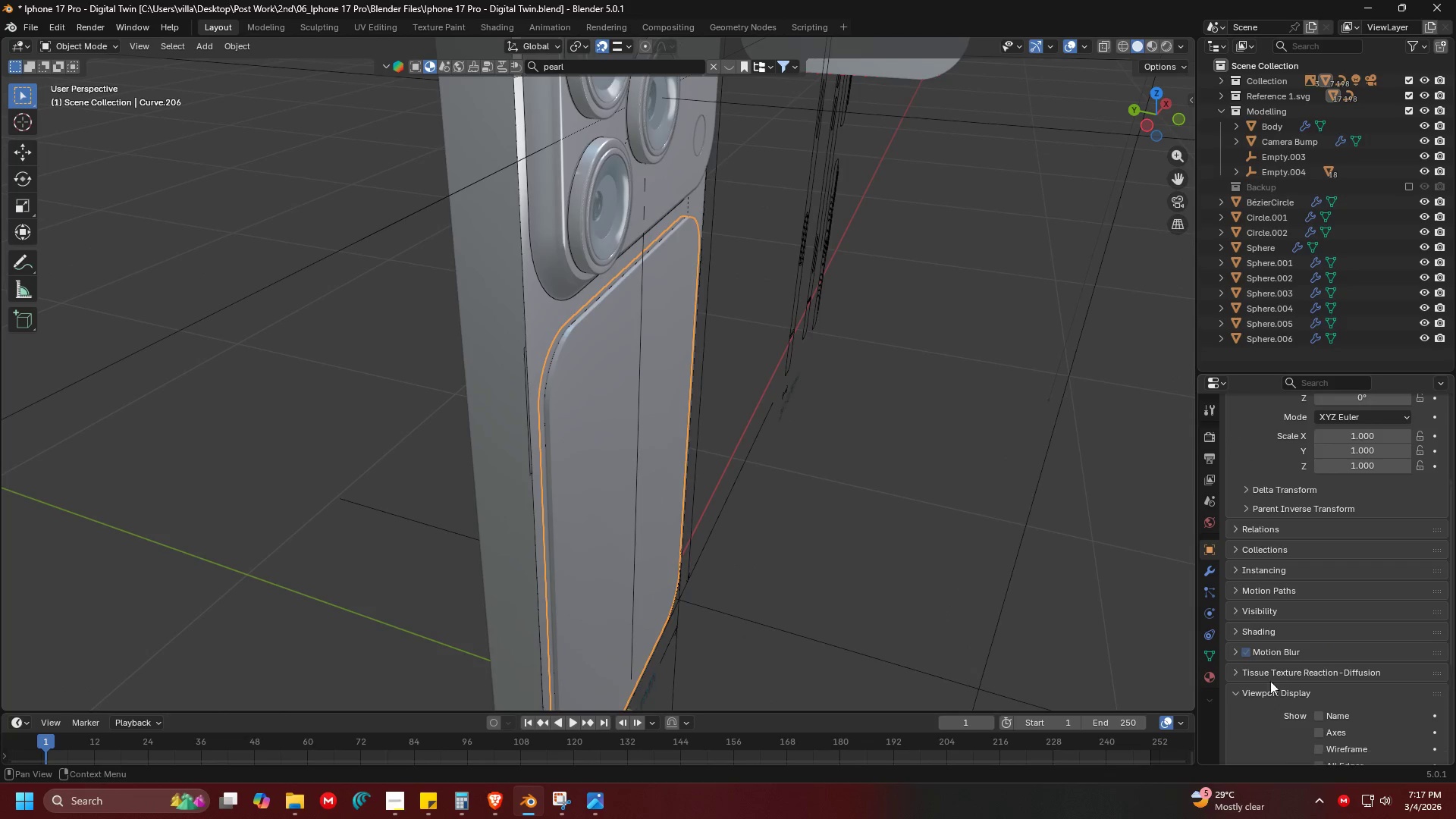 
scroll: coordinate [1348, 668], scroll_direction: down, amount: 6.0
 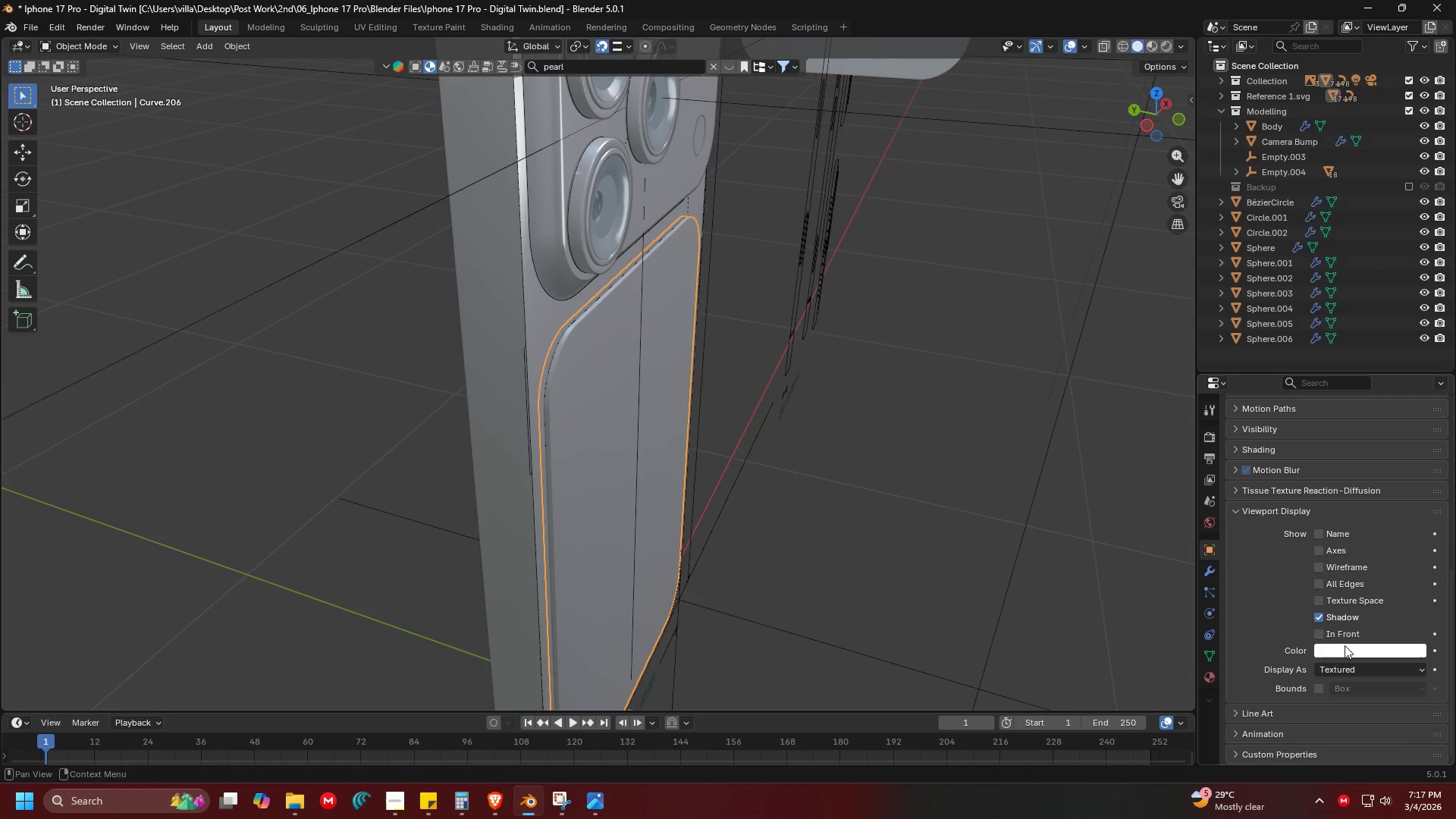 
left_click([1345, 669])
 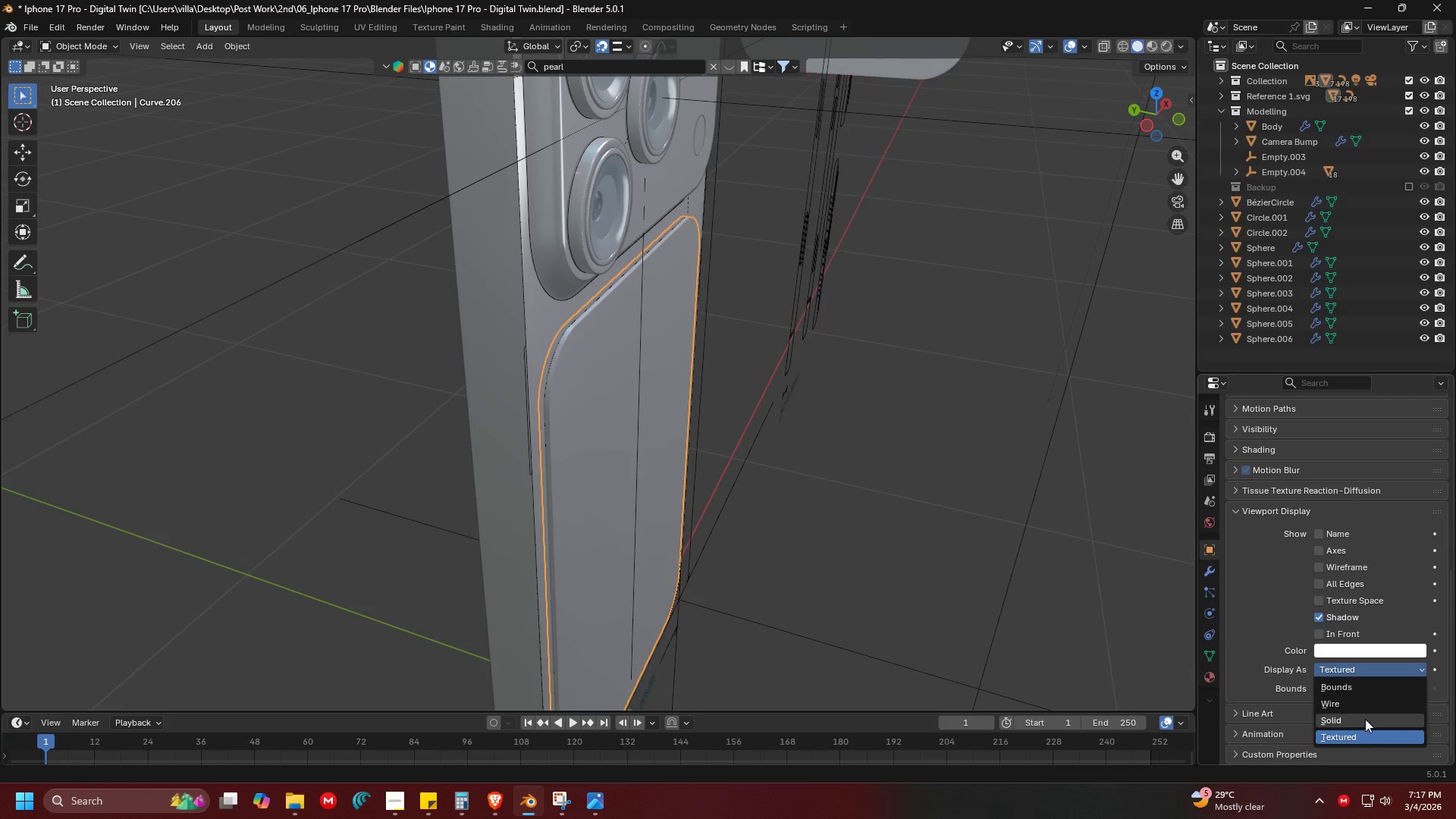 
left_click([1365, 708])
 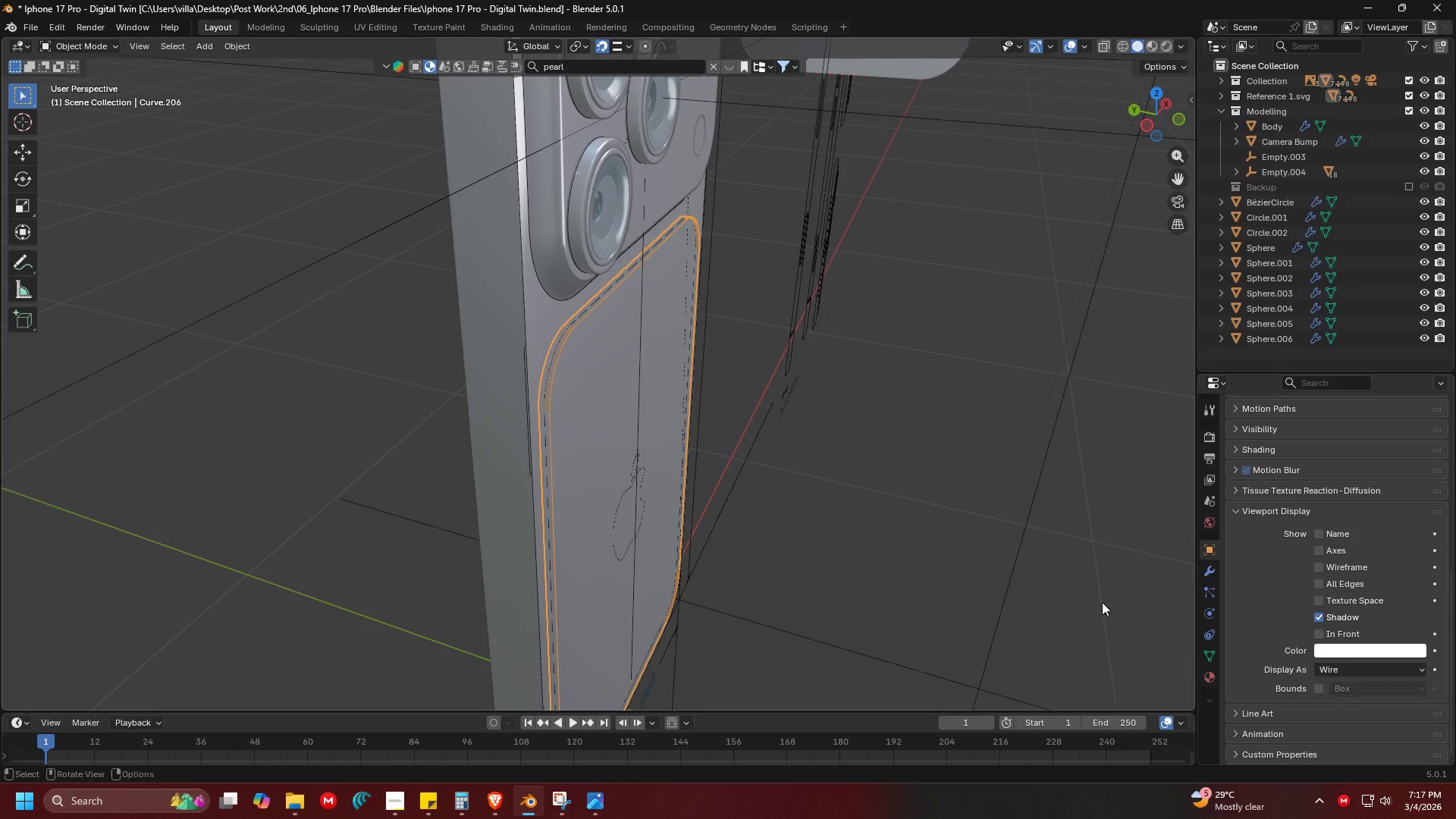 
key(Shift+ShiftLeft)
 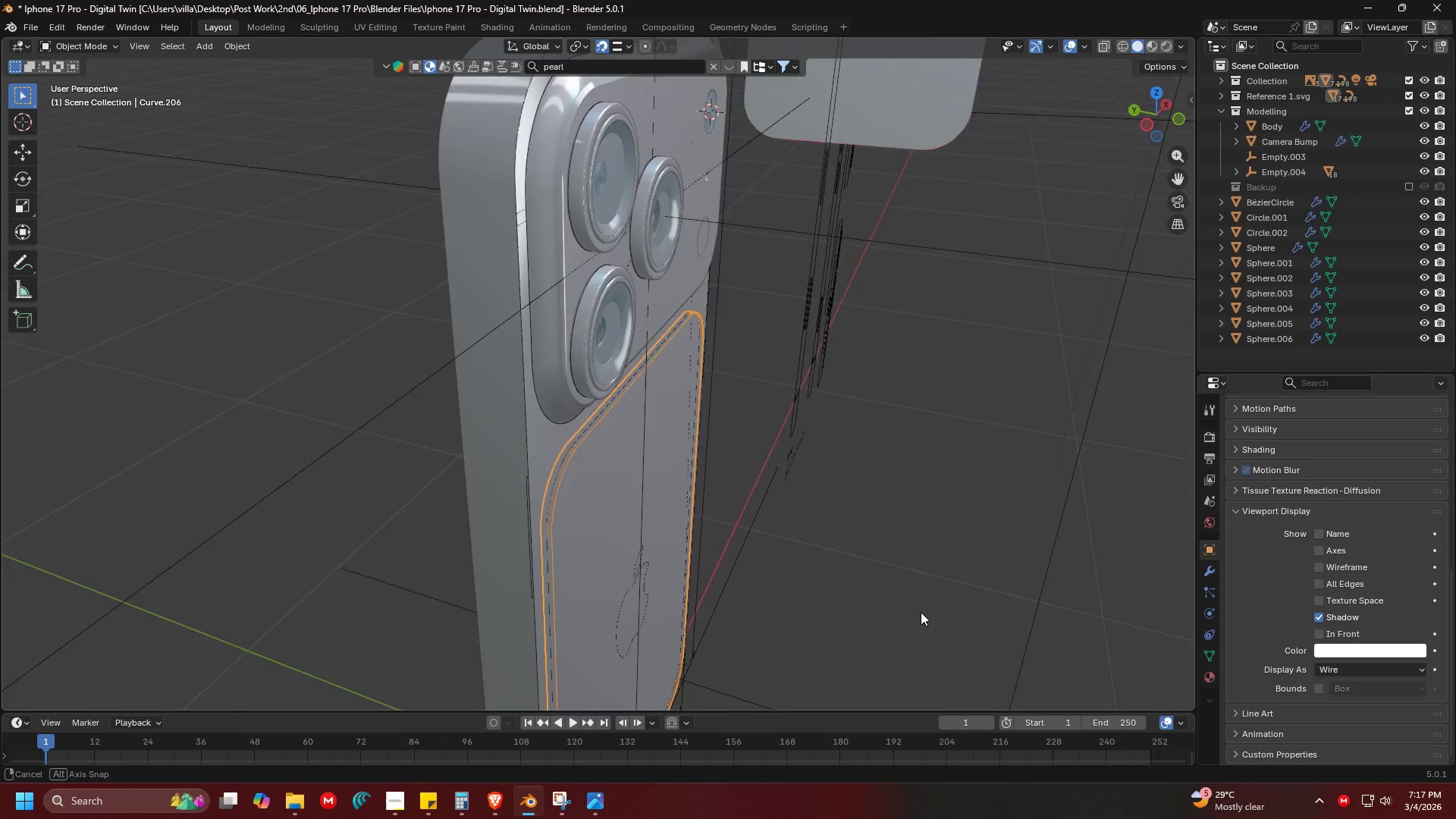 
scroll: coordinate [908, 556], scroll_direction: up, amount: 2.0
 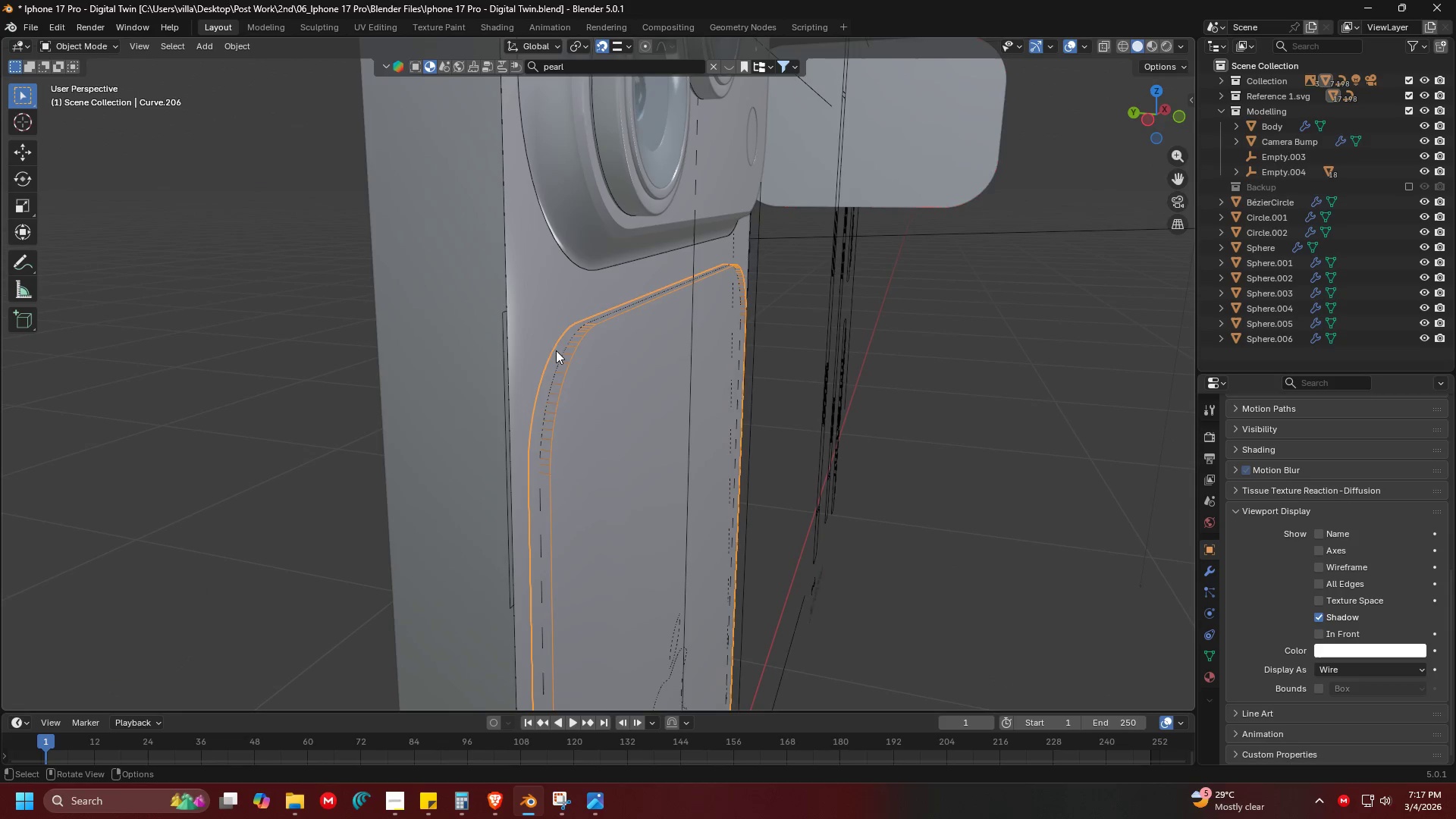 
left_click([542, 321])
 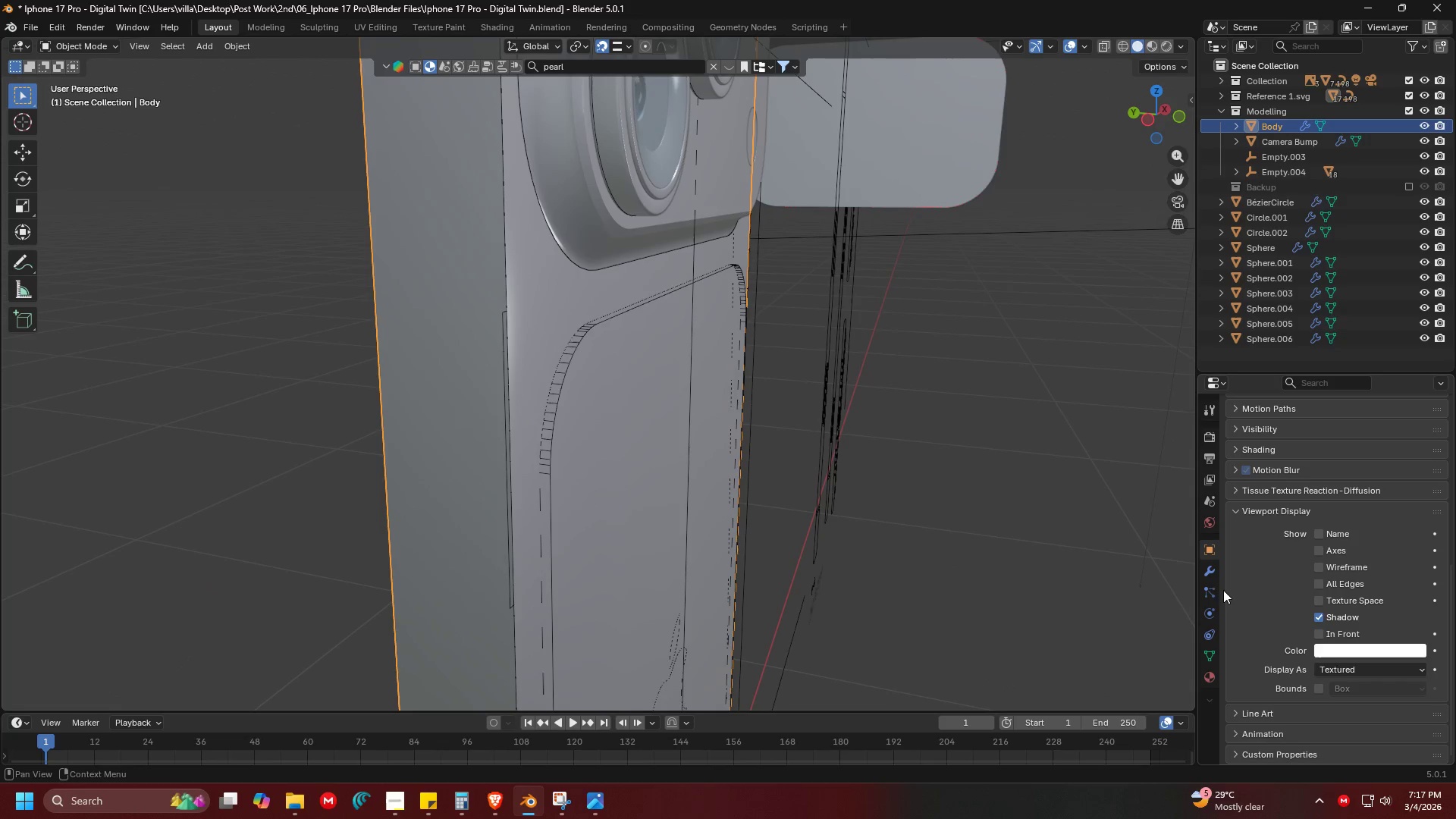 
left_click([1207, 566])
 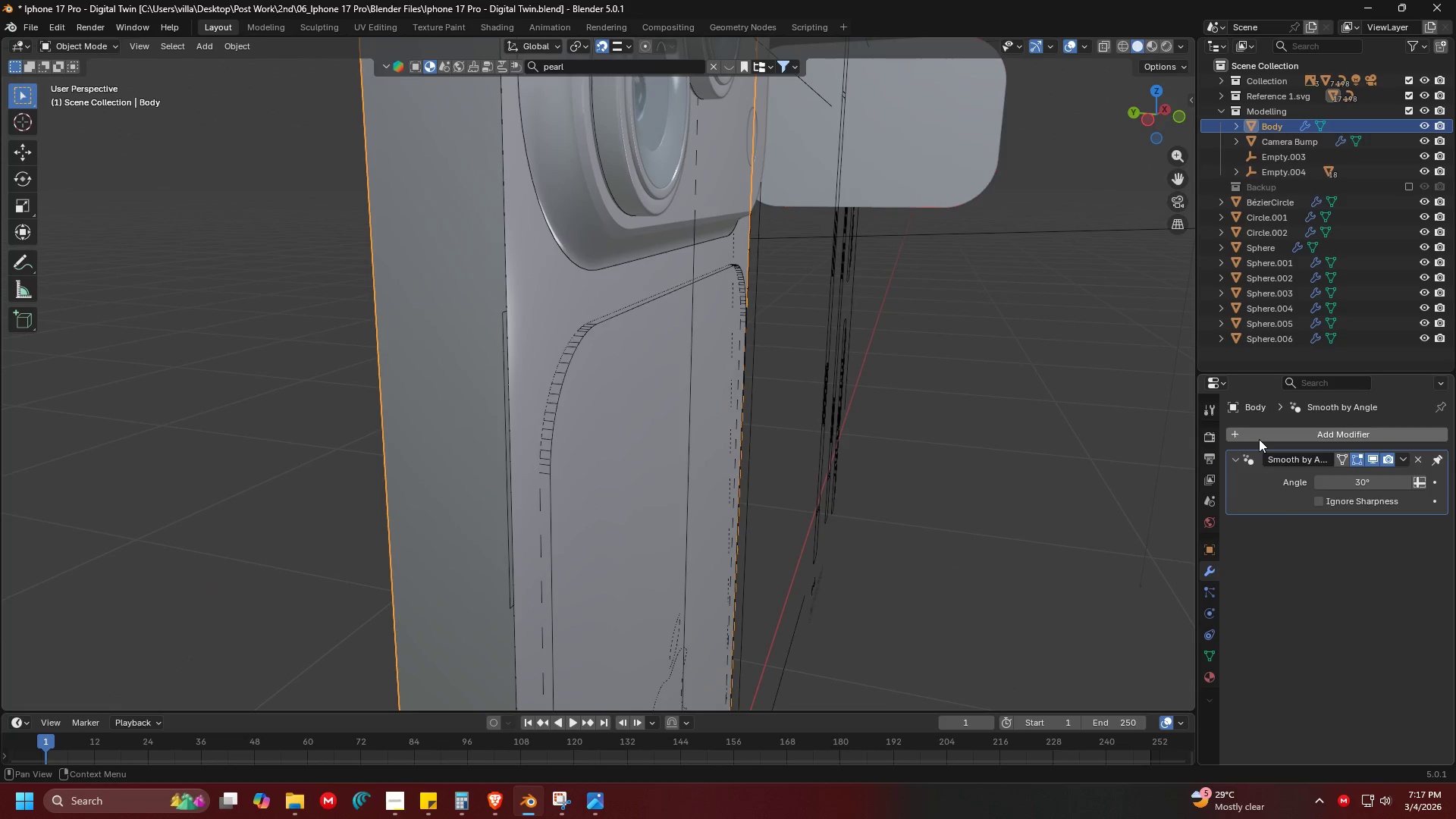 
double_click([1259, 439])
 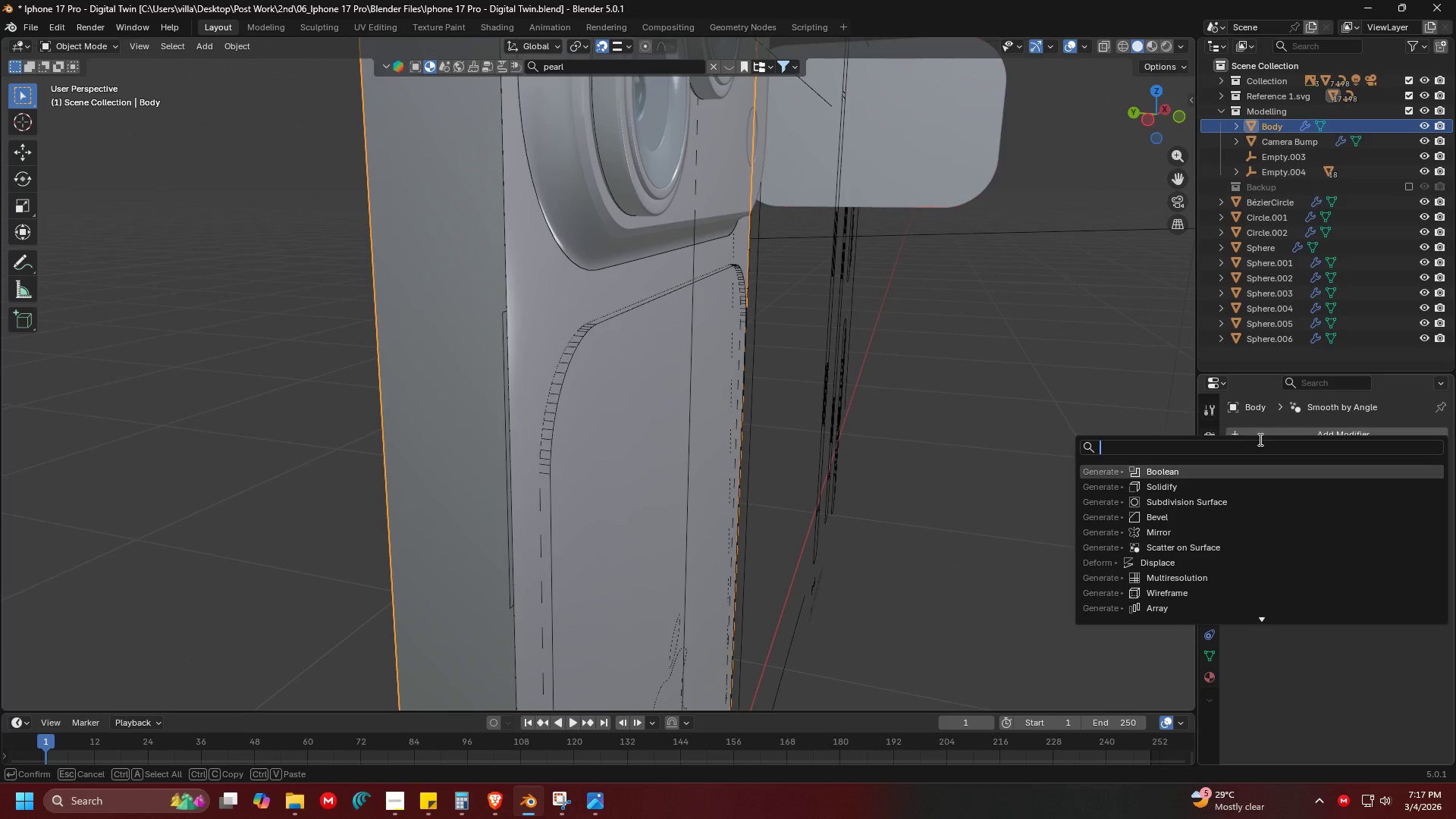 
type(bool)
 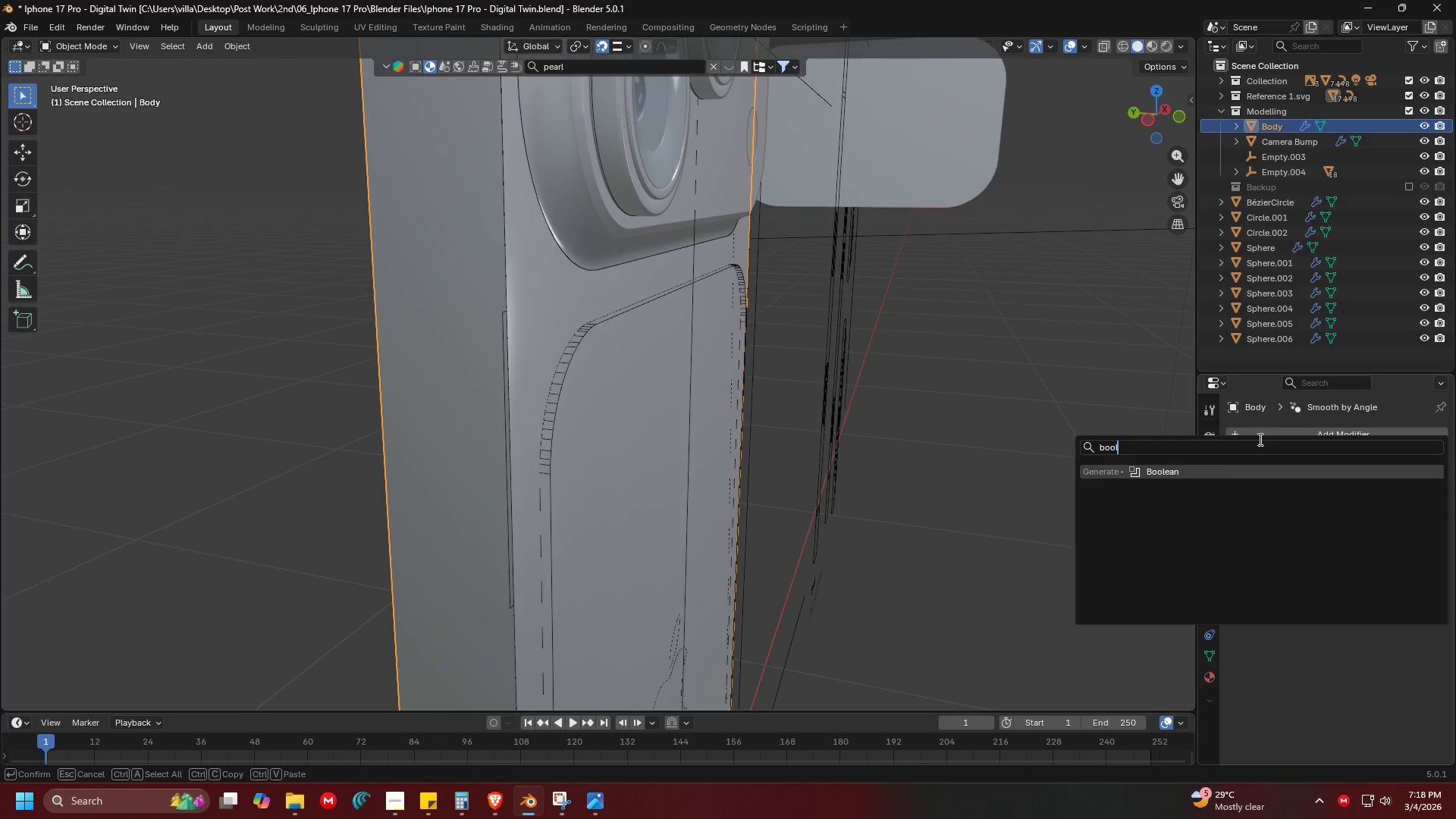 
key(Enter)
 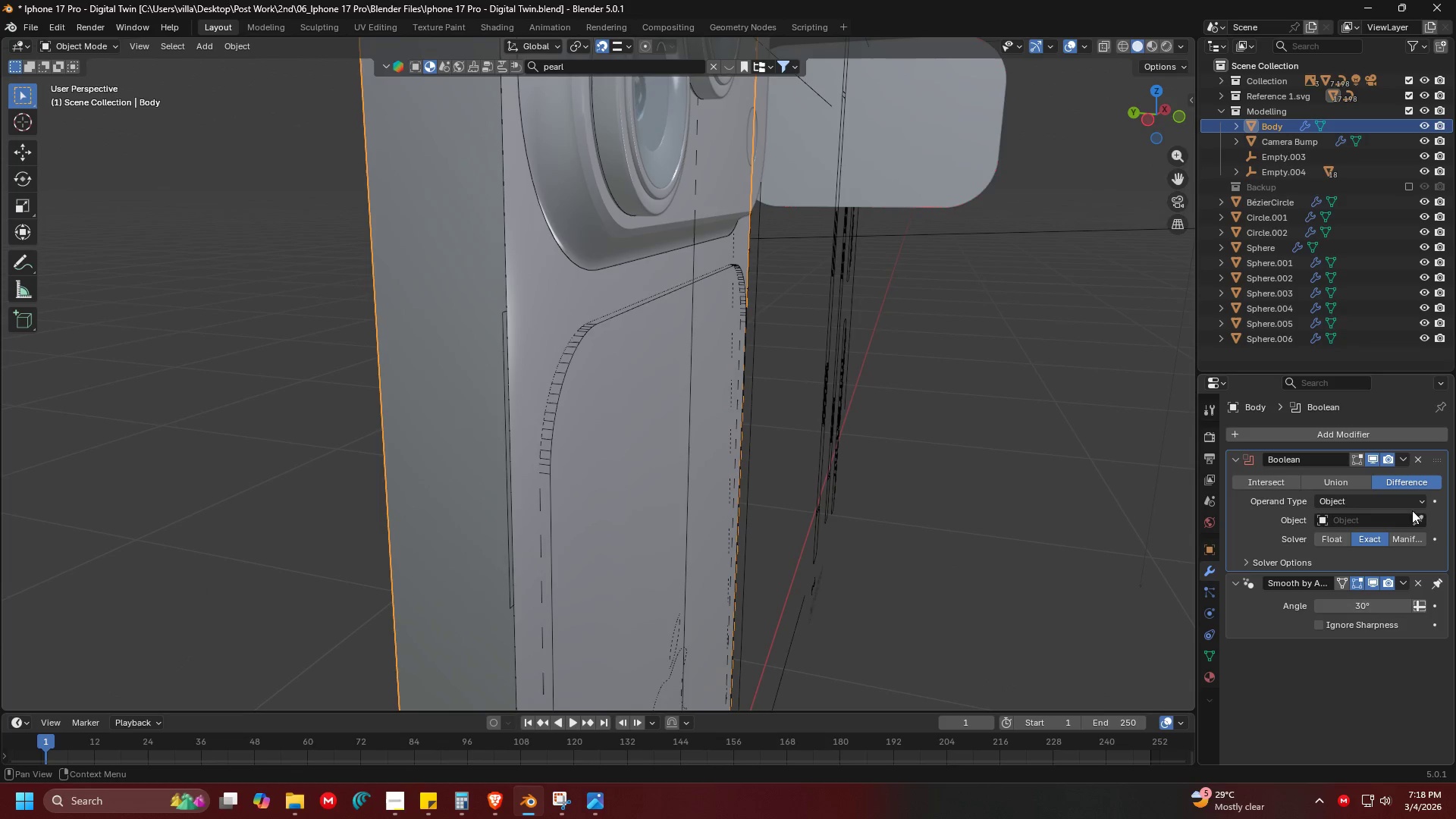 
left_click([1420, 519])
 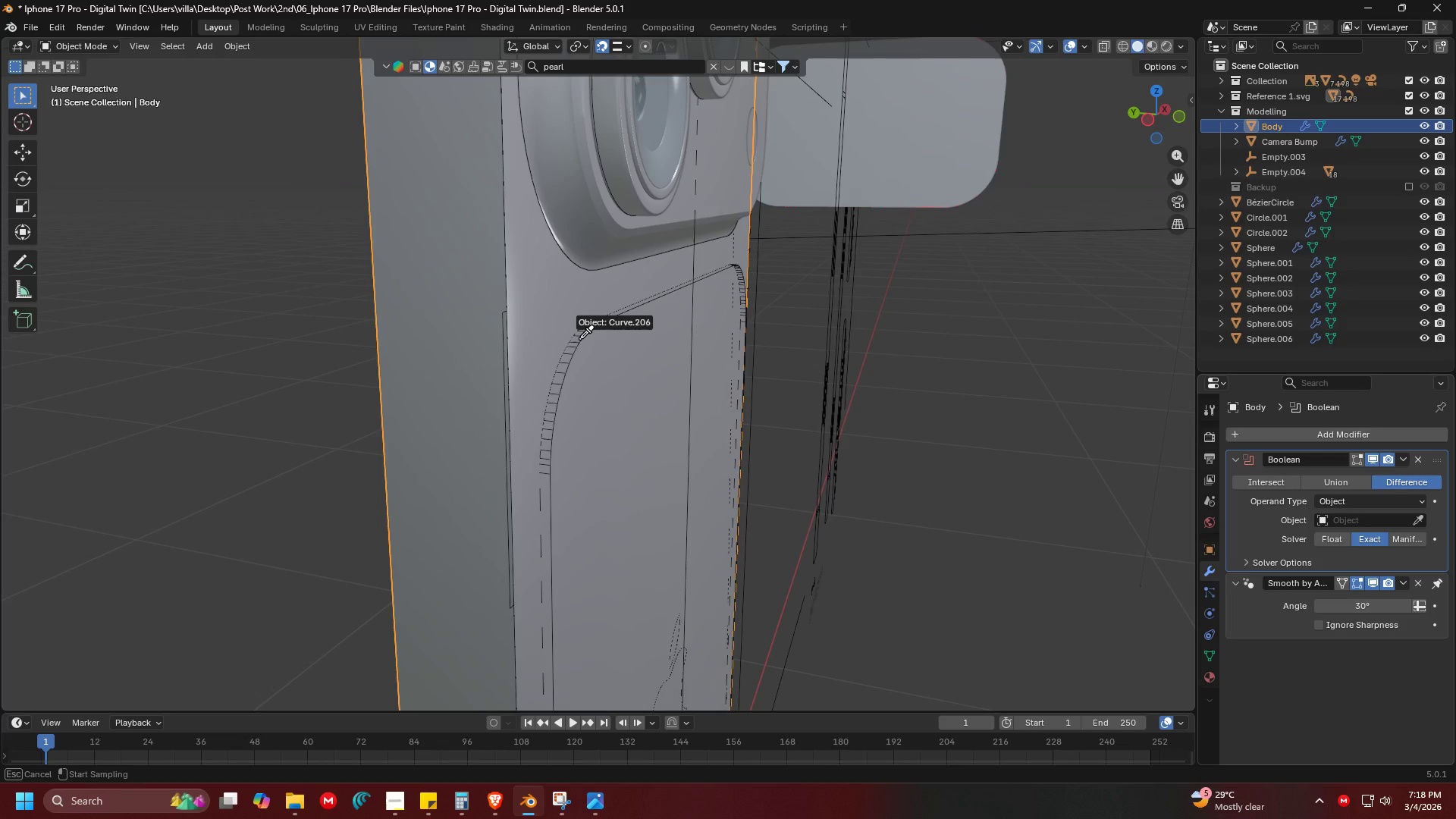 
left_click([579, 340])
 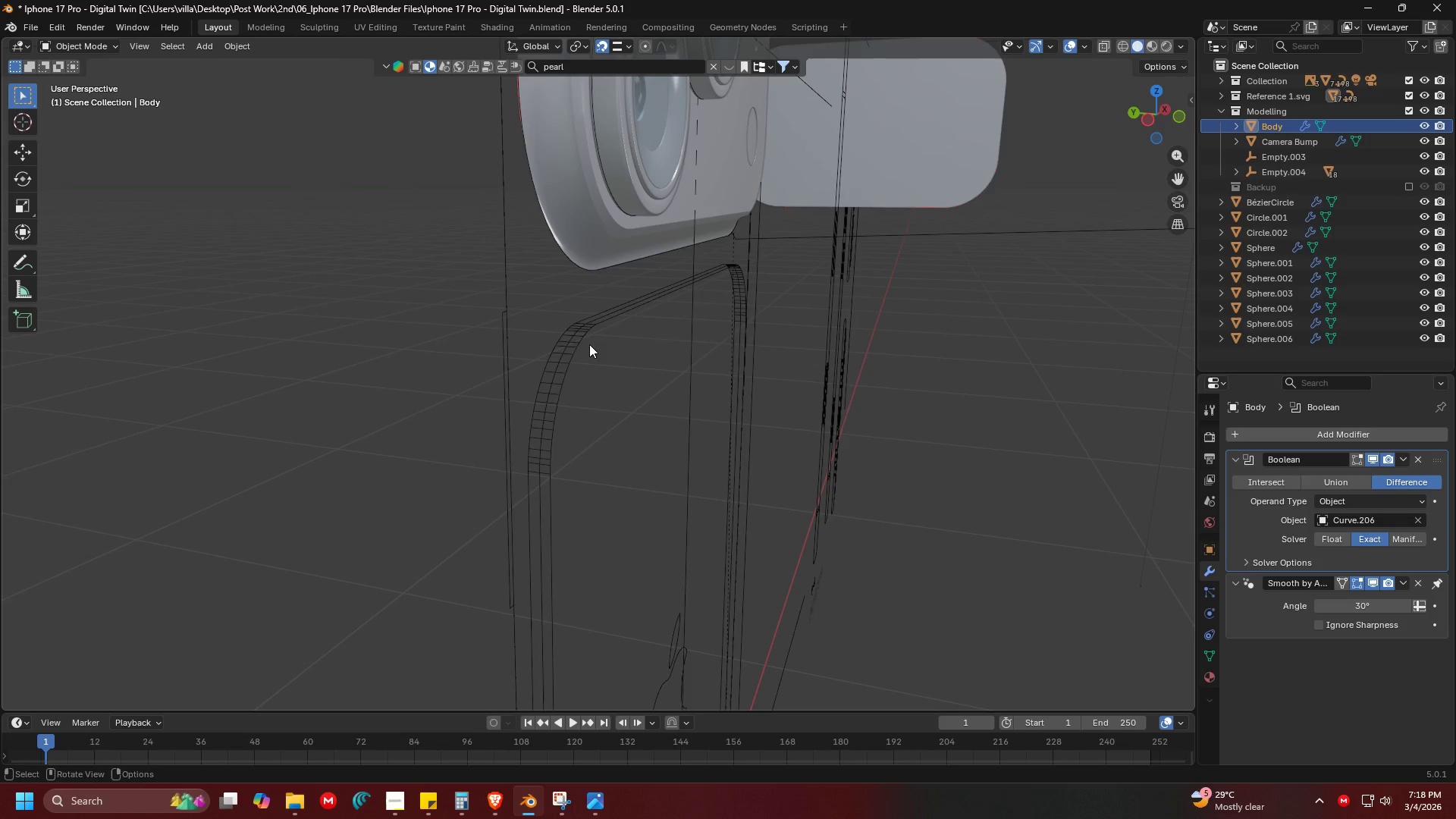 
key(Control+ControlLeft)
 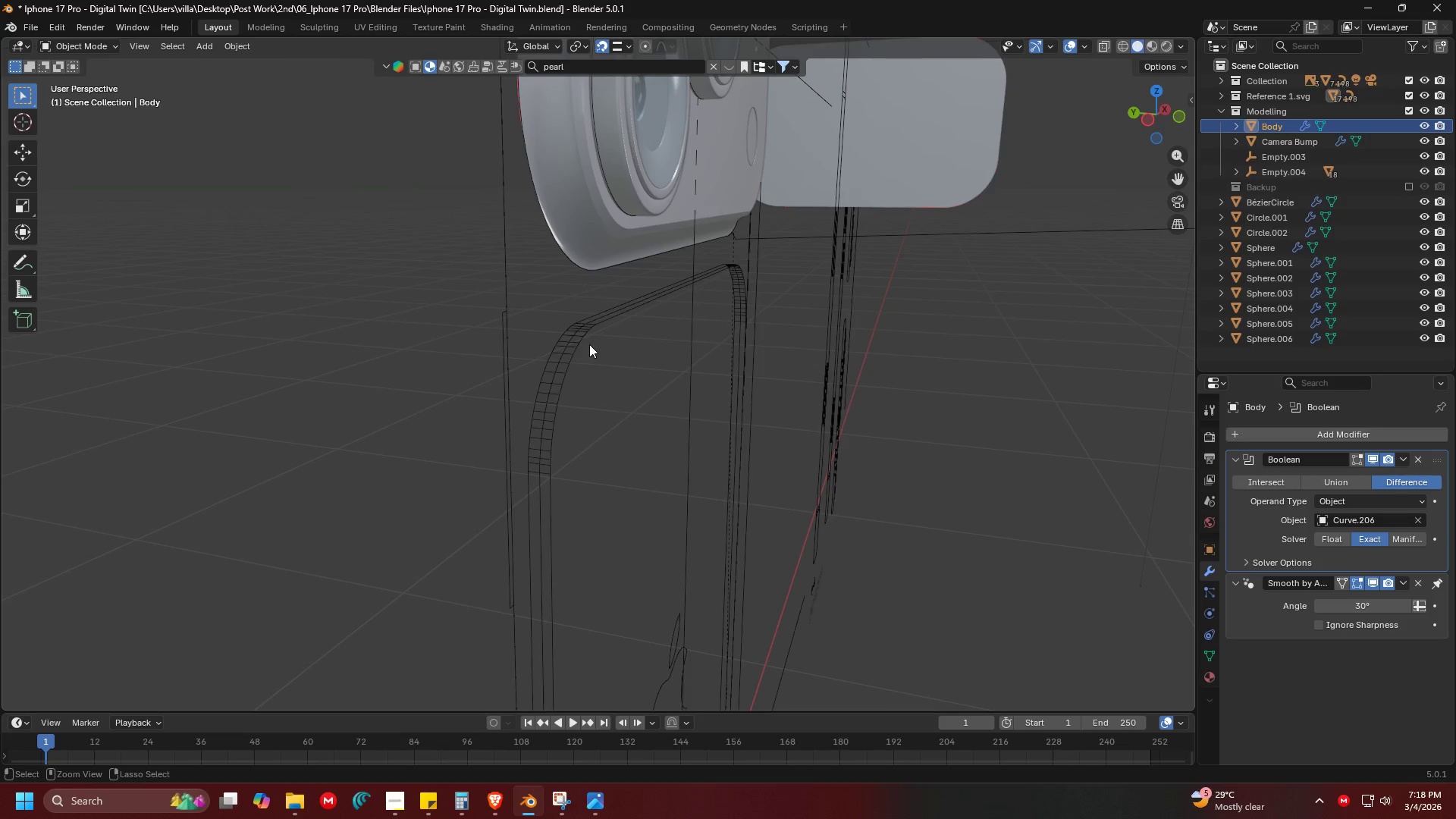 
key(Control+Z)
 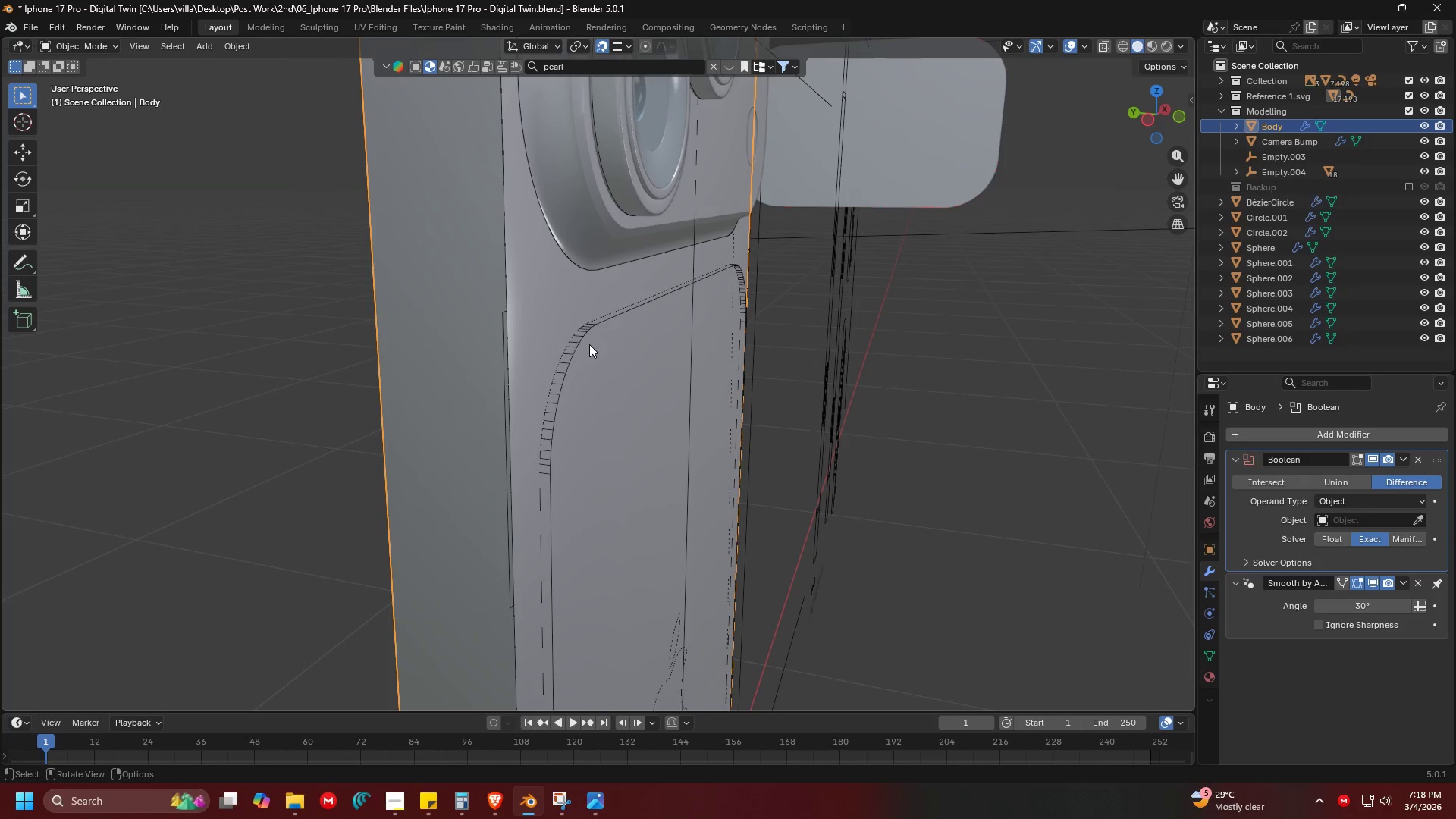 
key(Control+ControlLeft)
 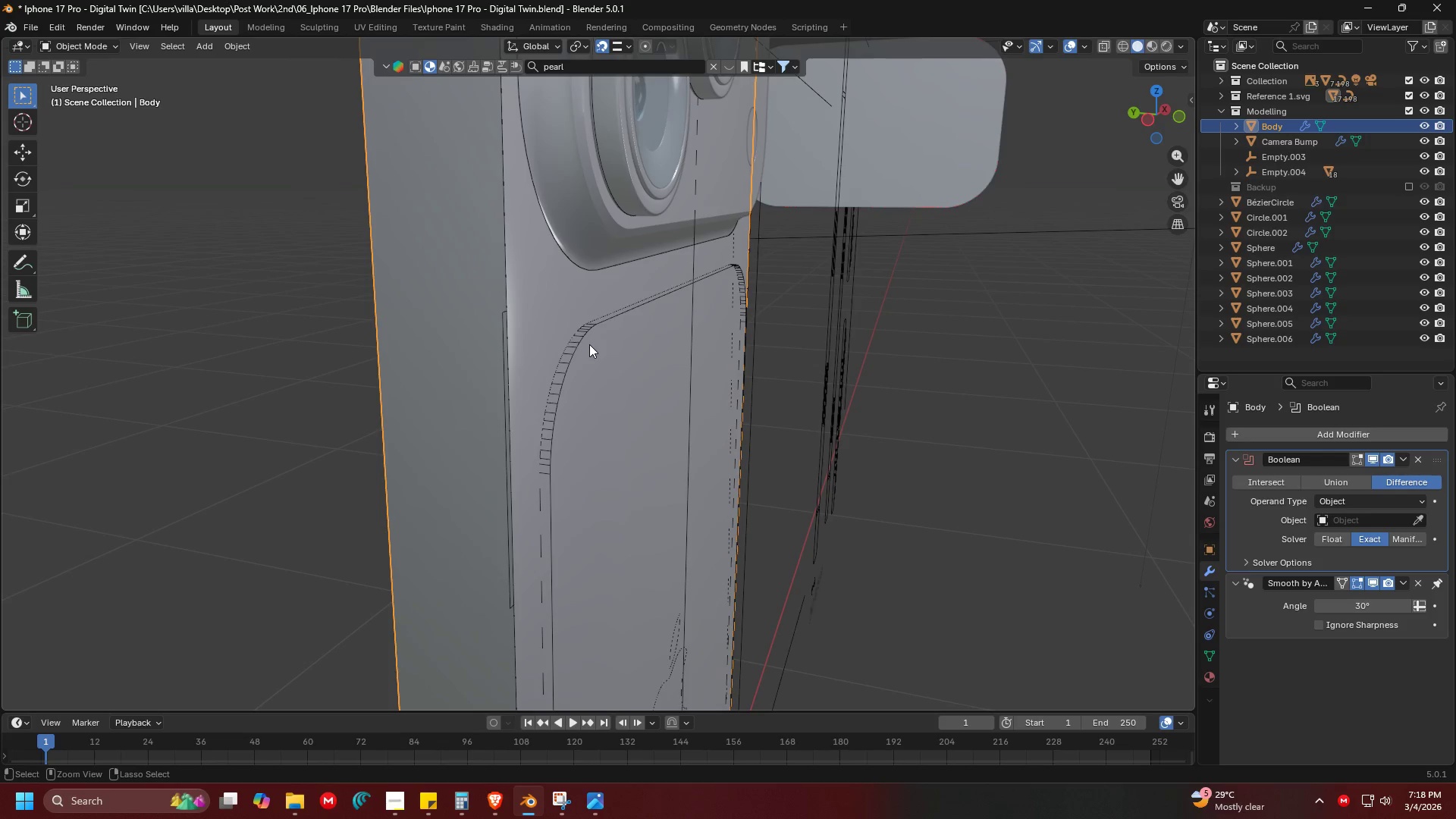 
key(Control+S)
 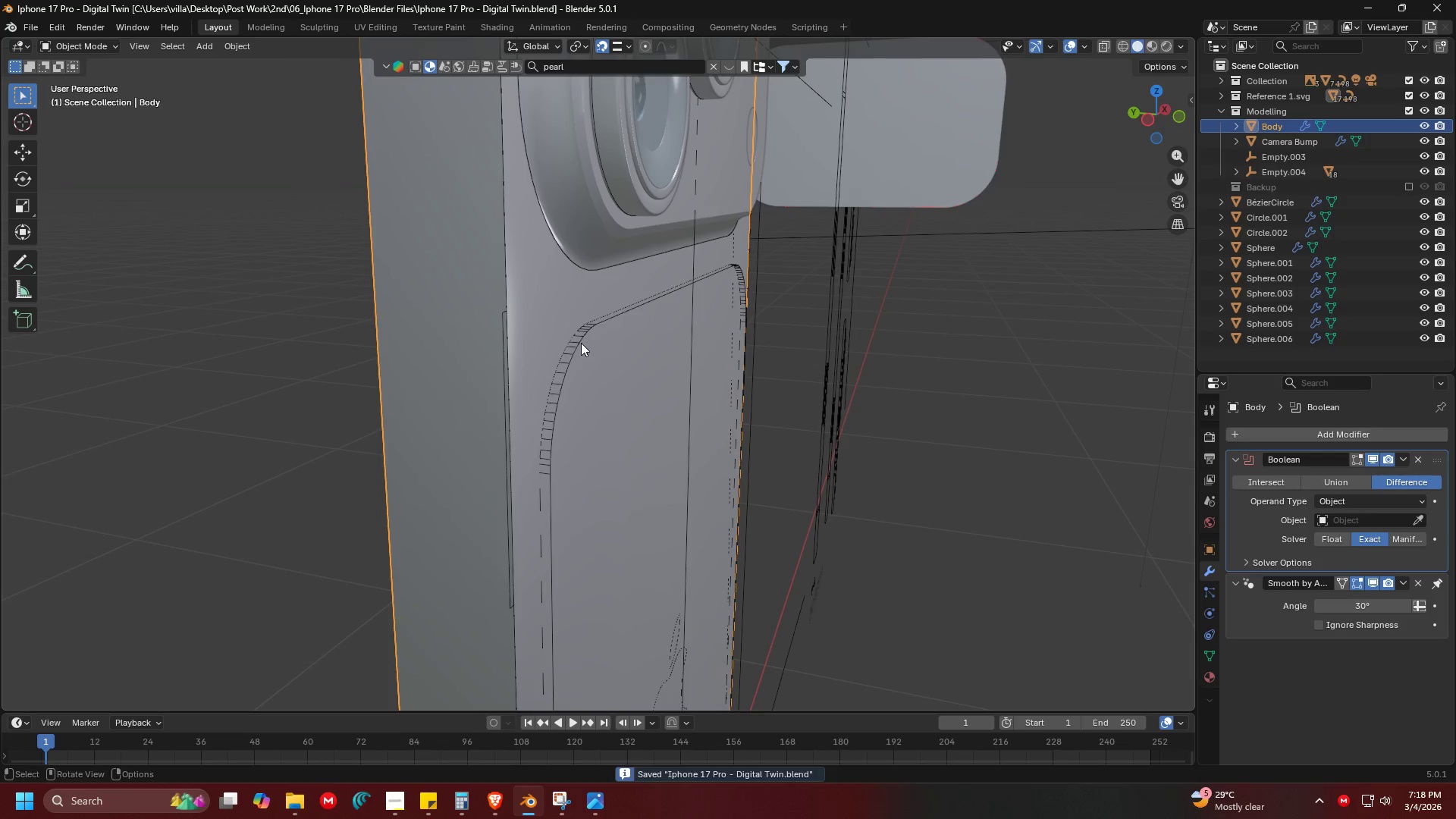 
left_click([578, 341])
 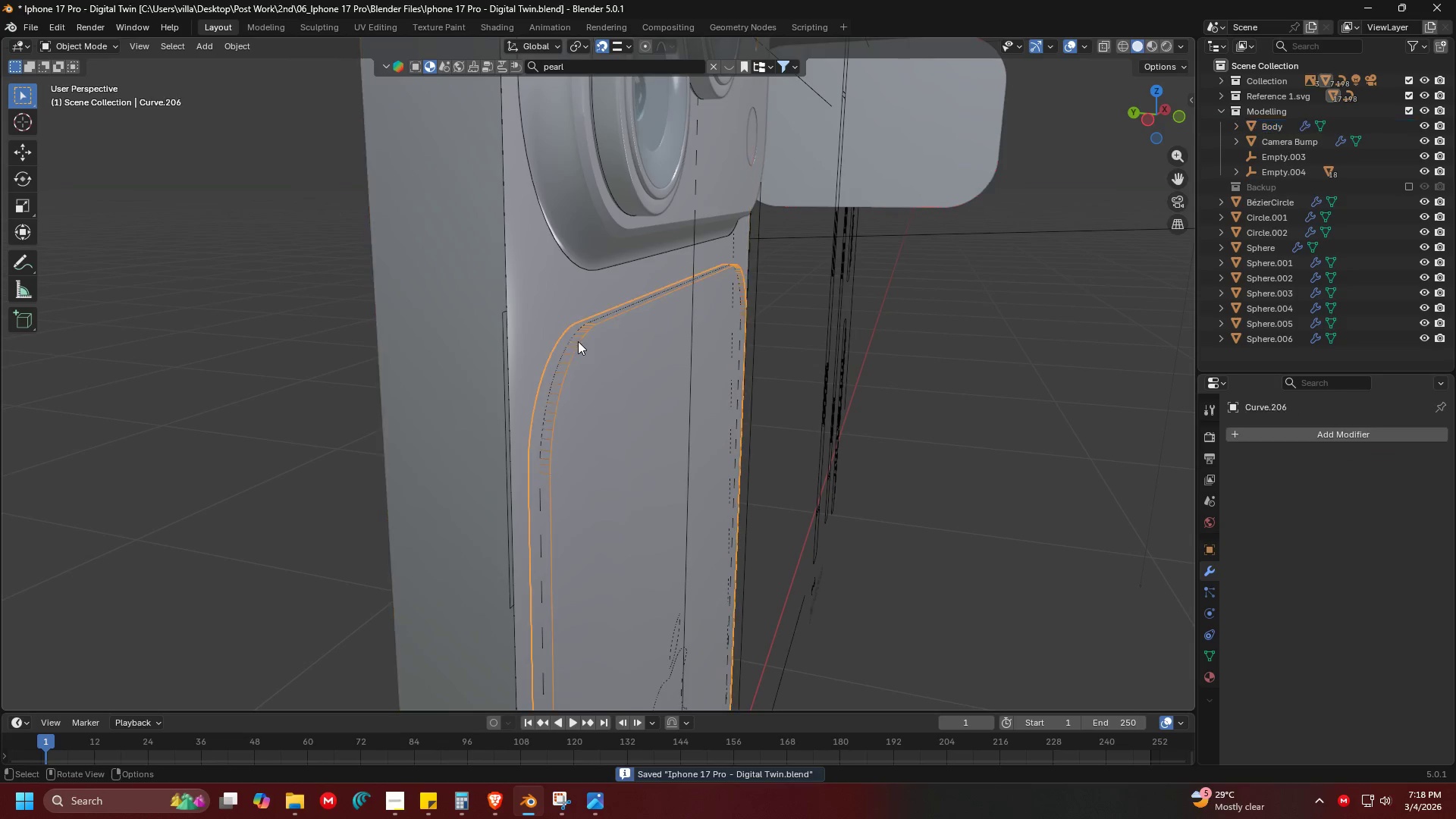 
key(Shift+ShiftLeft)
 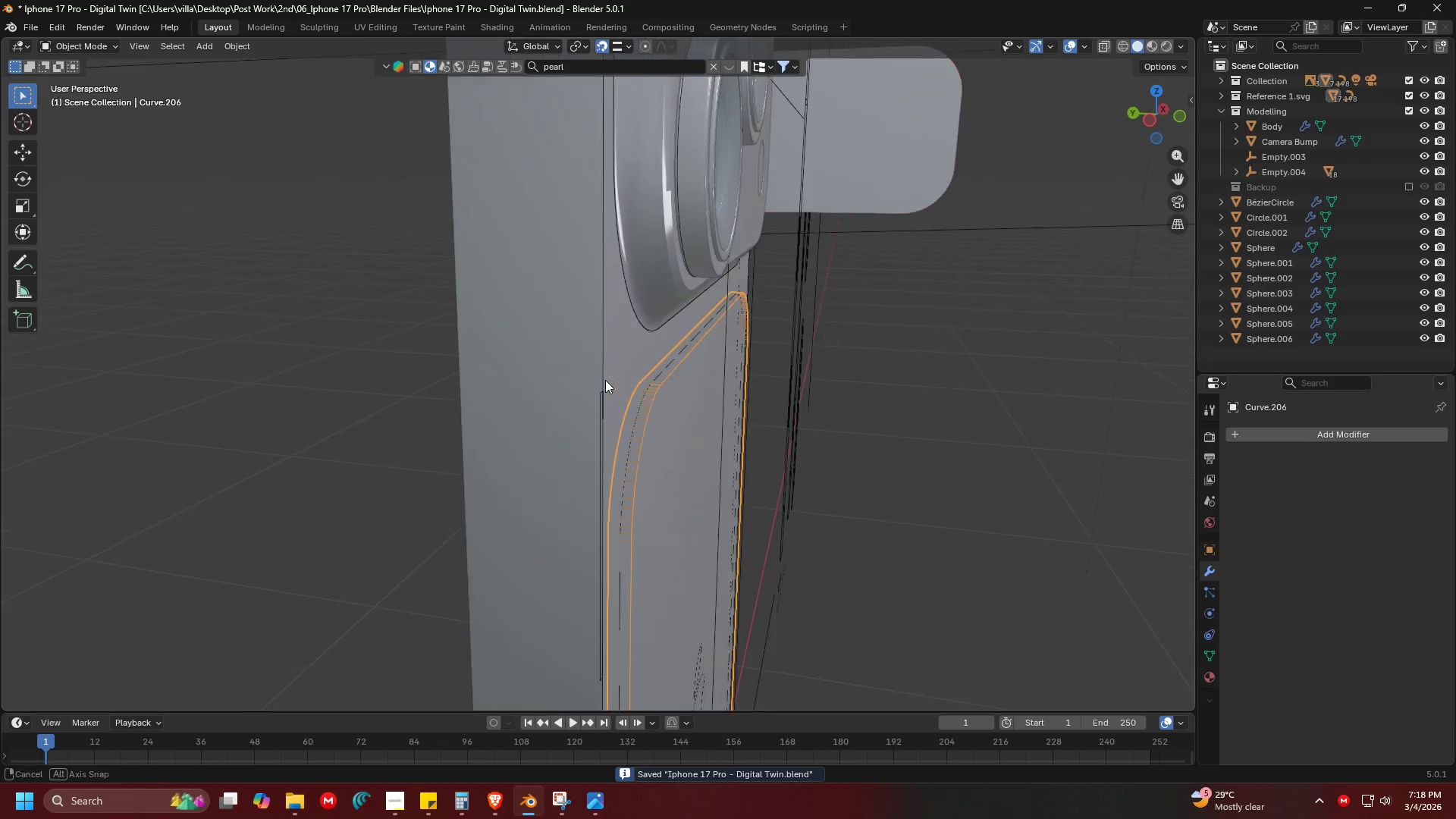 
scroll: coordinate [606, 380], scroll_direction: up, amount: 1.0
 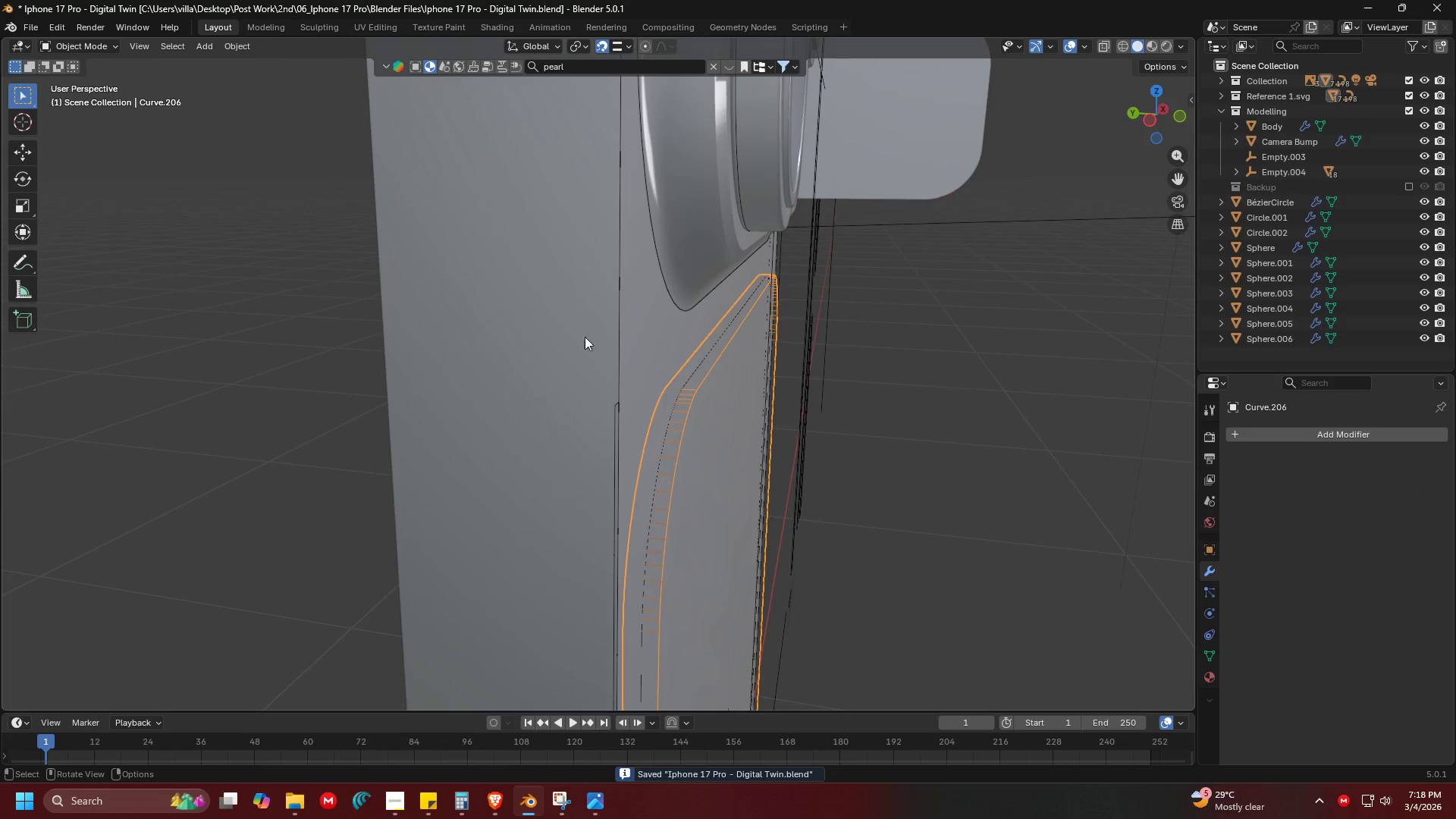 
left_click([631, 348])
 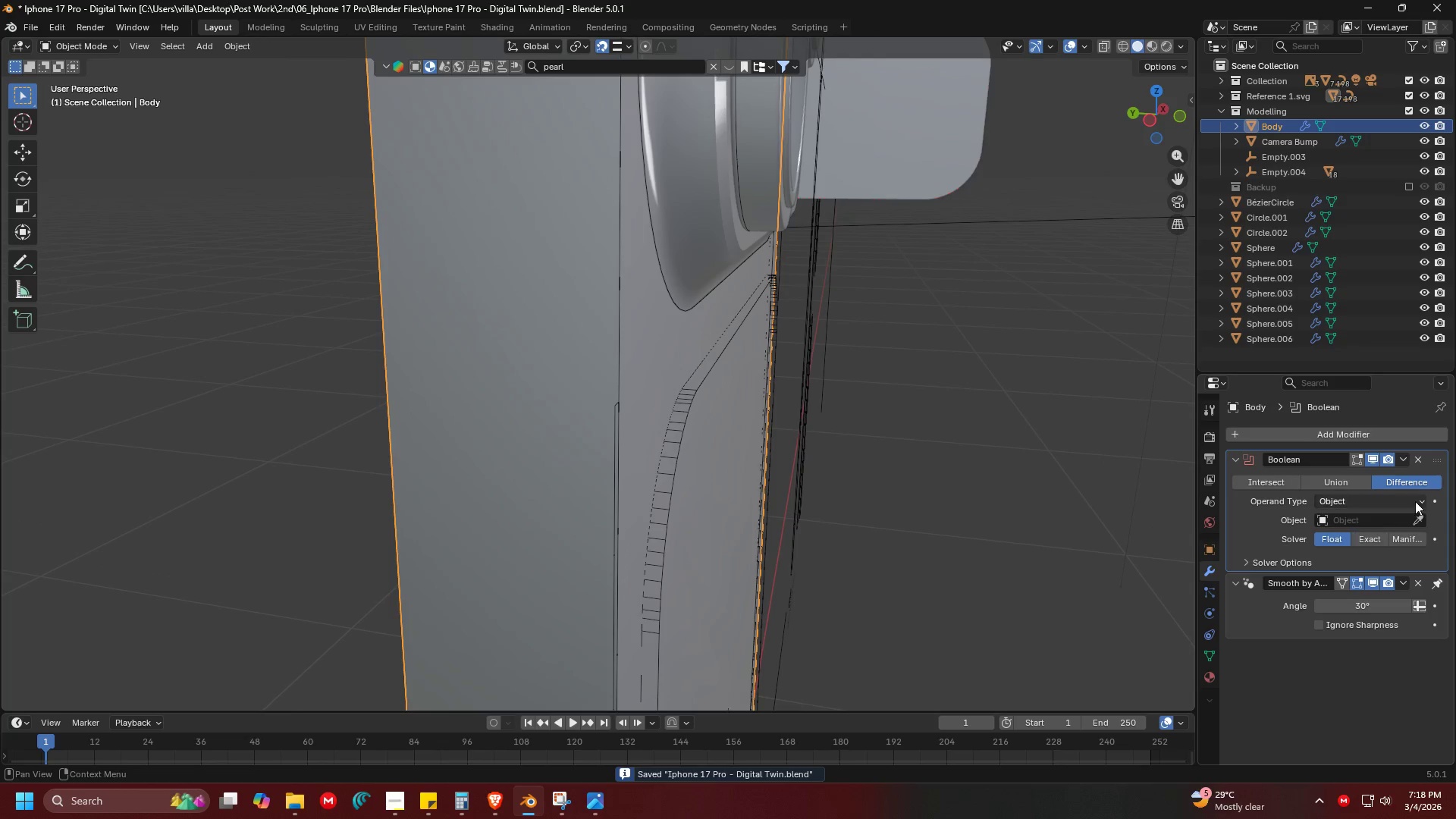 
left_click([1421, 516])
 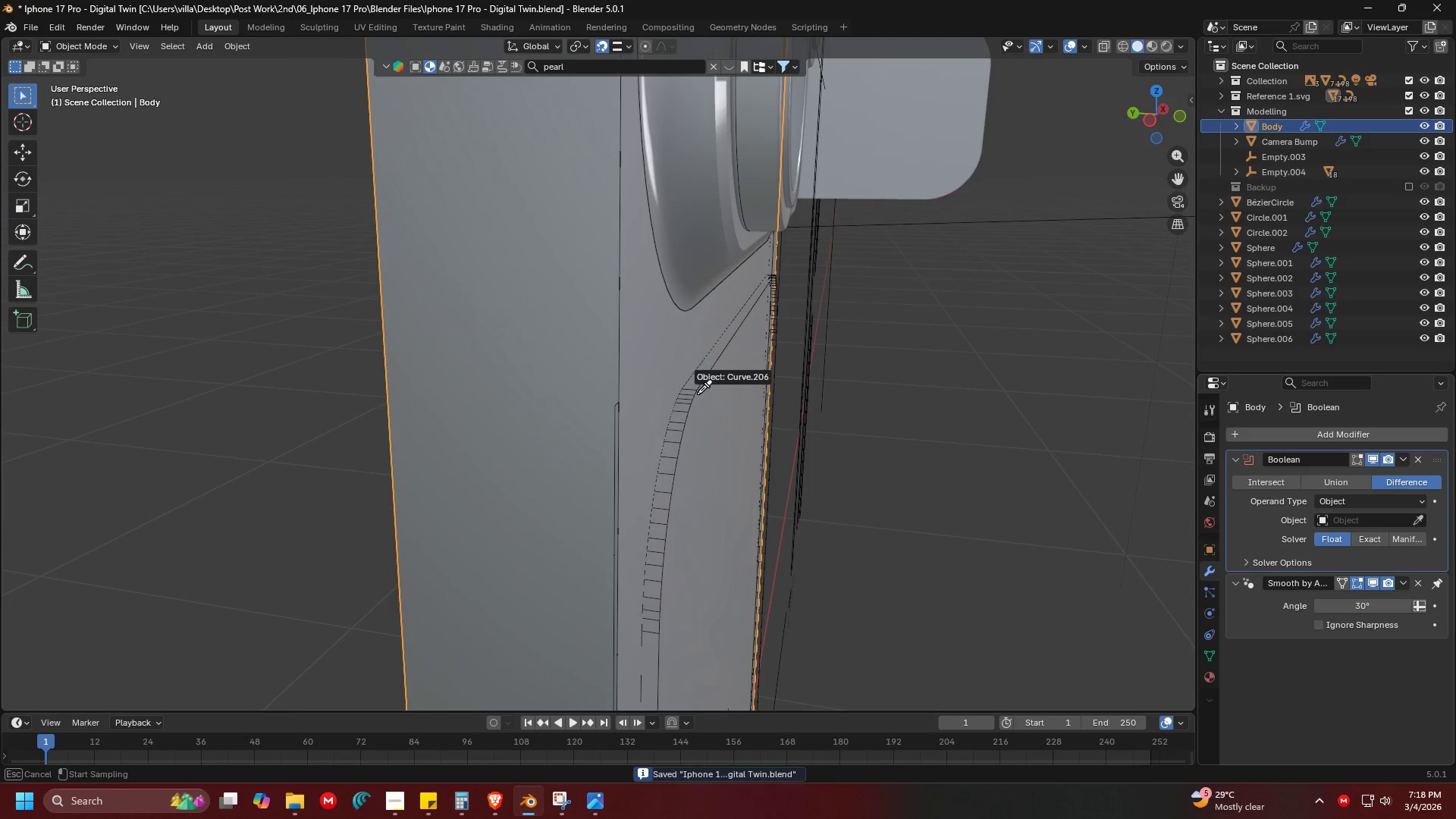 
left_click([695, 394])
 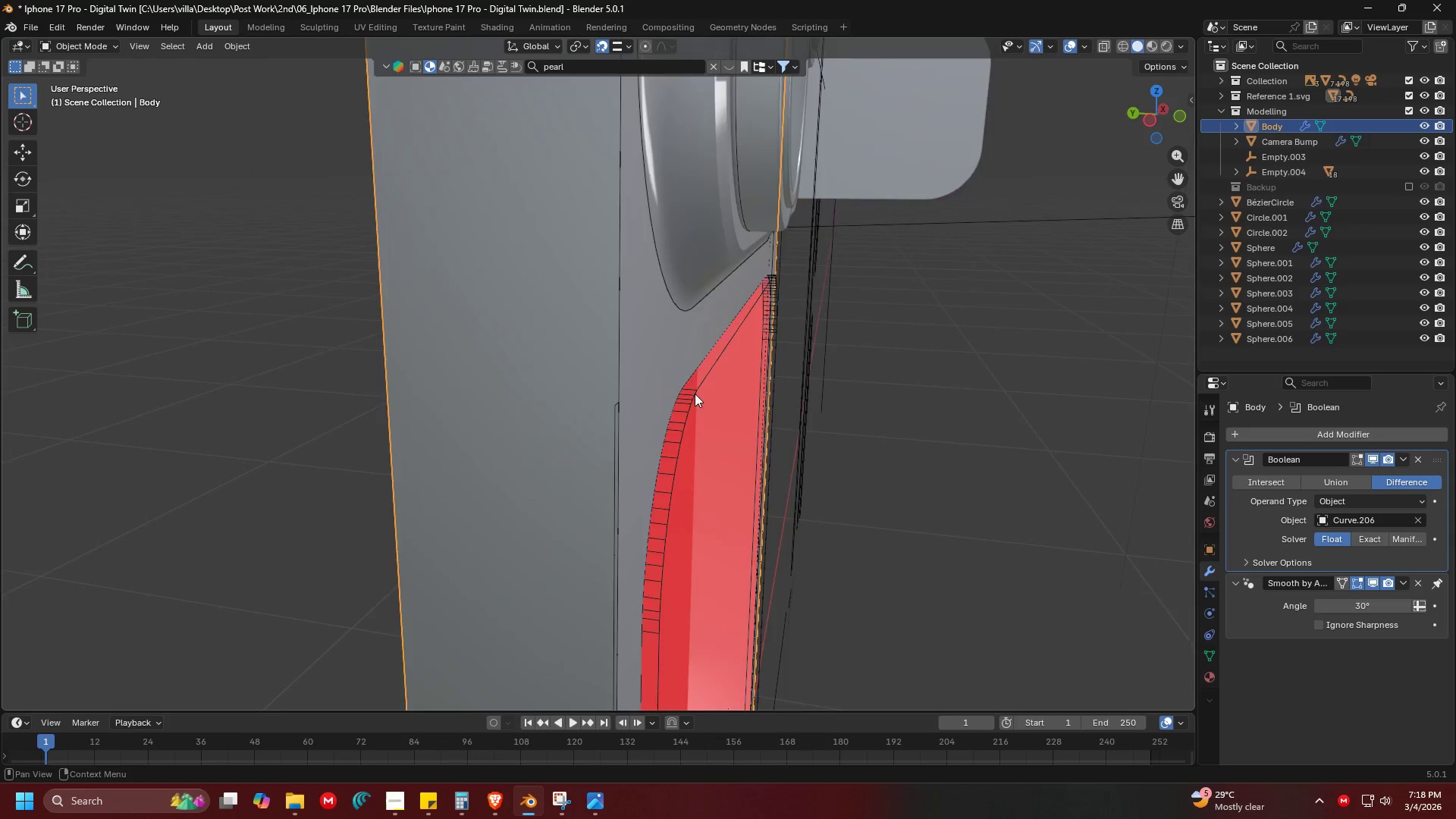 
scroll: coordinate [720, 397], scroll_direction: down, amount: 3.0
 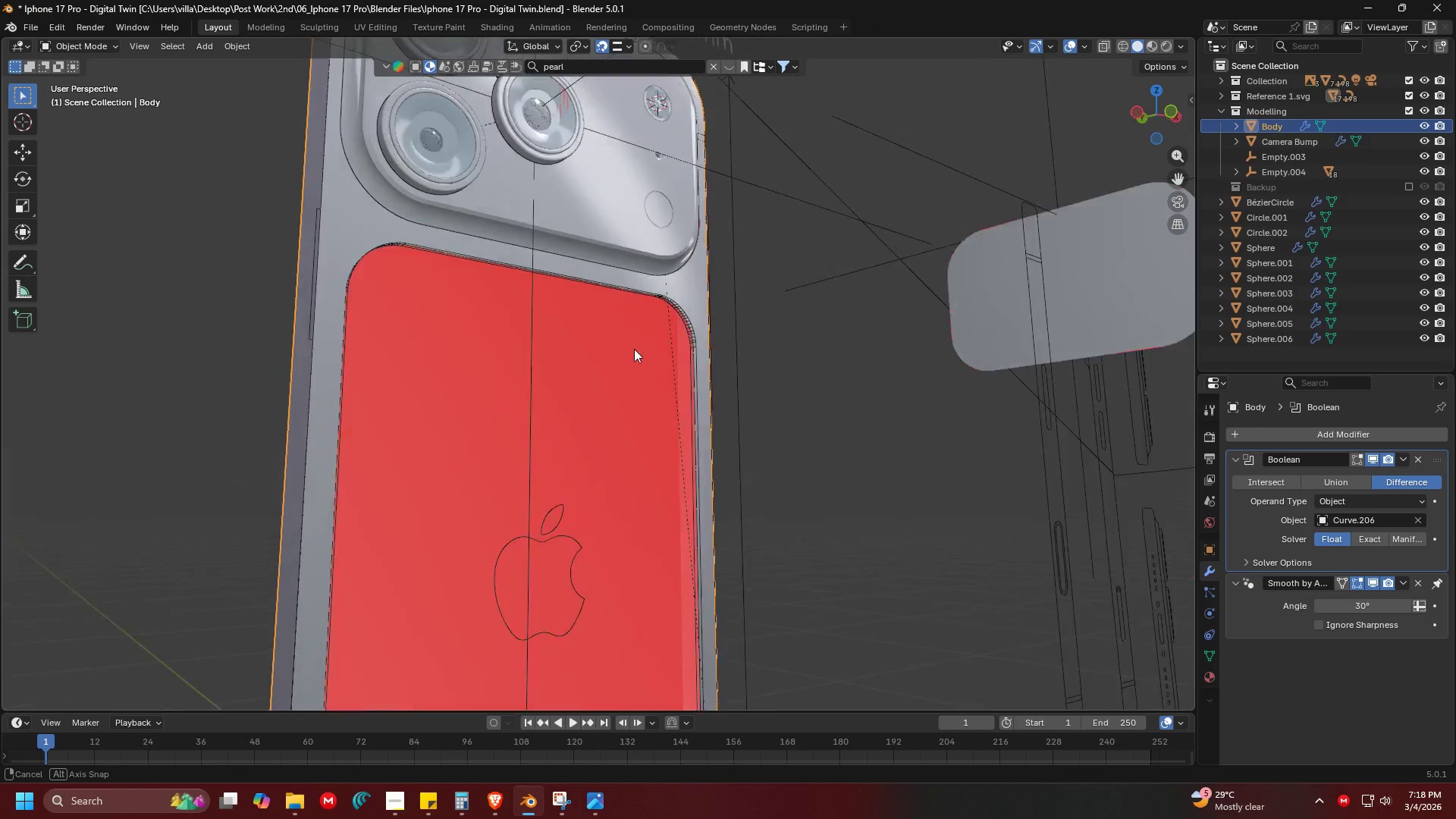 
key(Shift+ShiftLeft)
 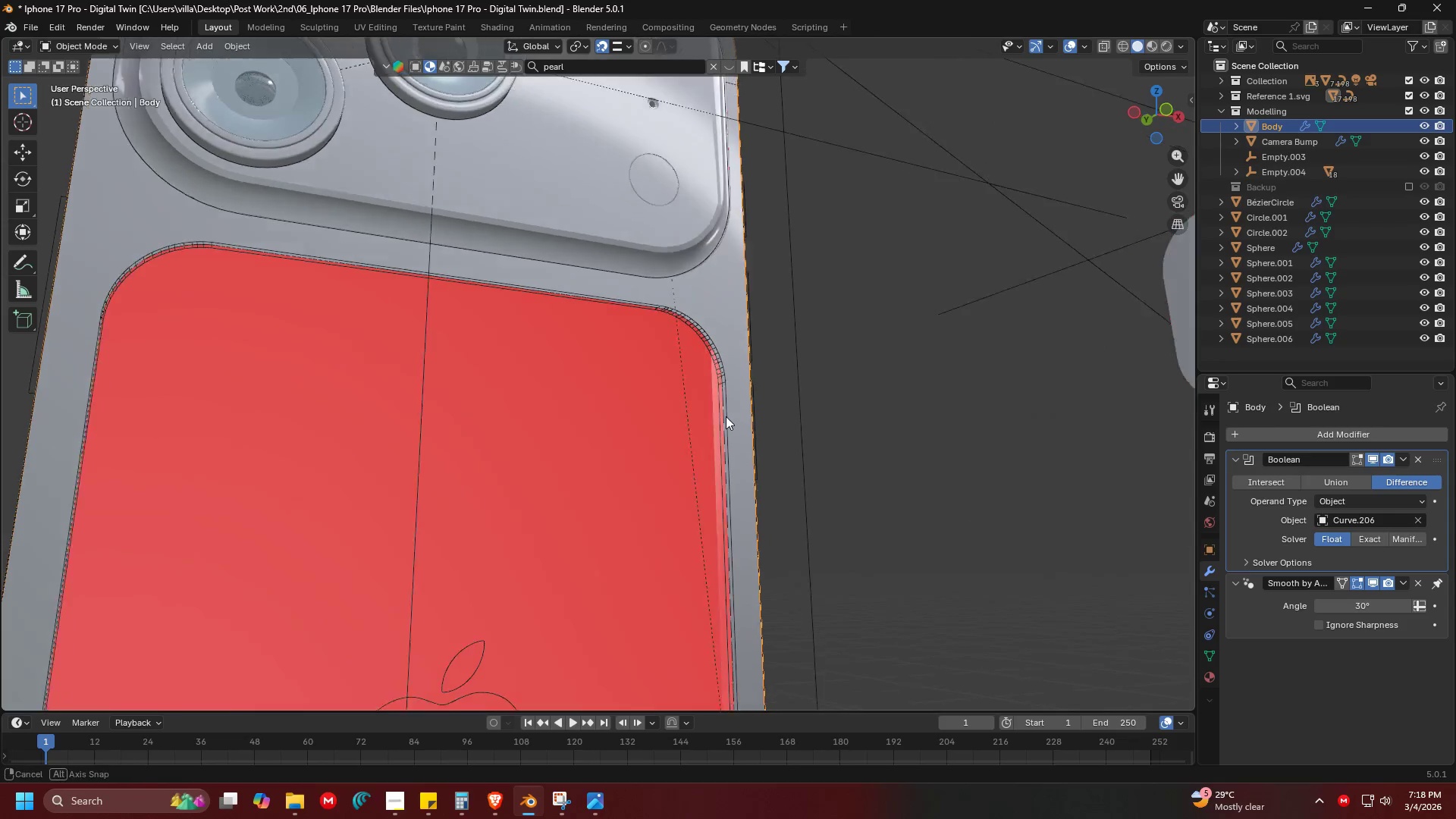 
scroll: coordinate [619, 343], scroll_direction: up, amount: 2.0
 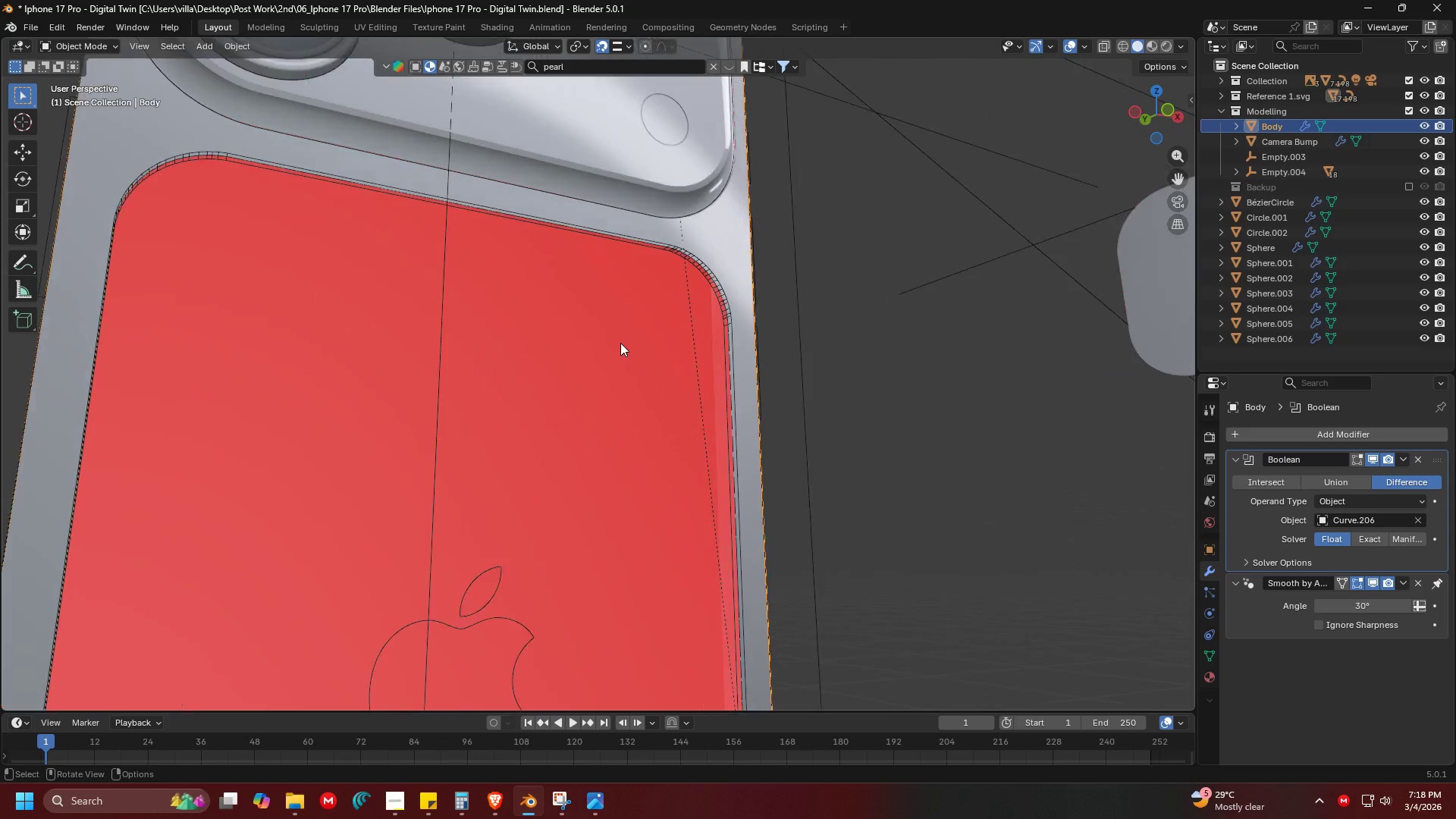 
key(Shift+ShiftLeft)
 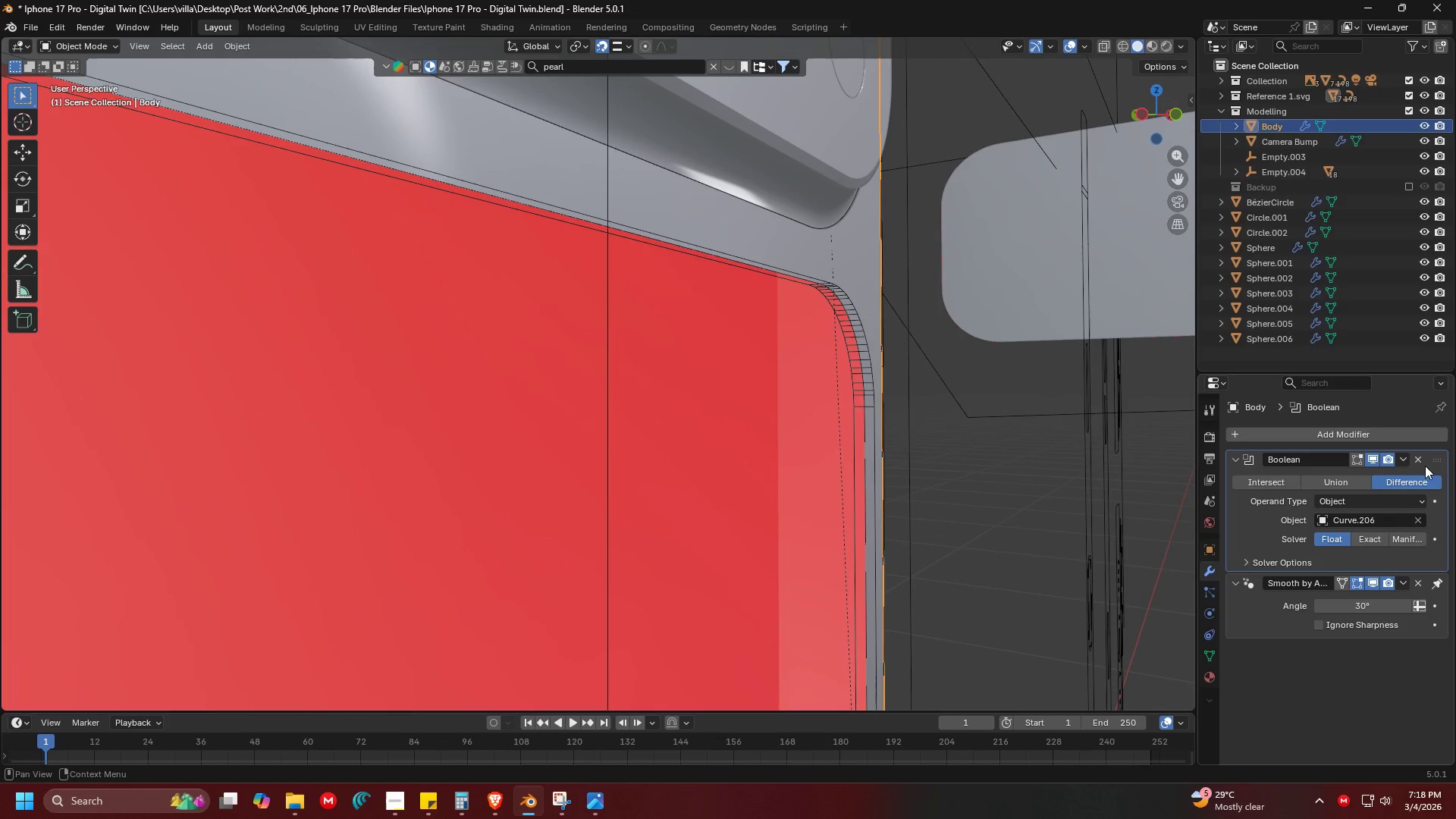 
scroll: coordinate [682, 413], scroll_direction: up, amount: 3.0
 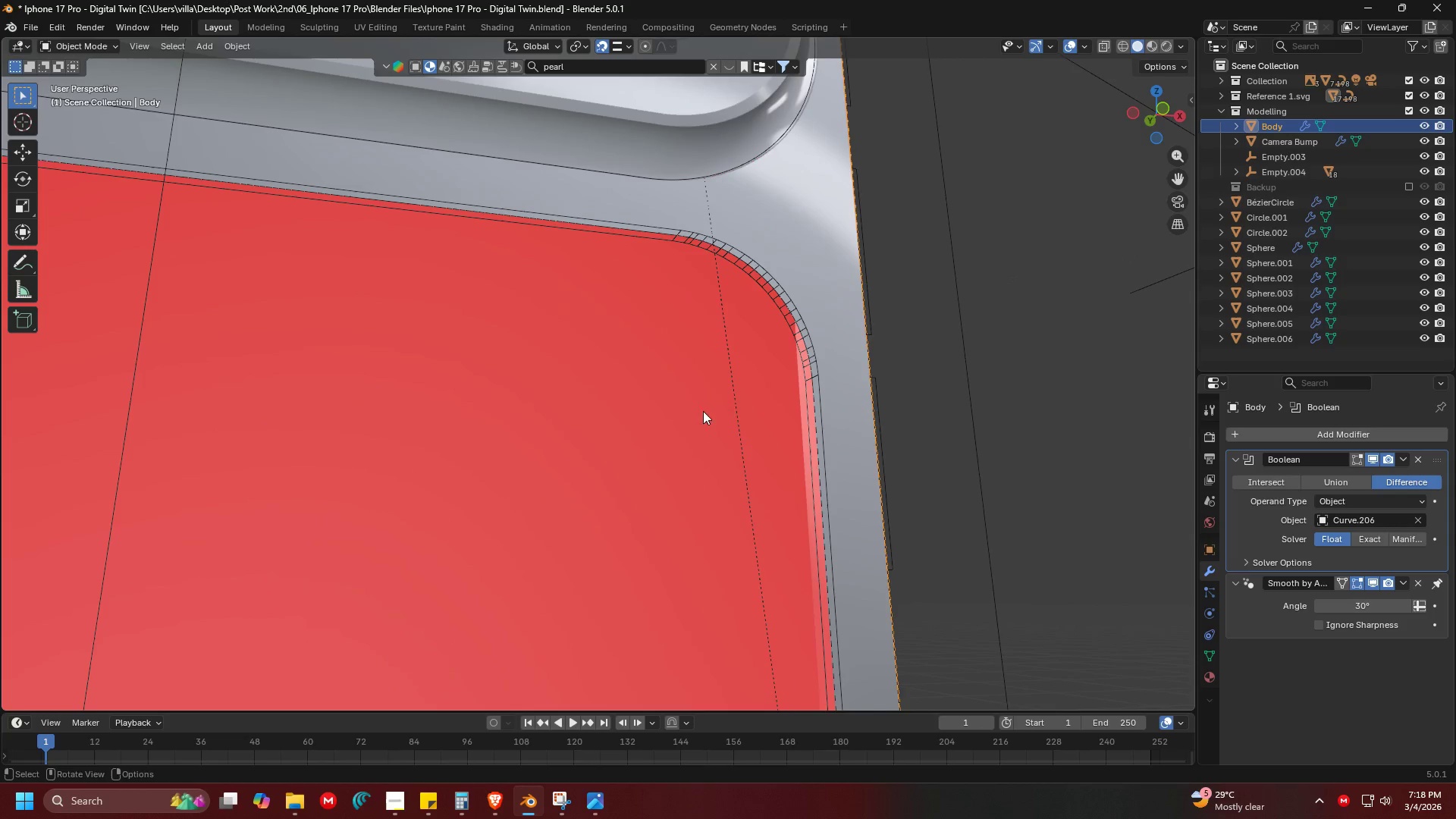 
left_click([1399, 460])
 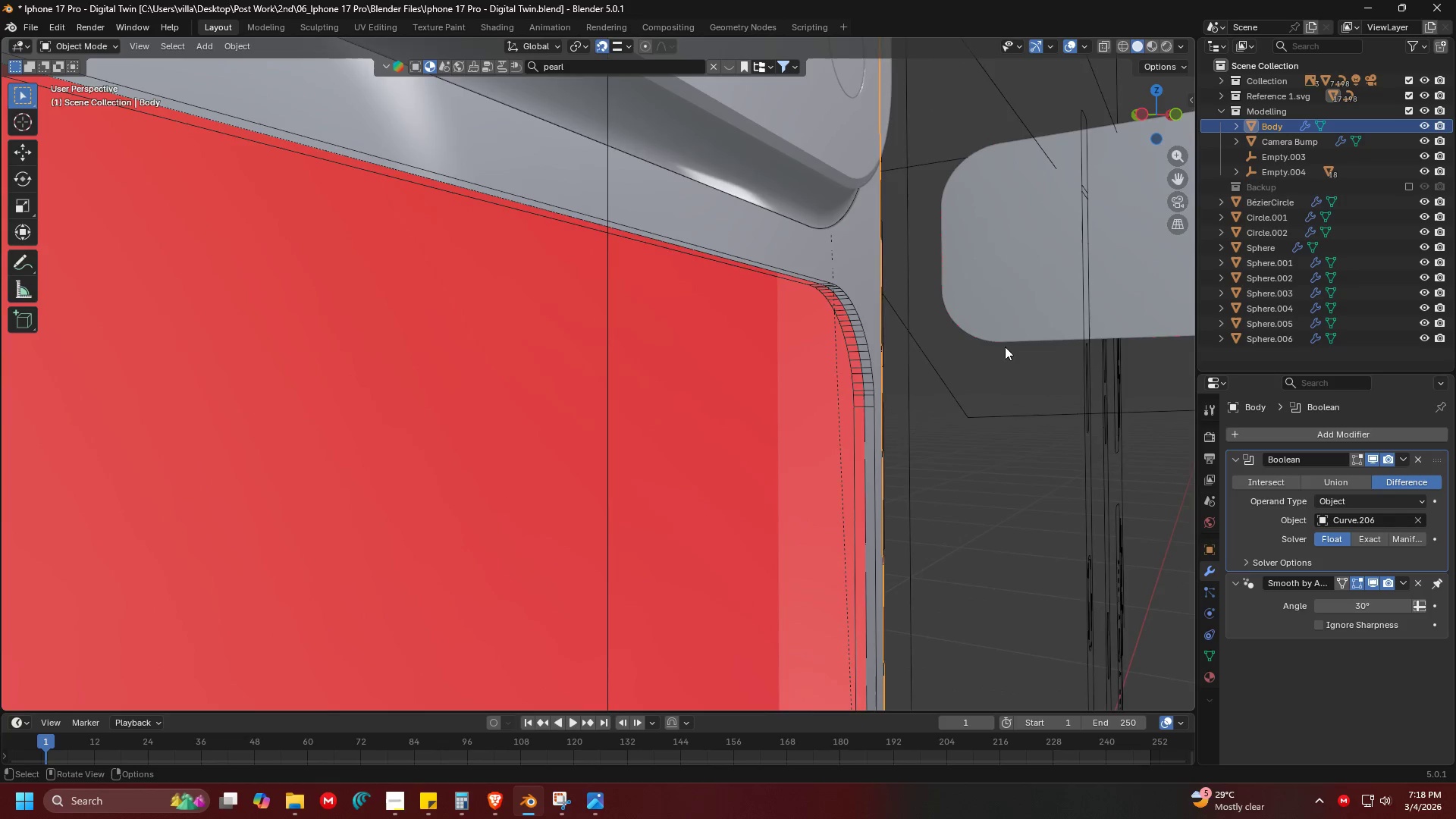 
scroll: coordinate [962, 337], scroll_direction: down, amount: 3.0
 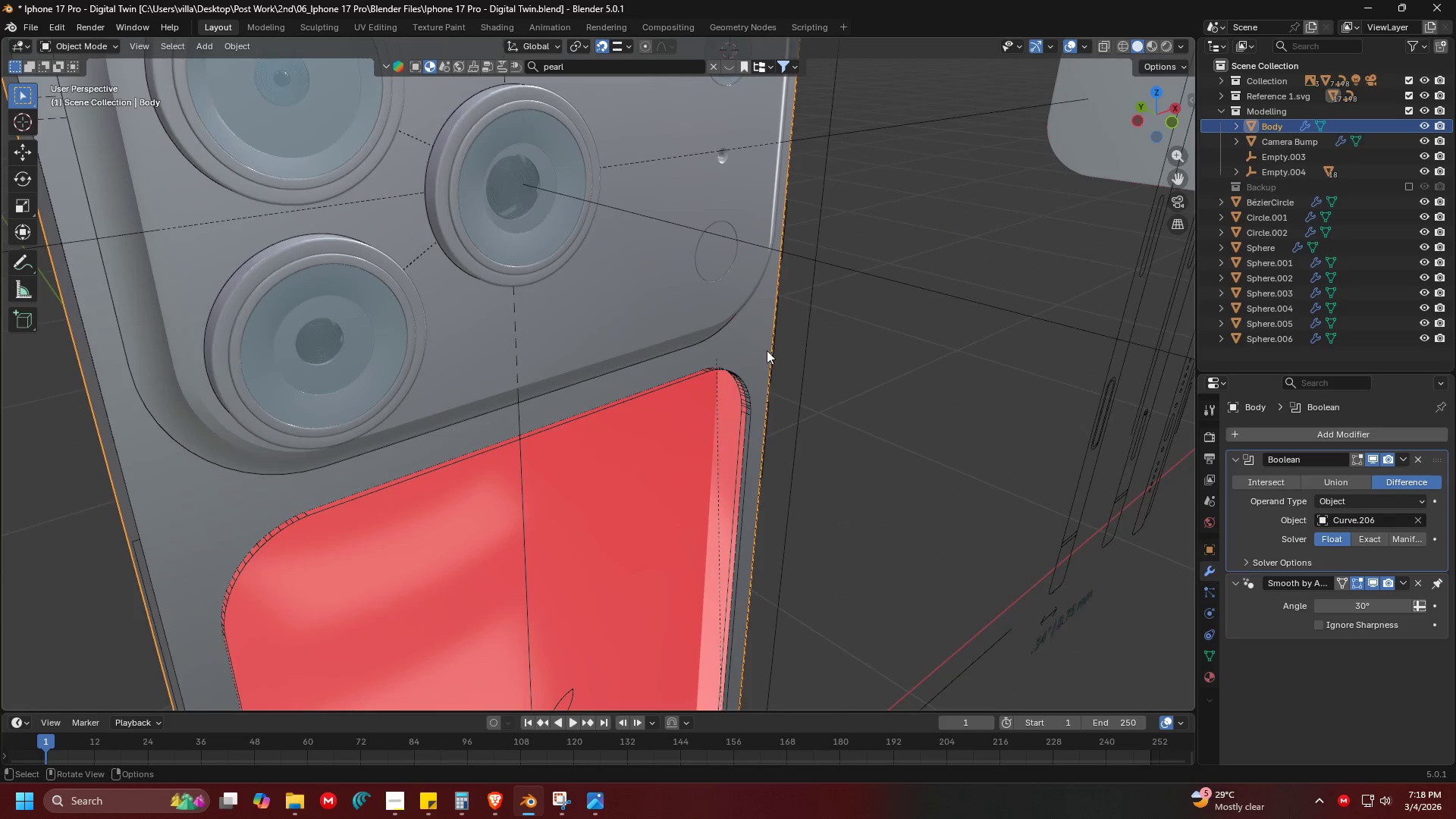 
left_click([764, 349])
 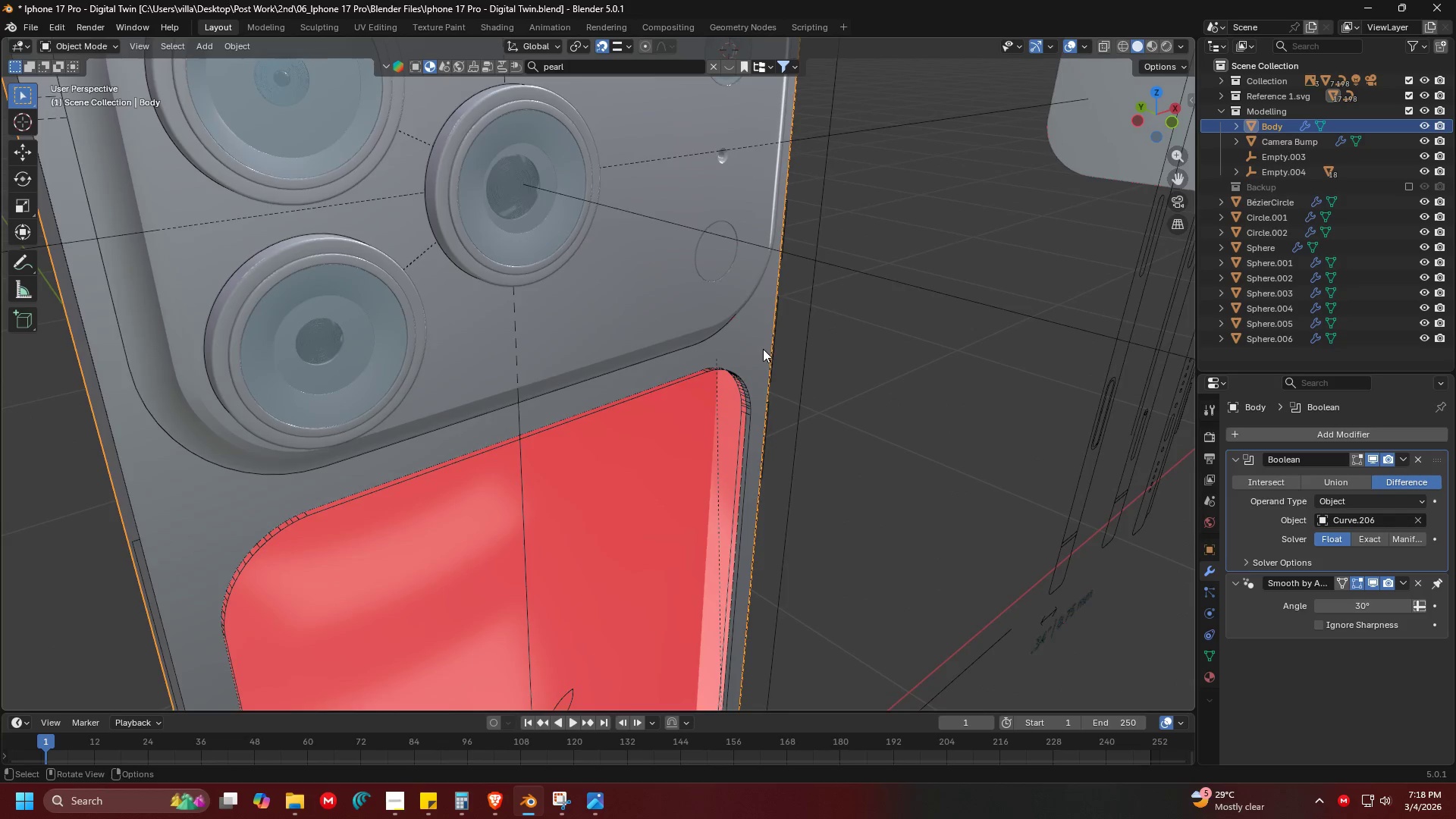 
key(Shift+ShiftLeft)
 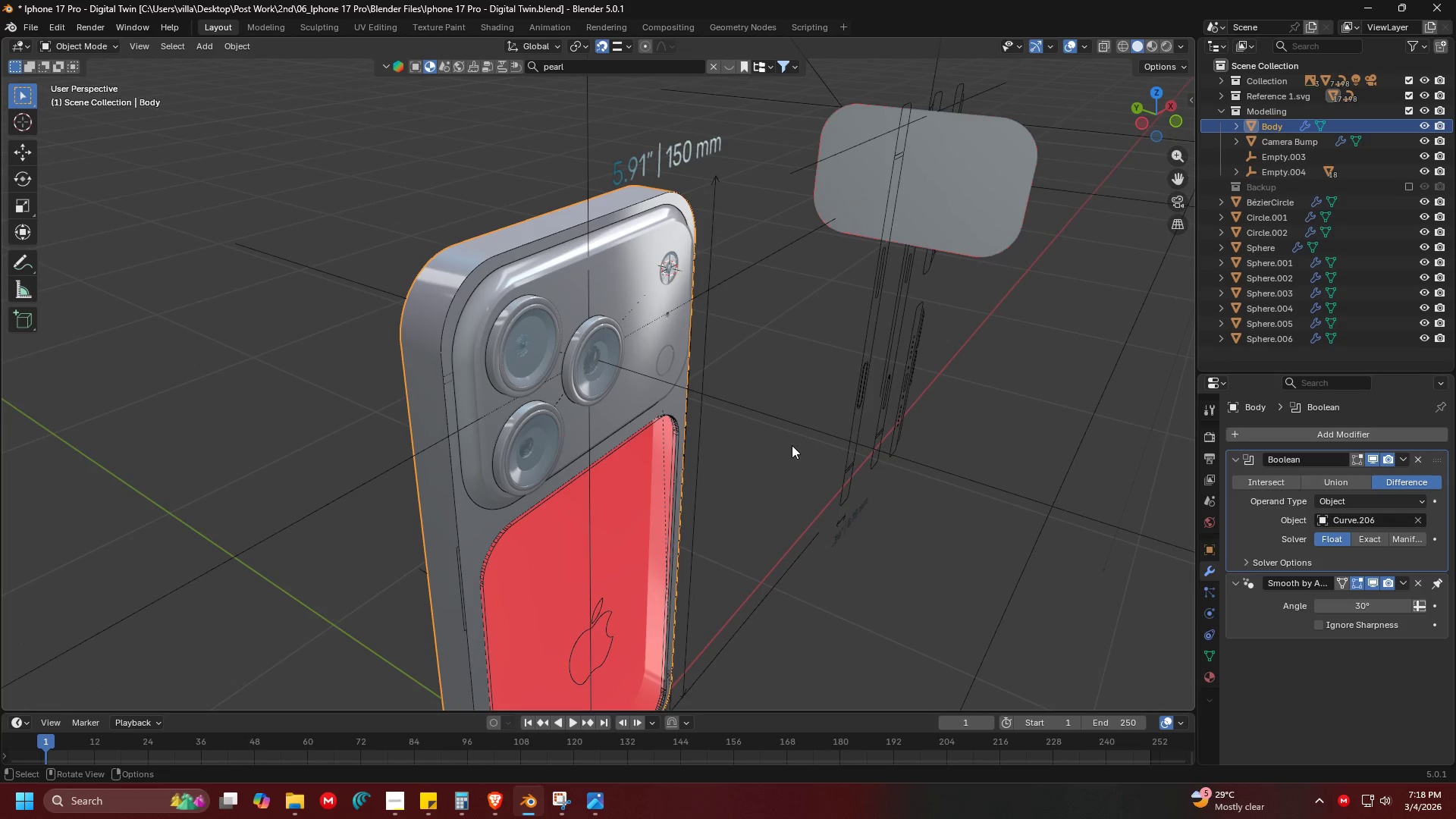 
scroll: coordinate [763, 358], scroll_direction: down, amount: 3.0
 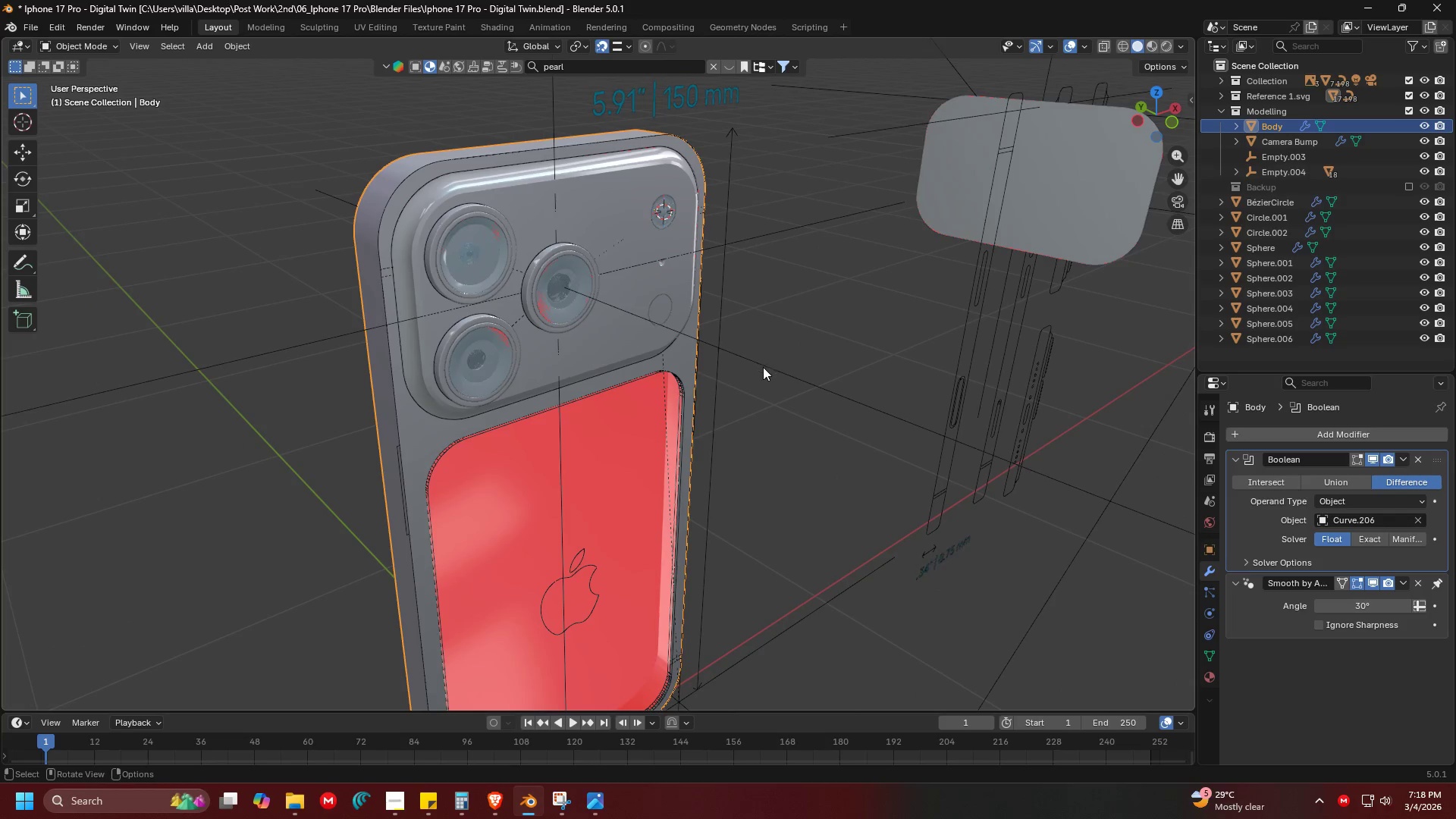 
scroll: coordinate [824, 474], scroll_direction: up, amount: 1.0
 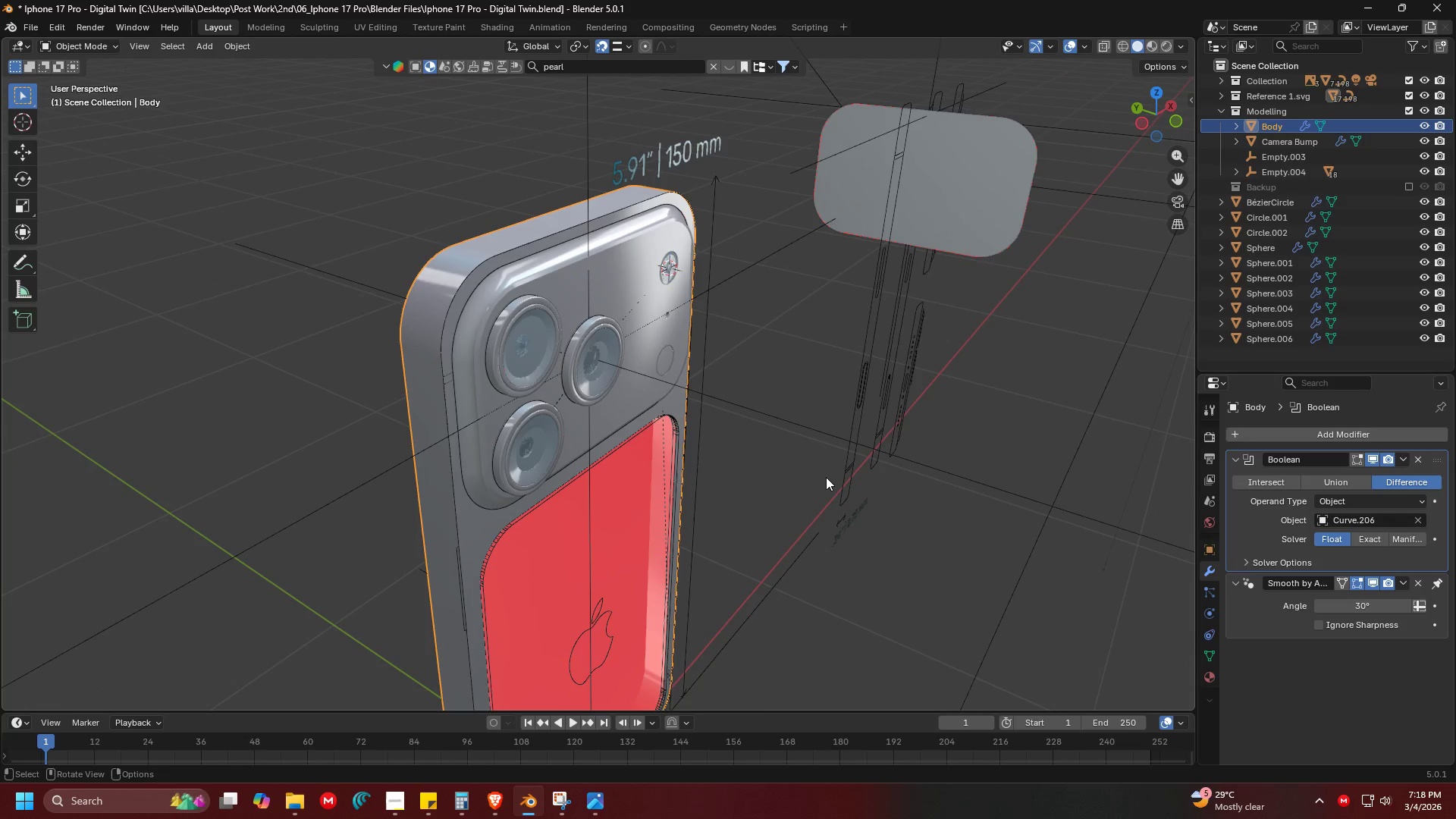 
scroll: coordinate [826, 477], scroll_direction: down, amount: 1.0
 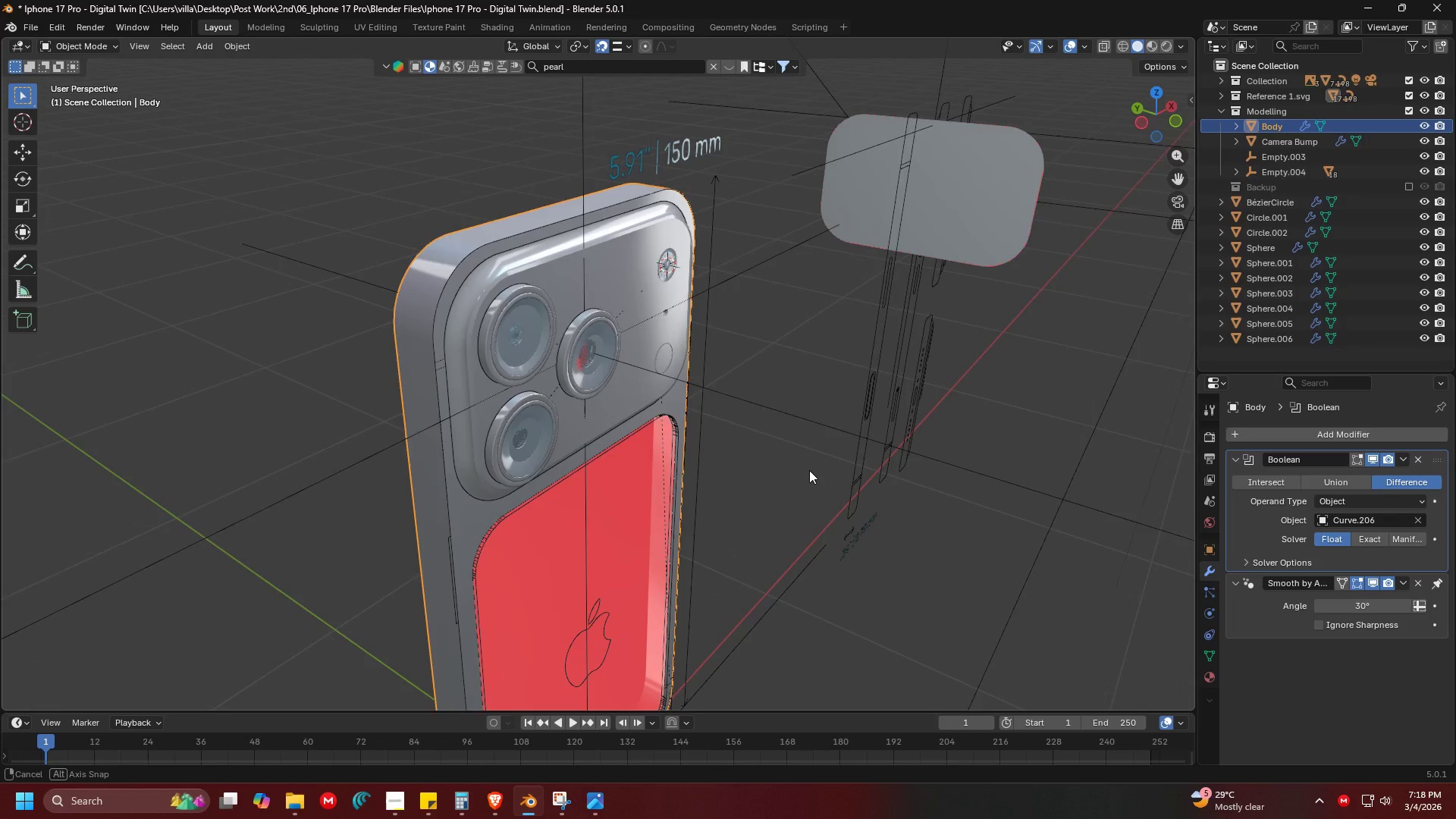 
key(Shift+D)
 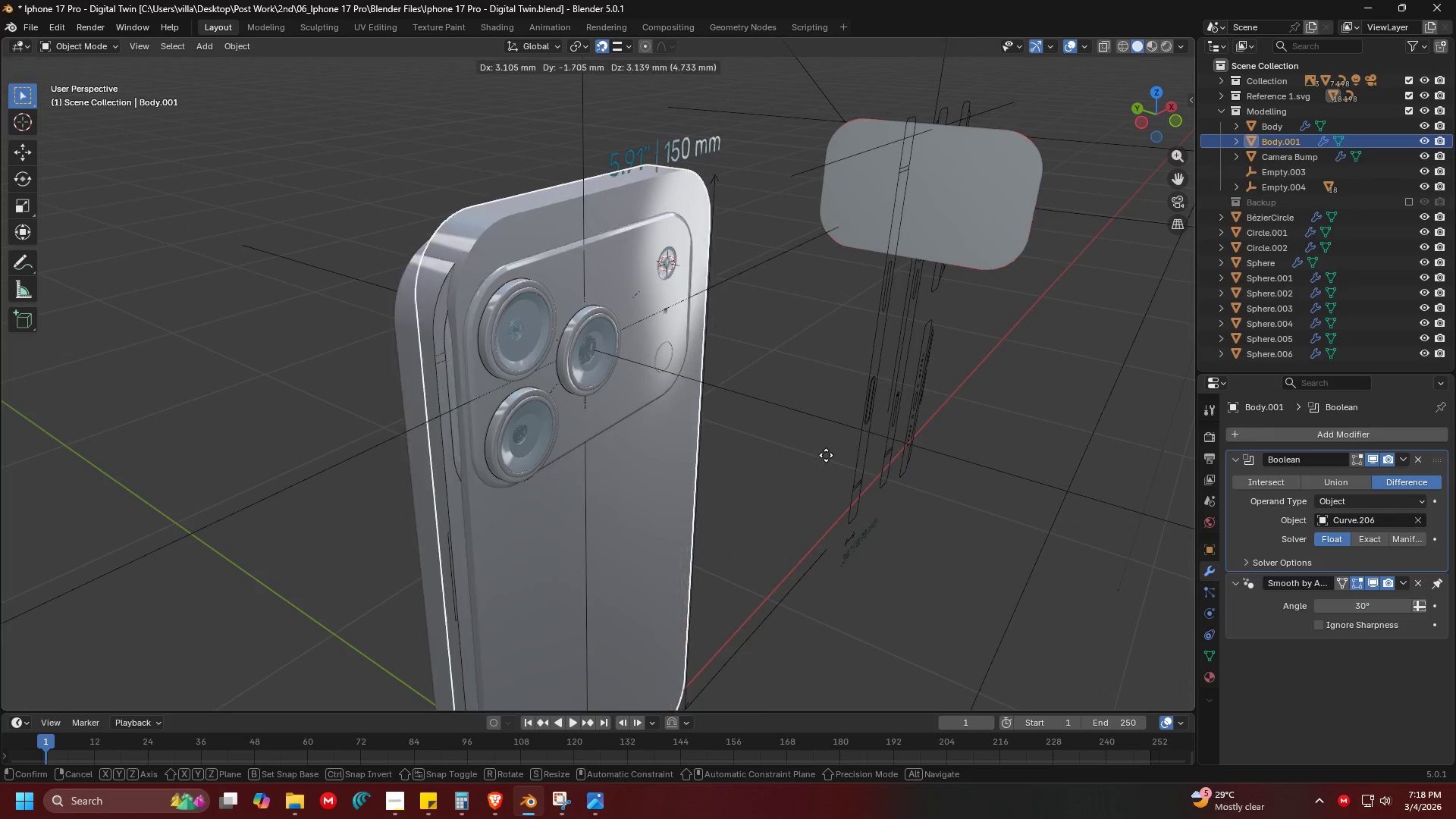 
right_click([827, 453])
 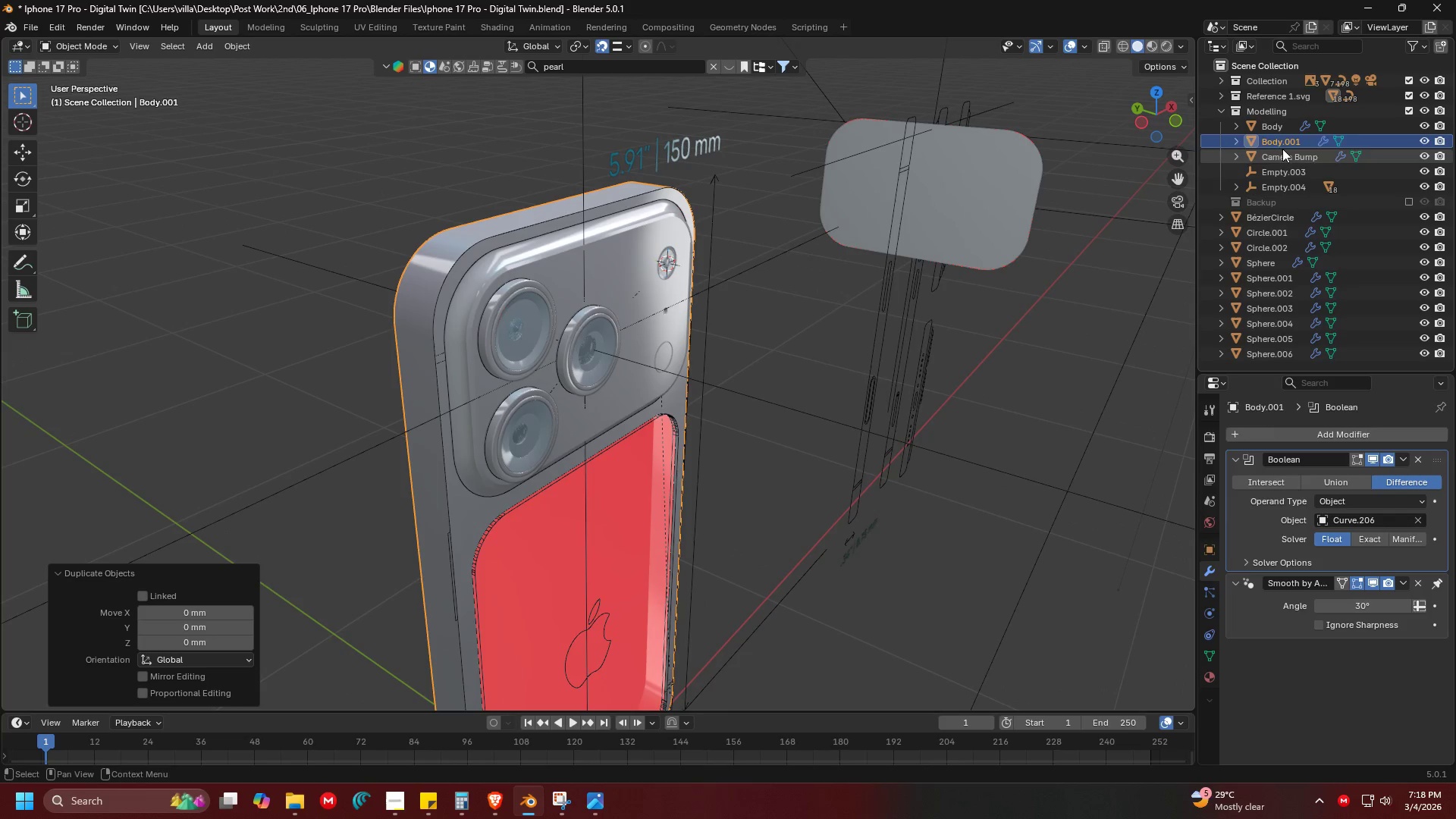 
left_click_drag(start_coordinate=[1276, 141], to_coordinate=[1266, 200])
 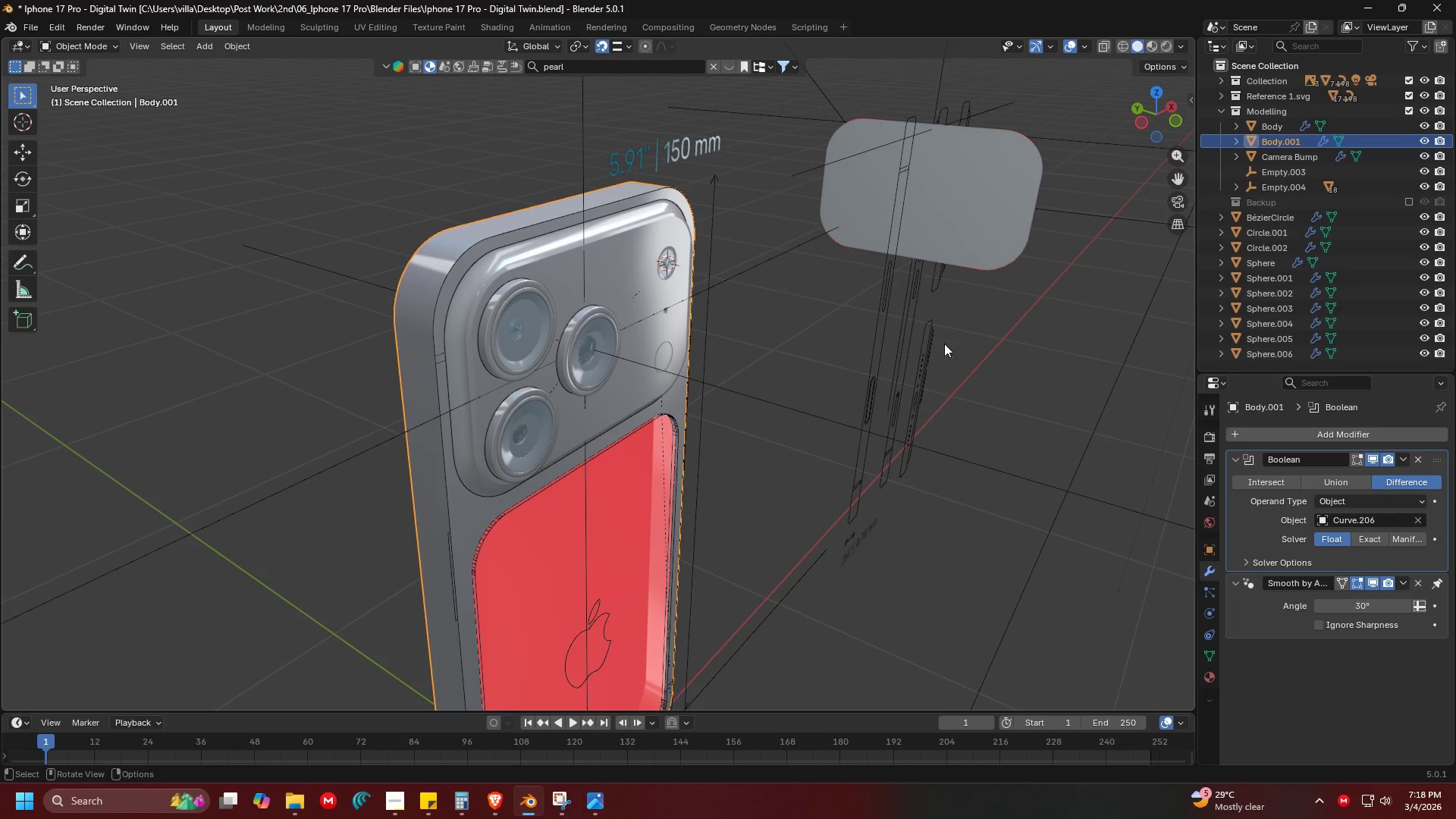 
key(Shift+ShiftLeft)
 